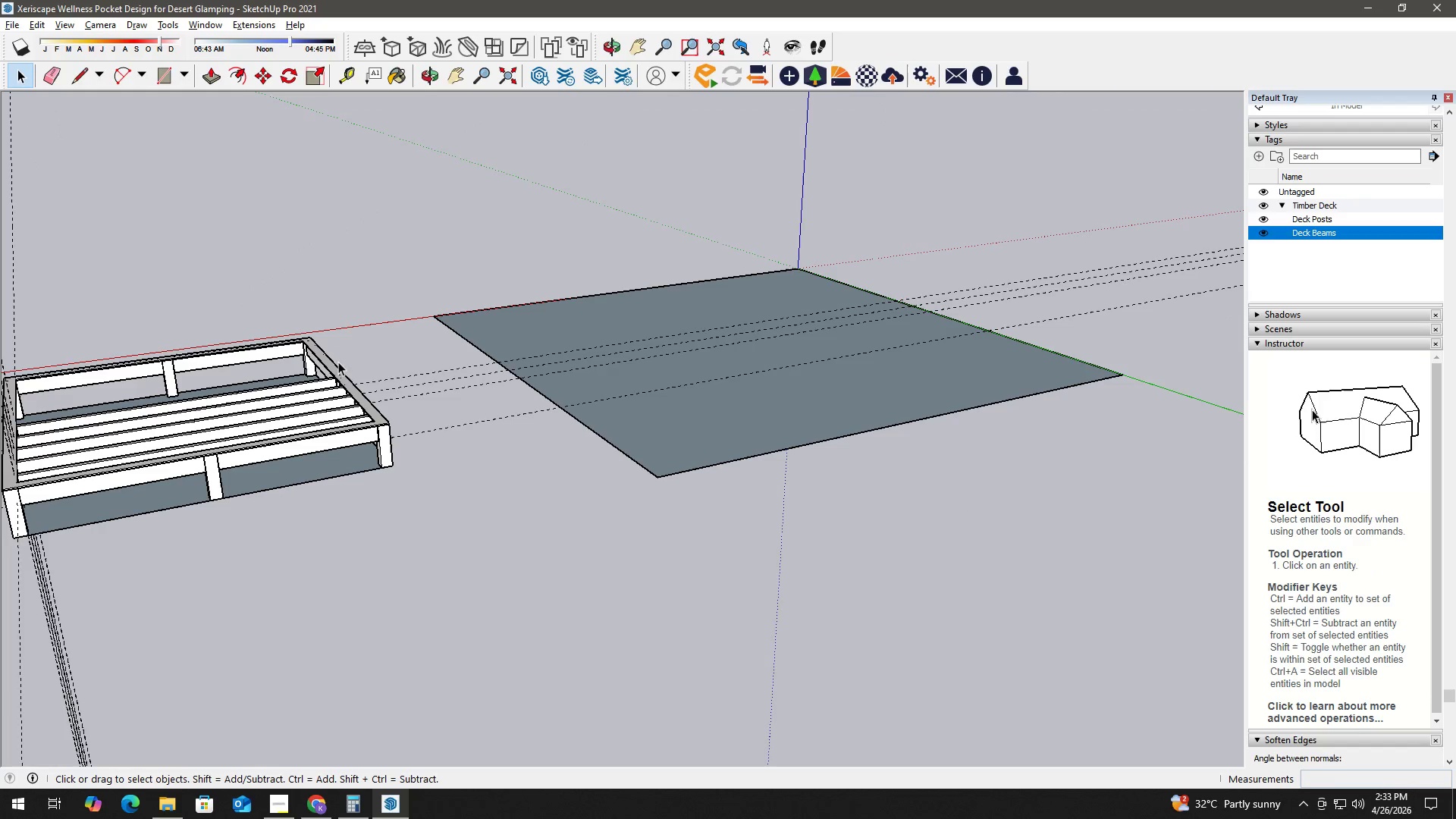 
key(H)
 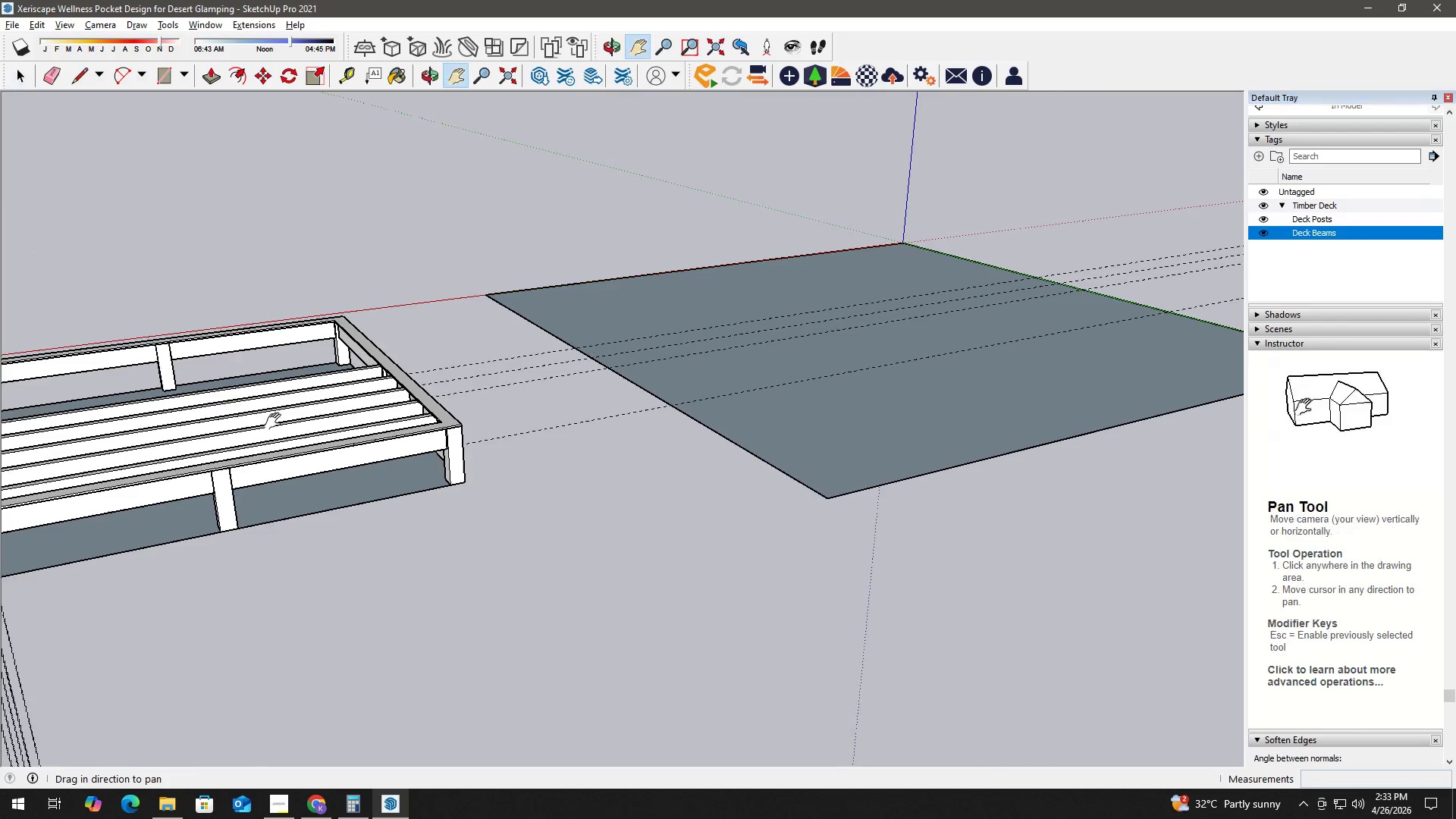 
scroll: coordinate [203, 420], scroll_direction: up, amount: 2.0
 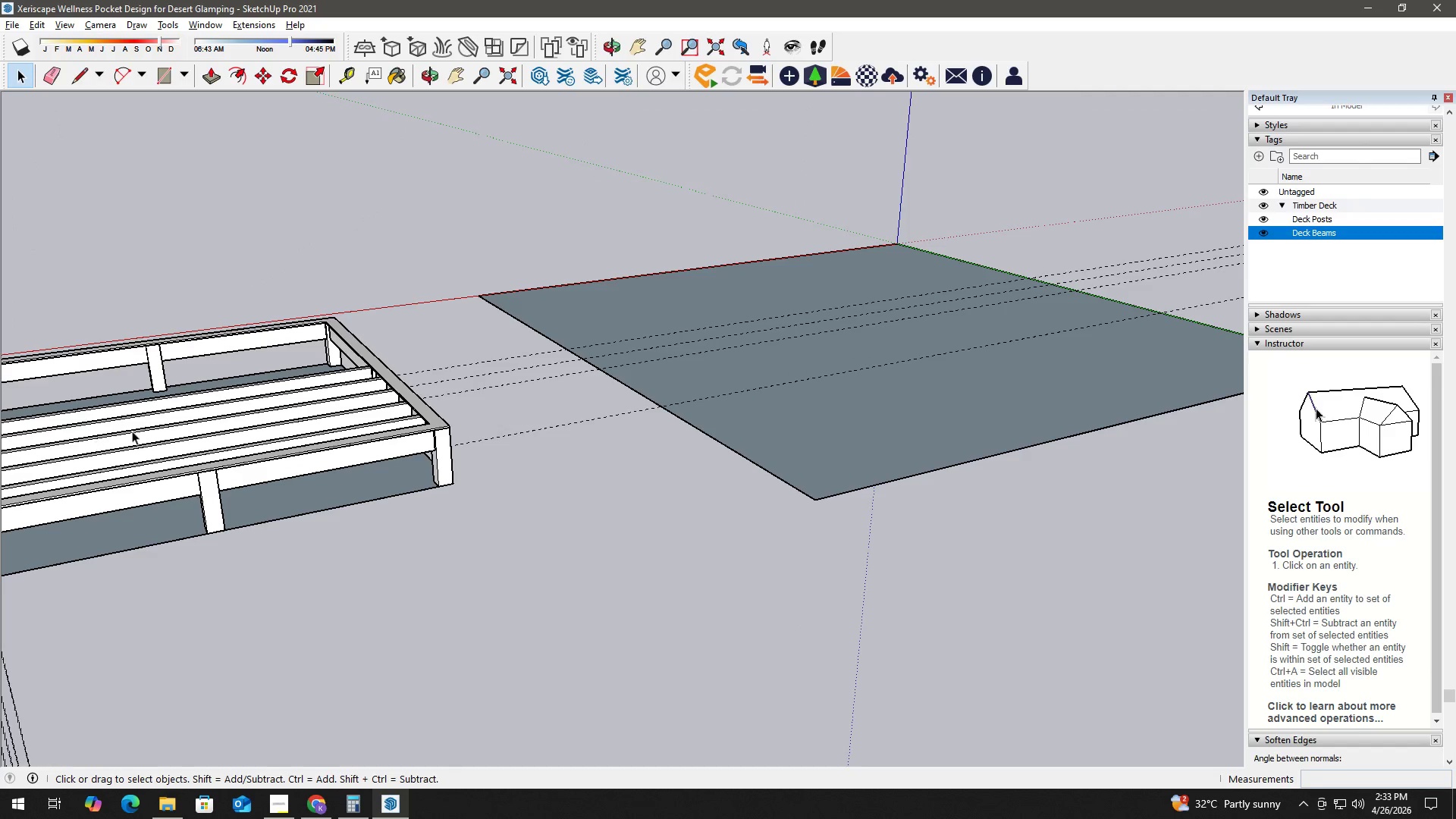 
left_click_drag(start_coordinate=[143, 426], to_coordinate=[628, 385])
 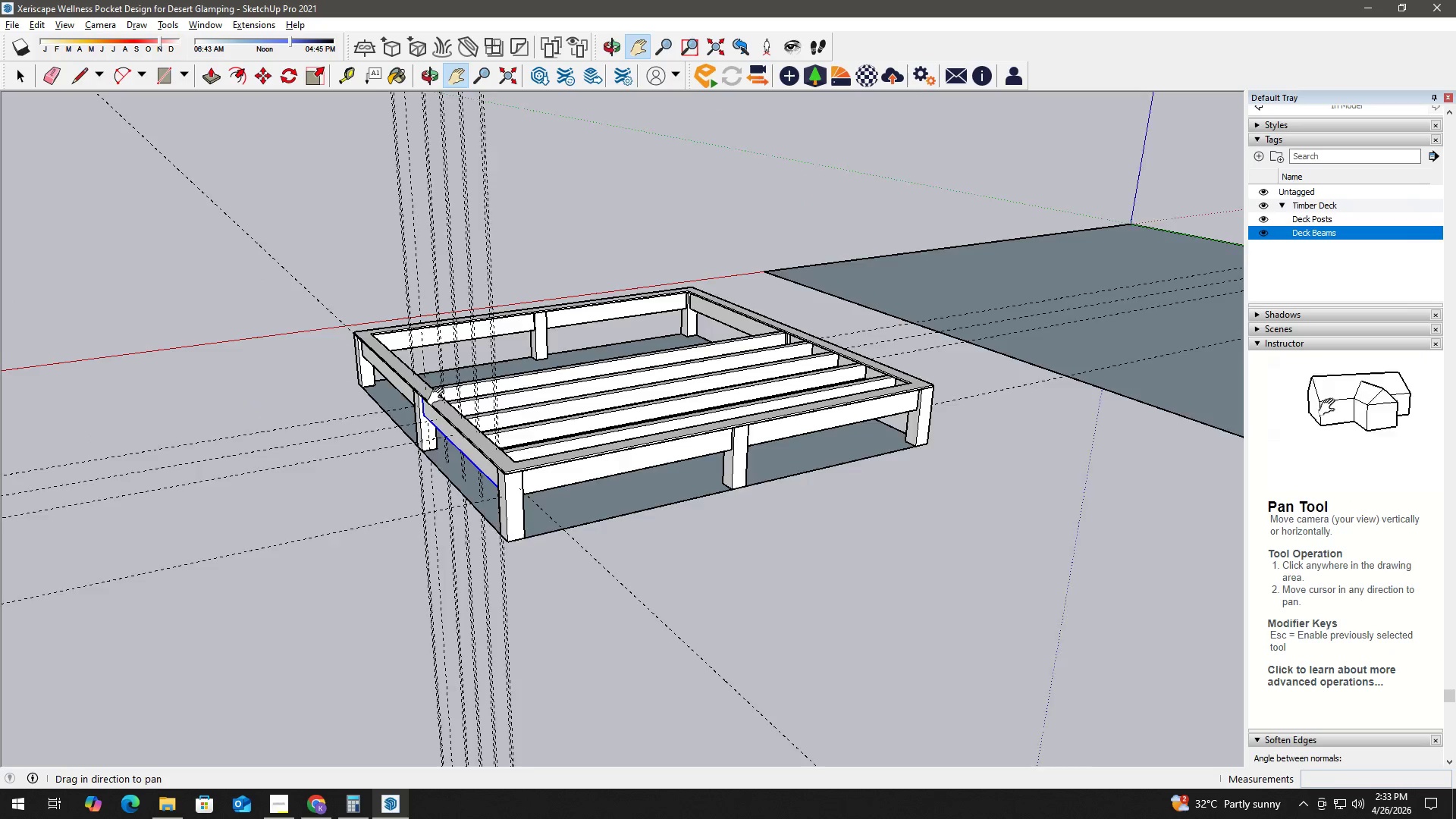 
key(Space)
 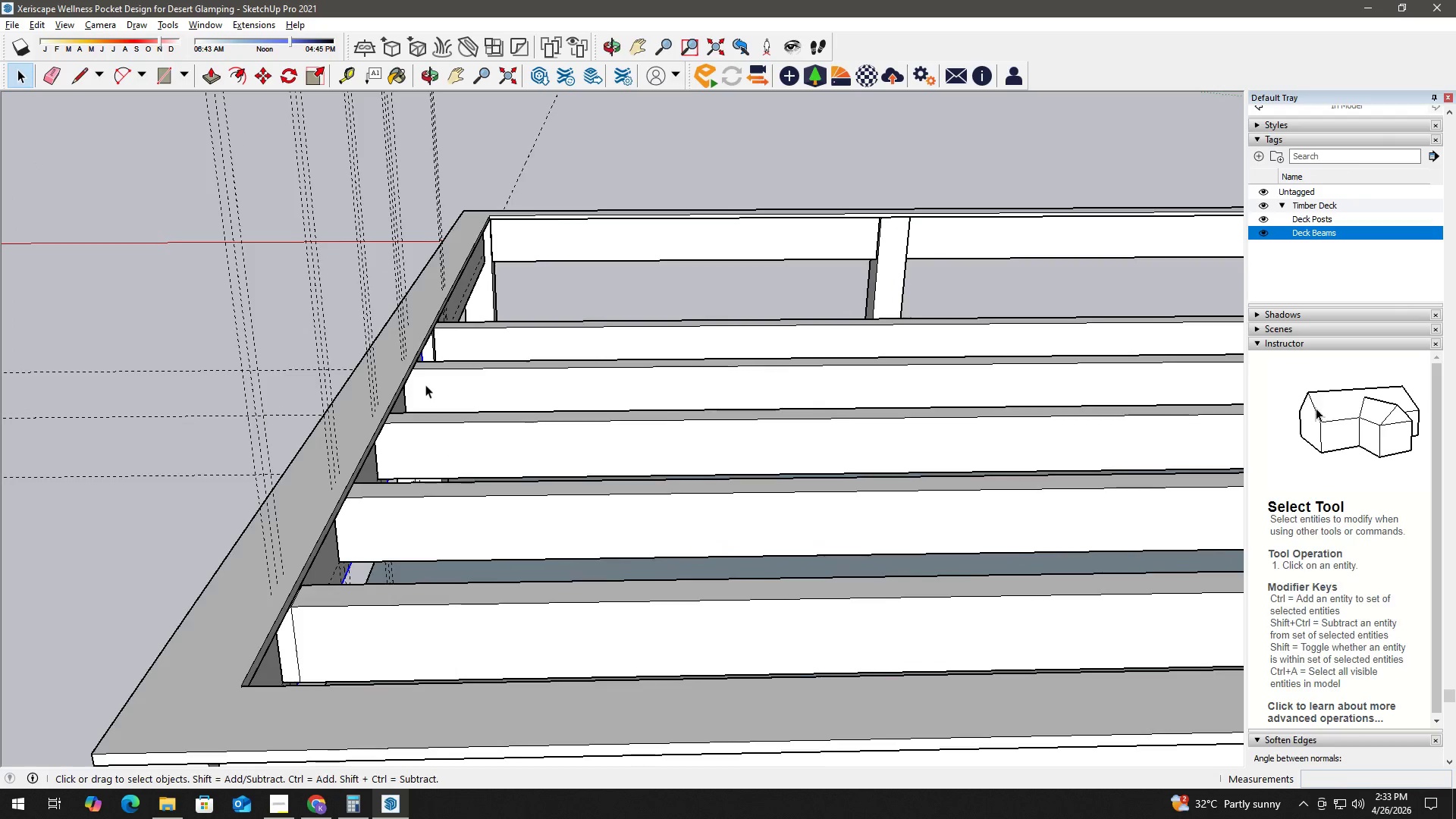 
scroll: coordinate [339, 471], scroll_direction: up, amount: 15.0
 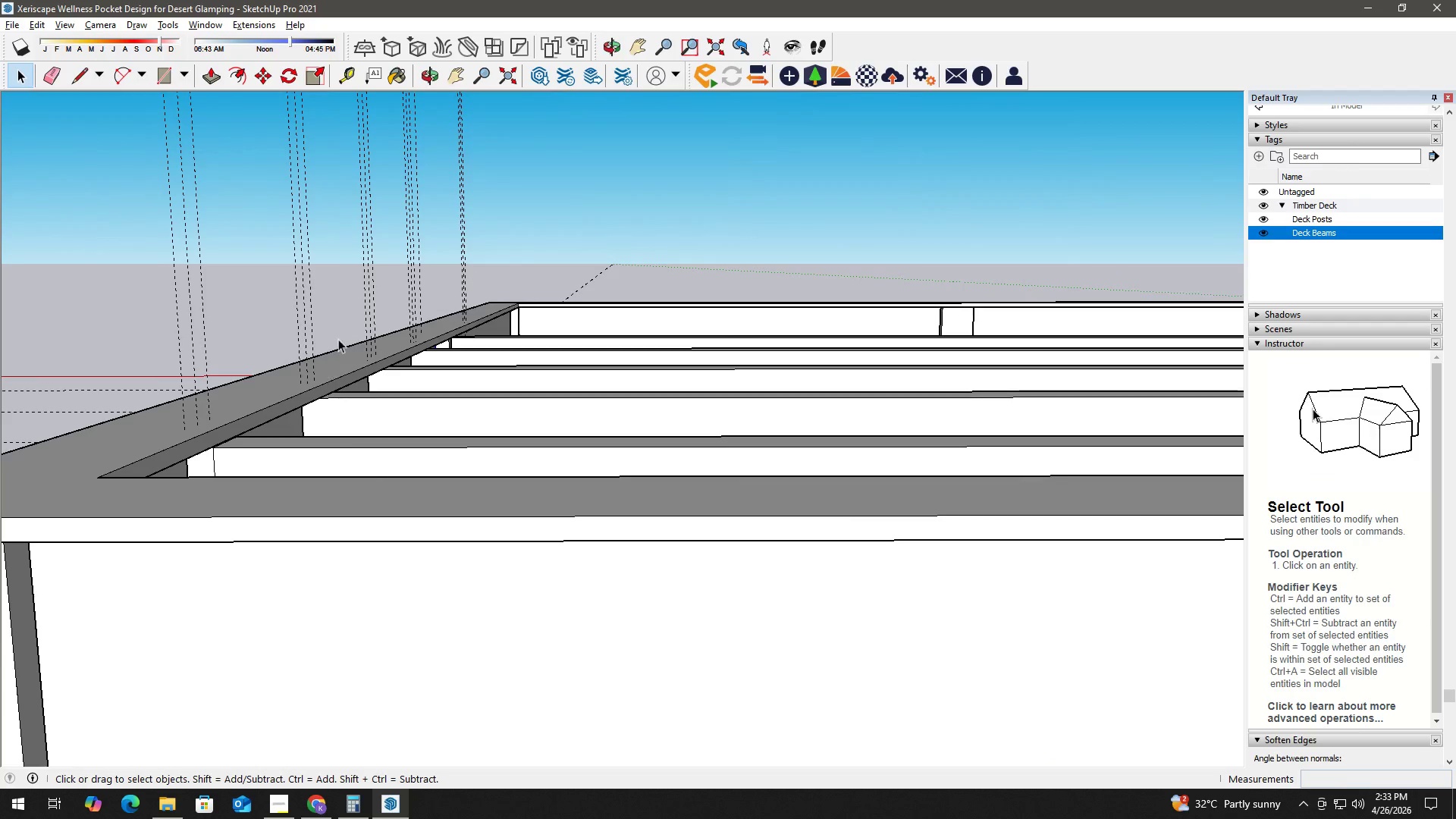 
left_click([532, 228])
 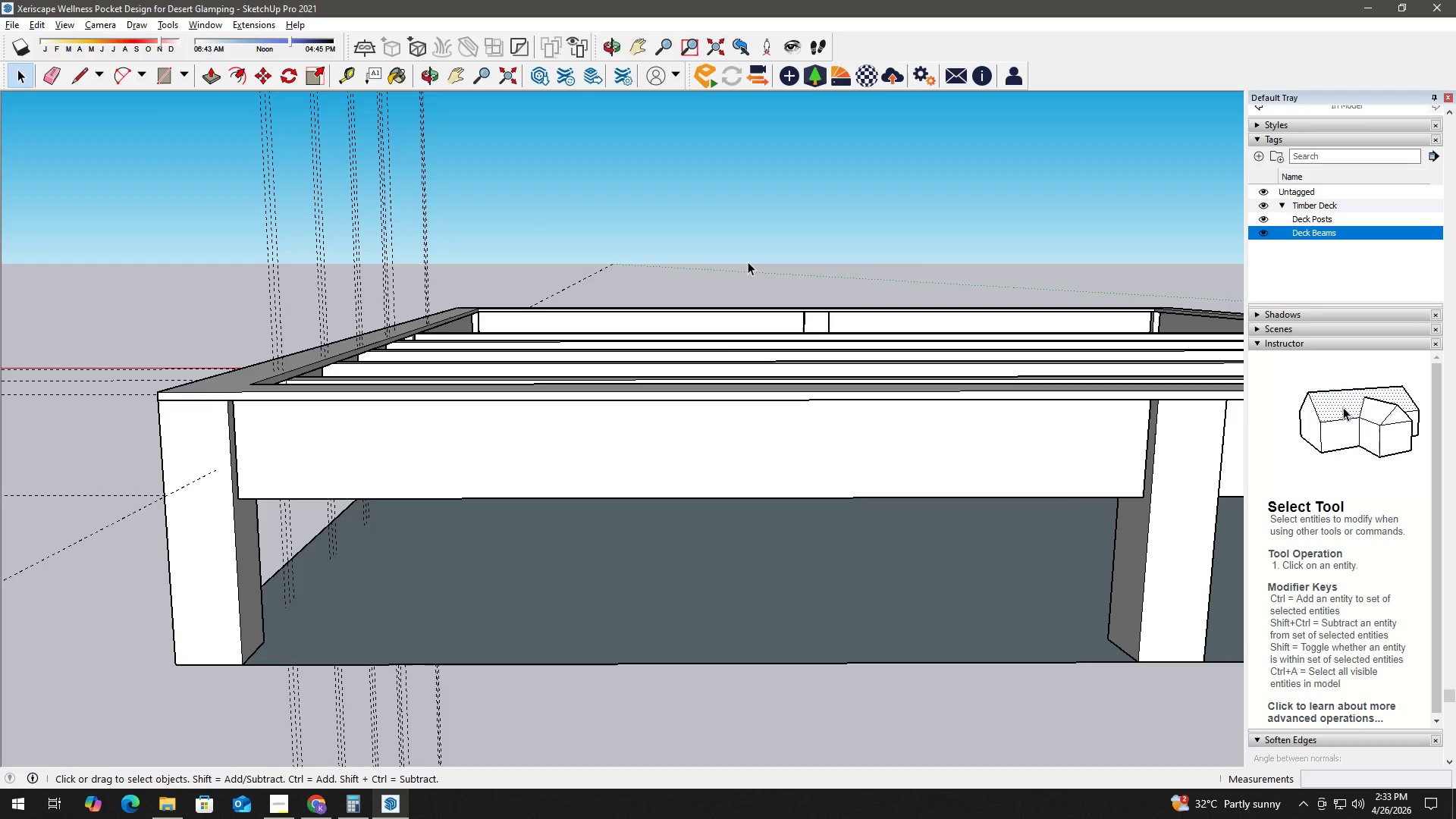 
scroll: coordinate [344, 326], scroll_direction: down, amount: 3.0
 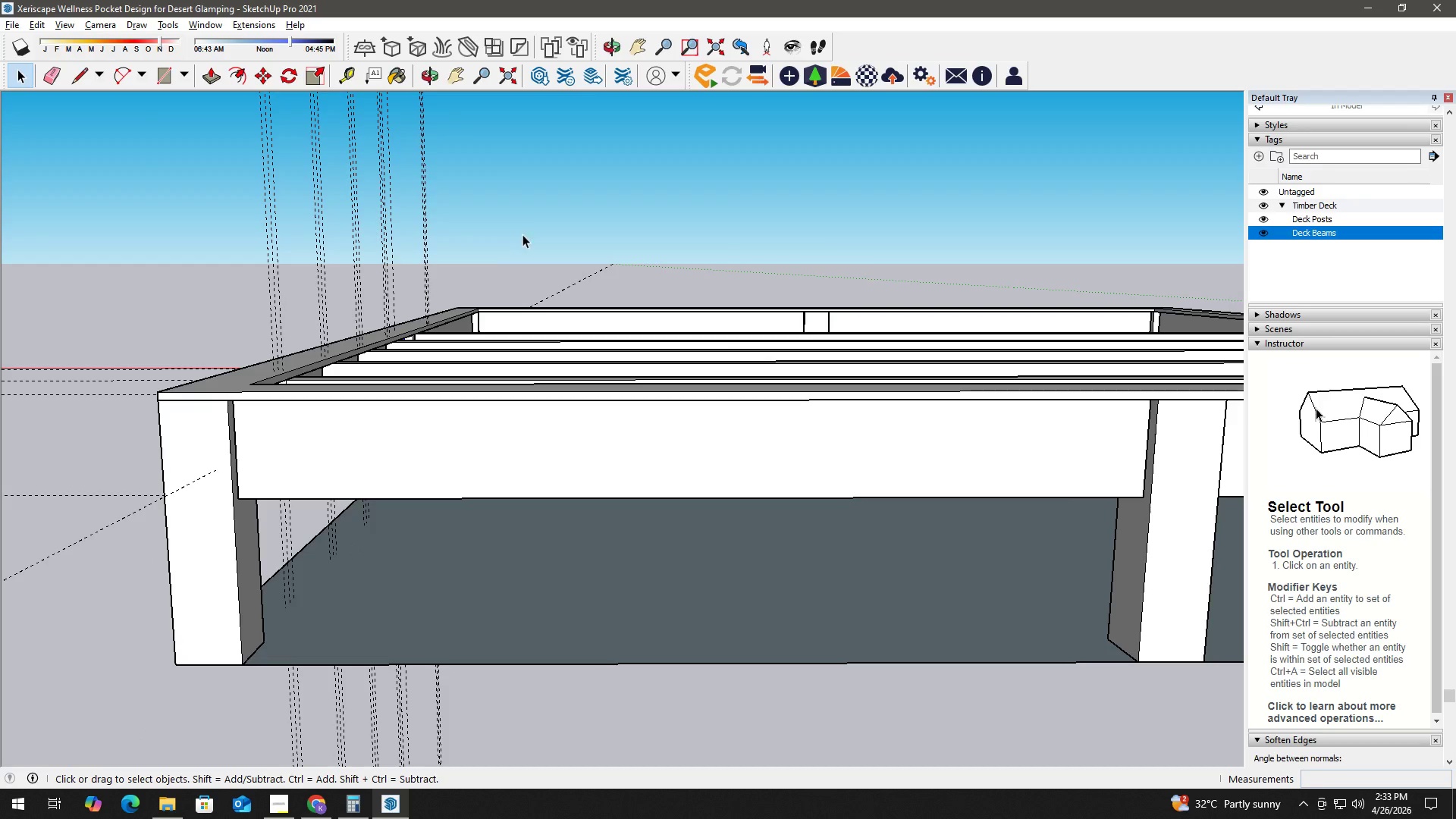 
scroll: coordinate [444, 404], scroll_direction: up, amount: 22.0
 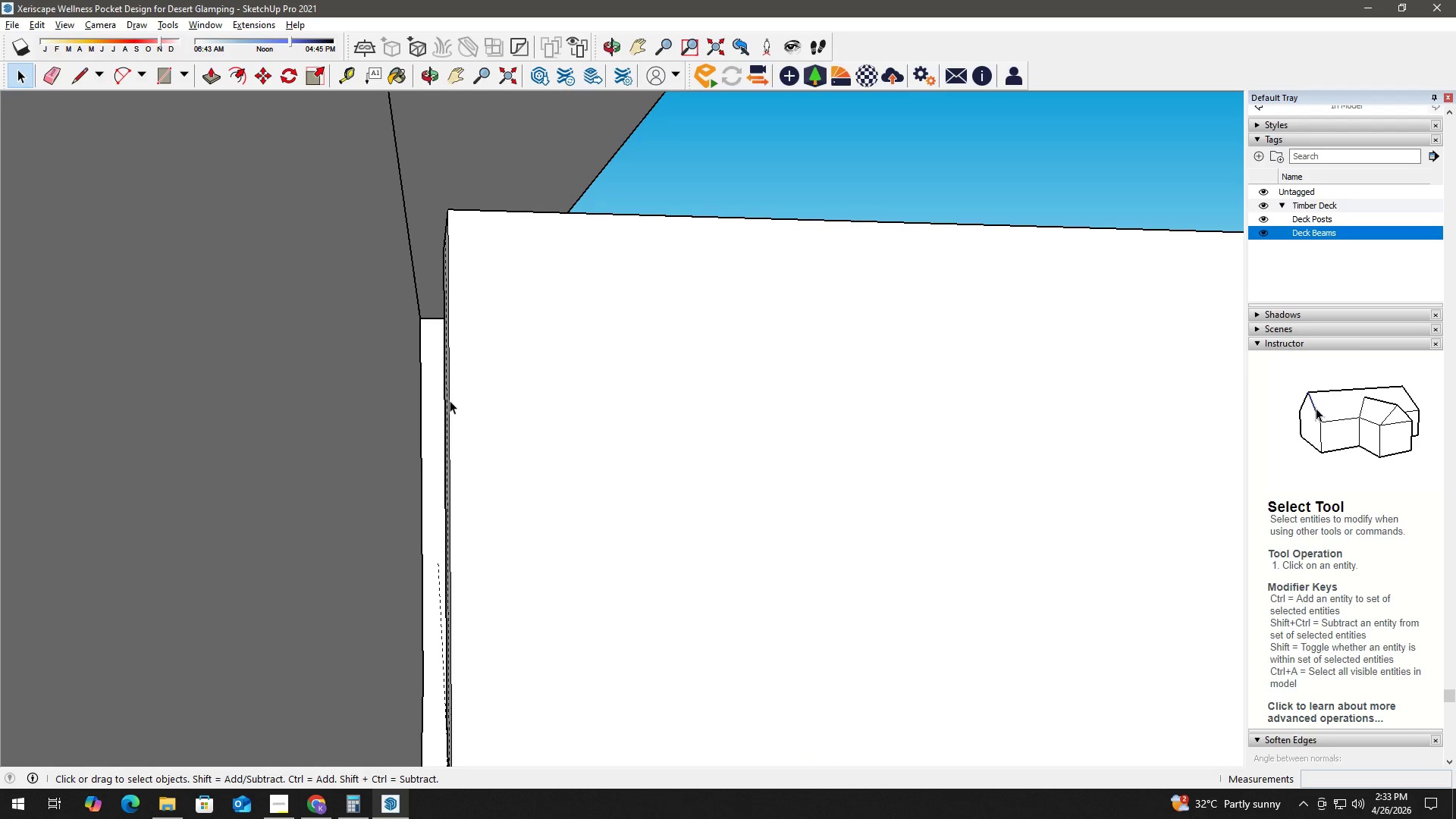 
left_click([453, 396])
 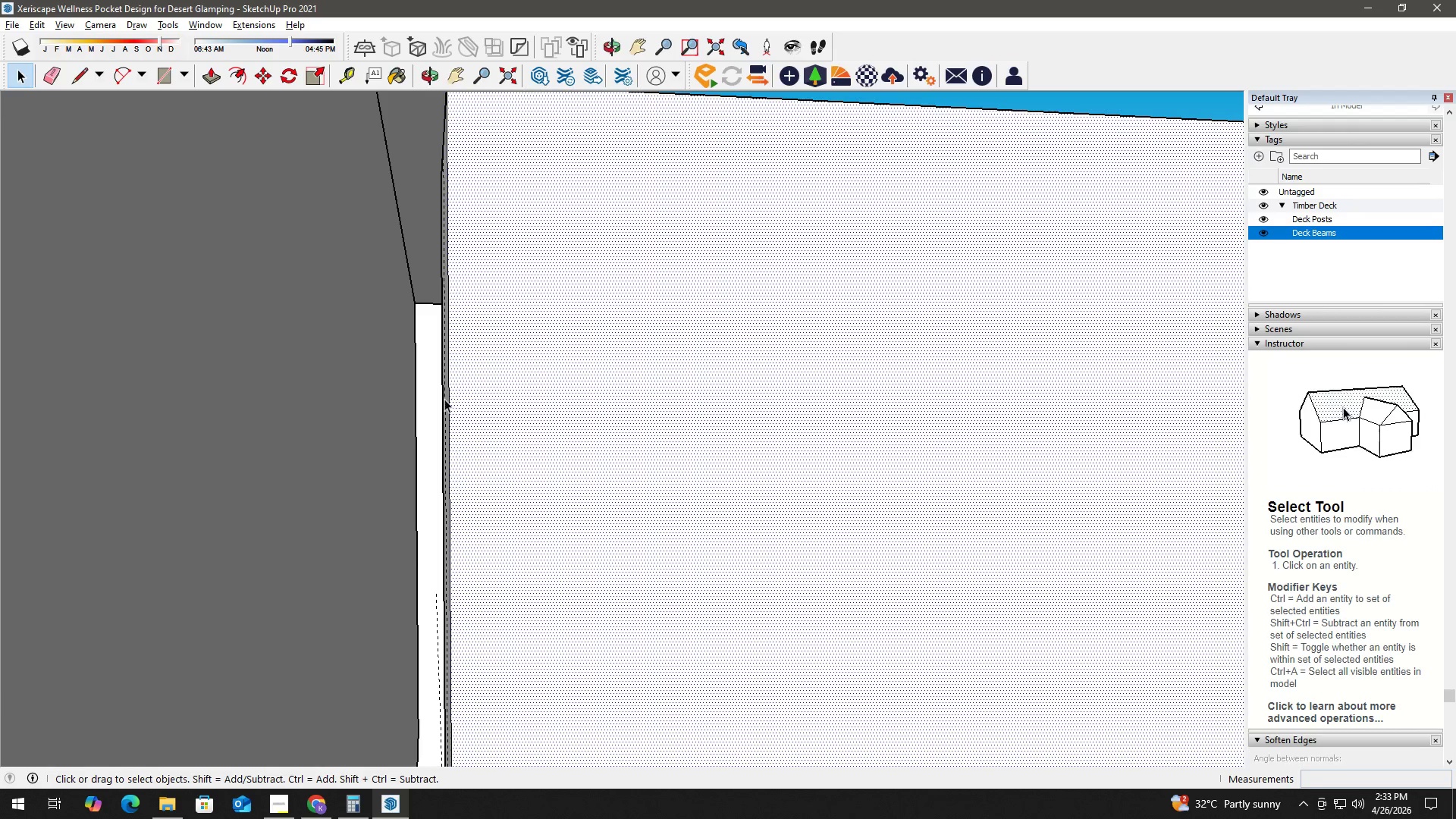 
scroll: coordinate [444, 400], scroll_direction: up, amount: 7.0
 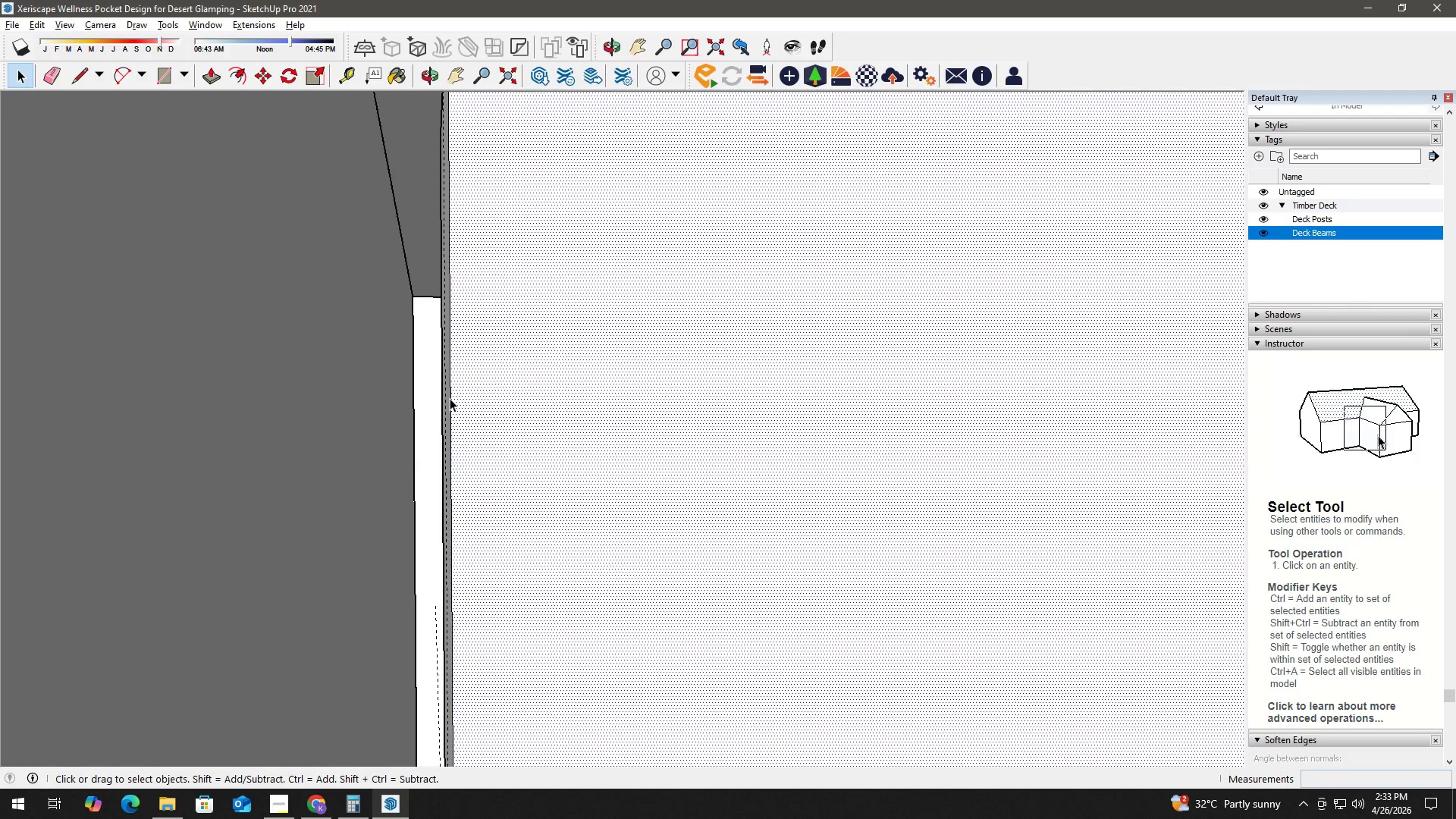 
left_click([449, 398])
 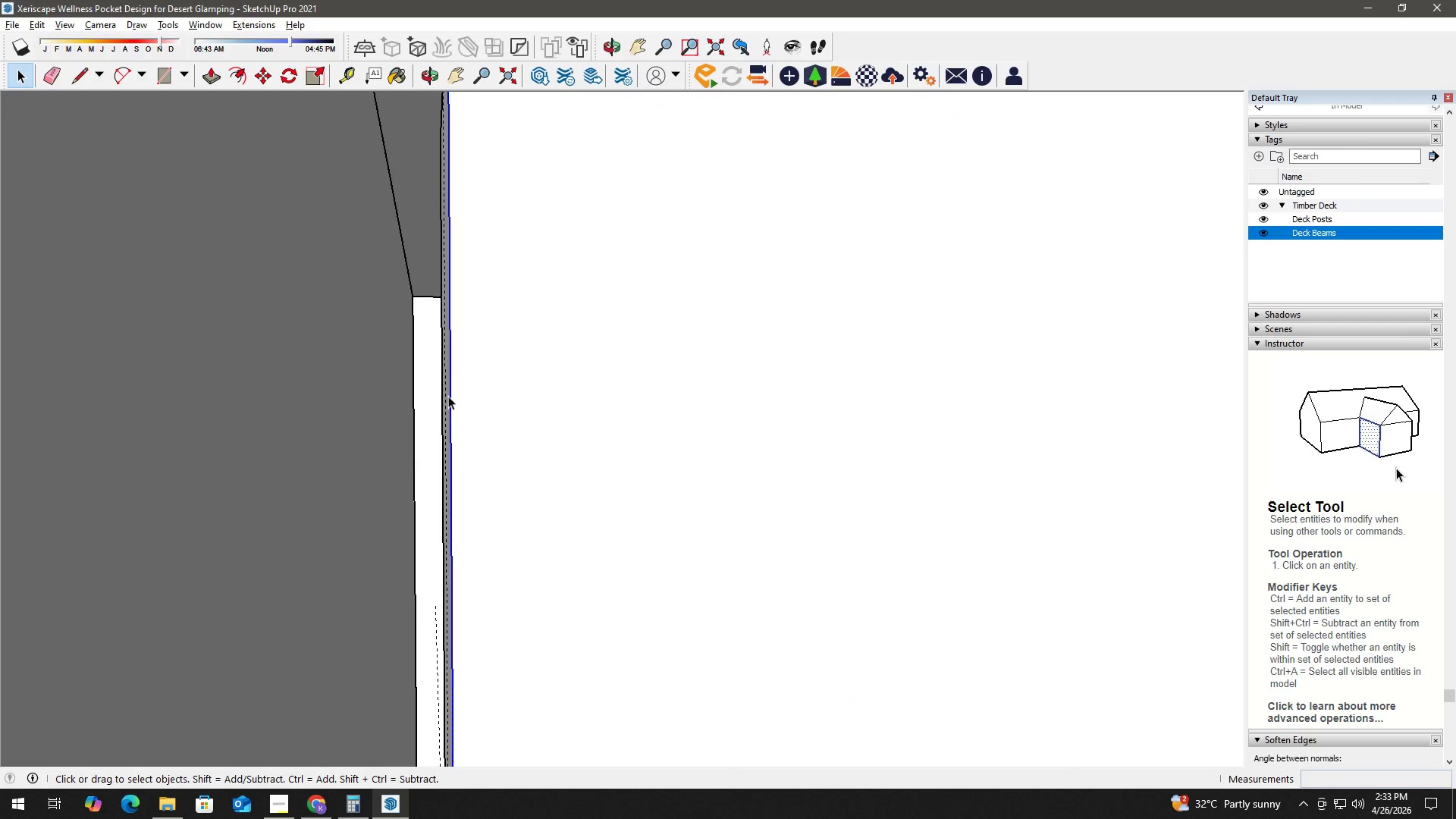 
left_click([449, 396])
 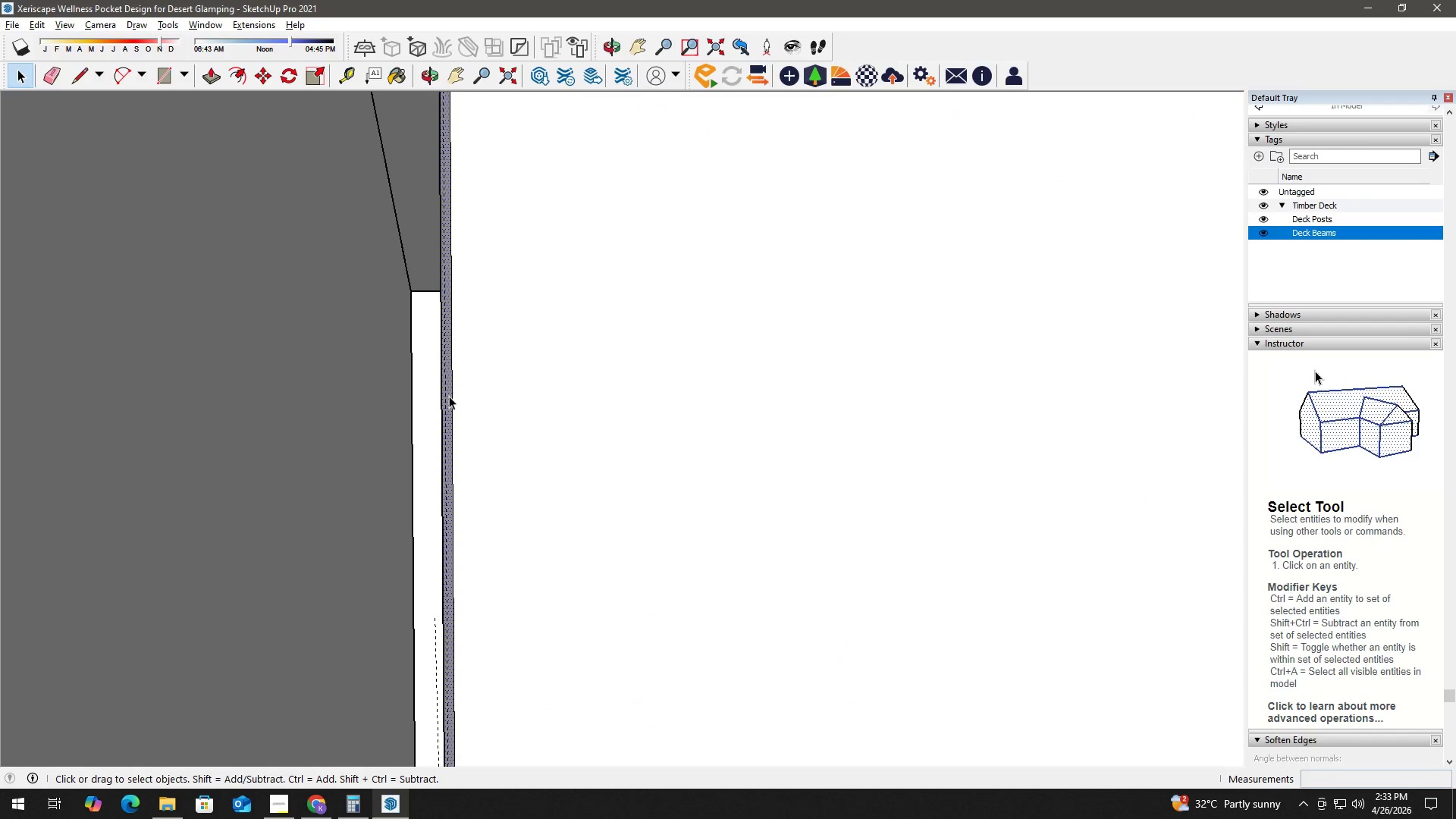 
scroll: coordinate [445, 397], scroll_direction: up, amount: 2.0
 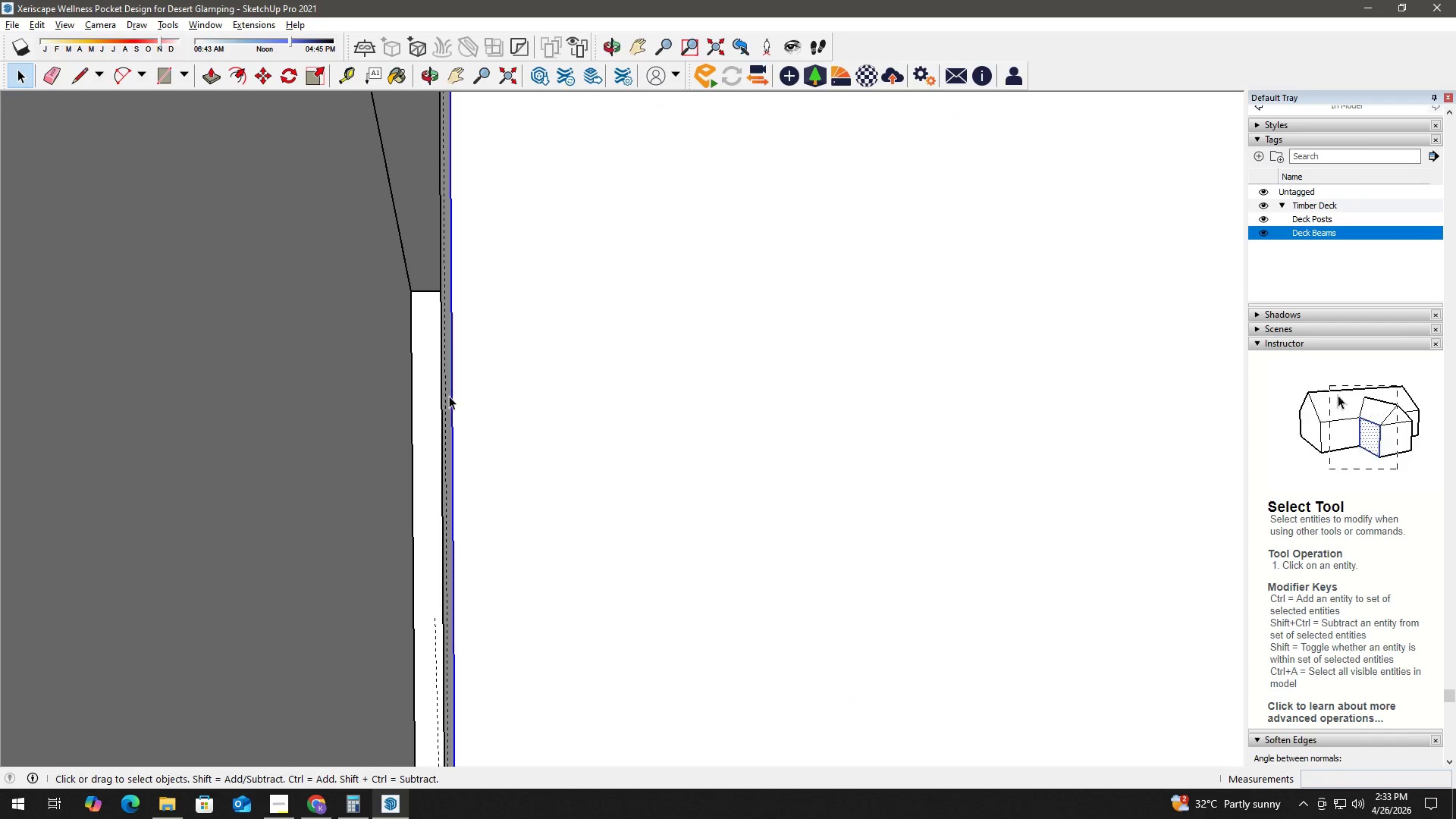 
key(P)
 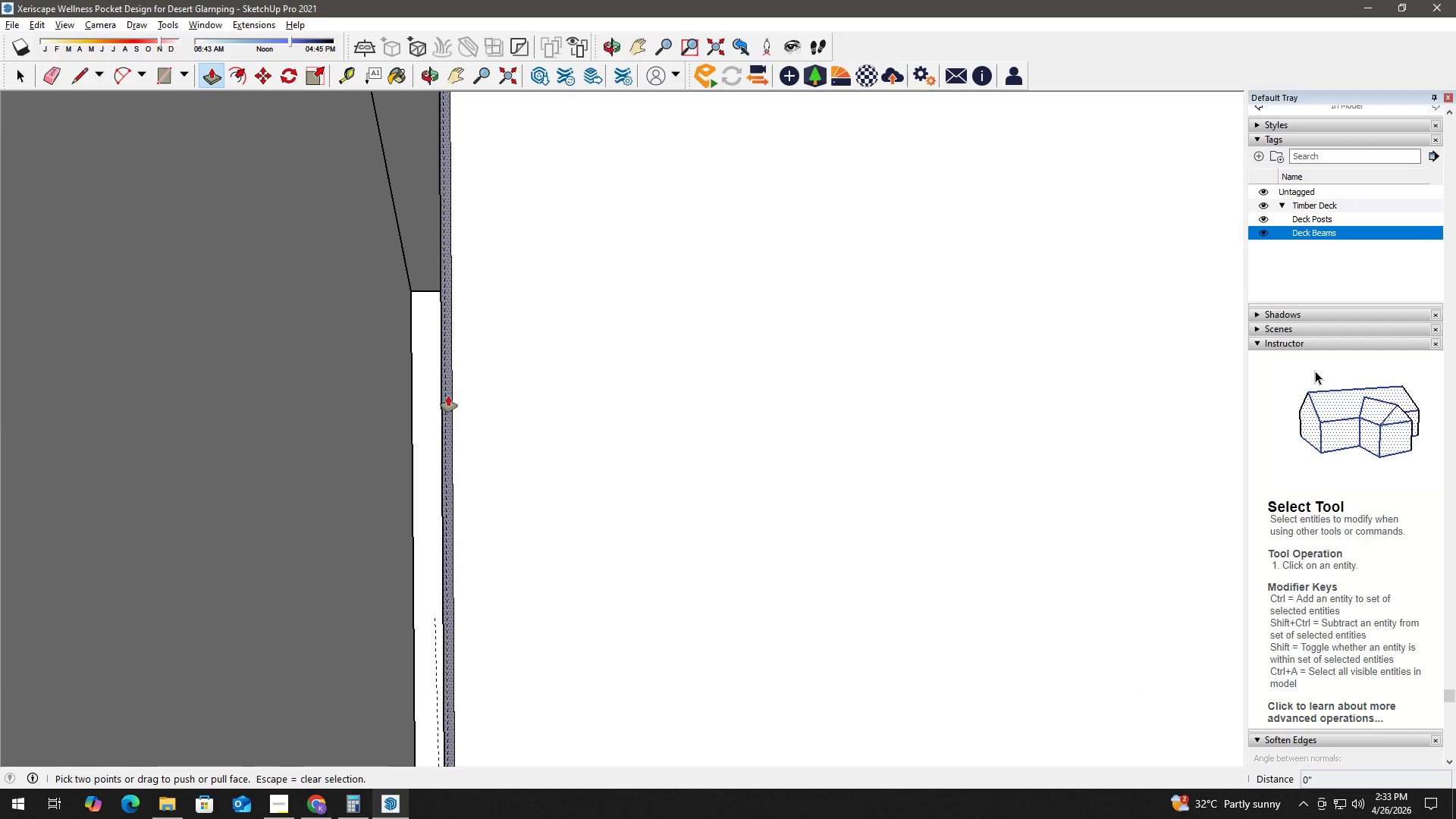 
left_click([448, 396])
 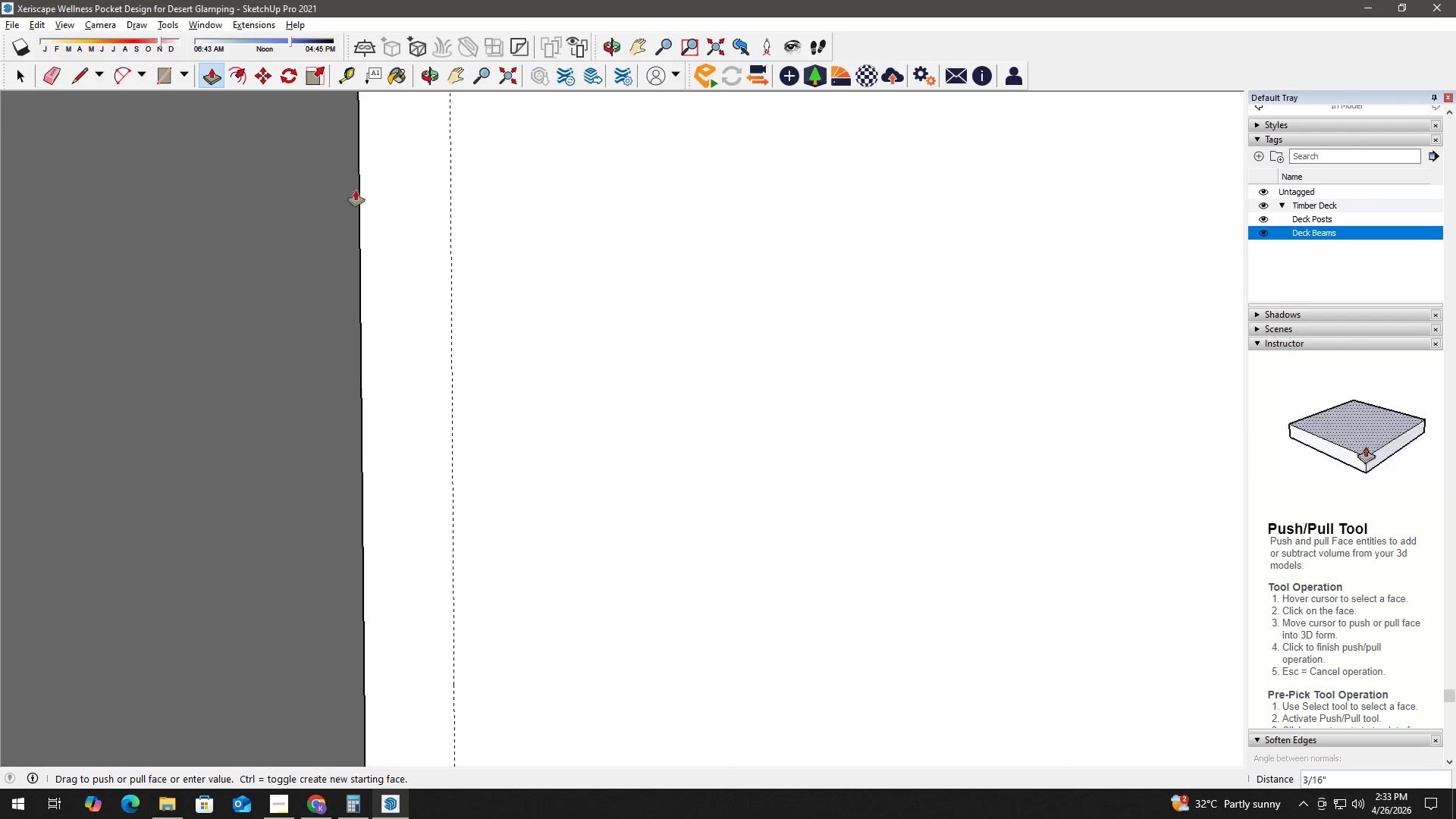 
scroll: coordinate [316, 299], scroll_direction: down, amount: 7.0
 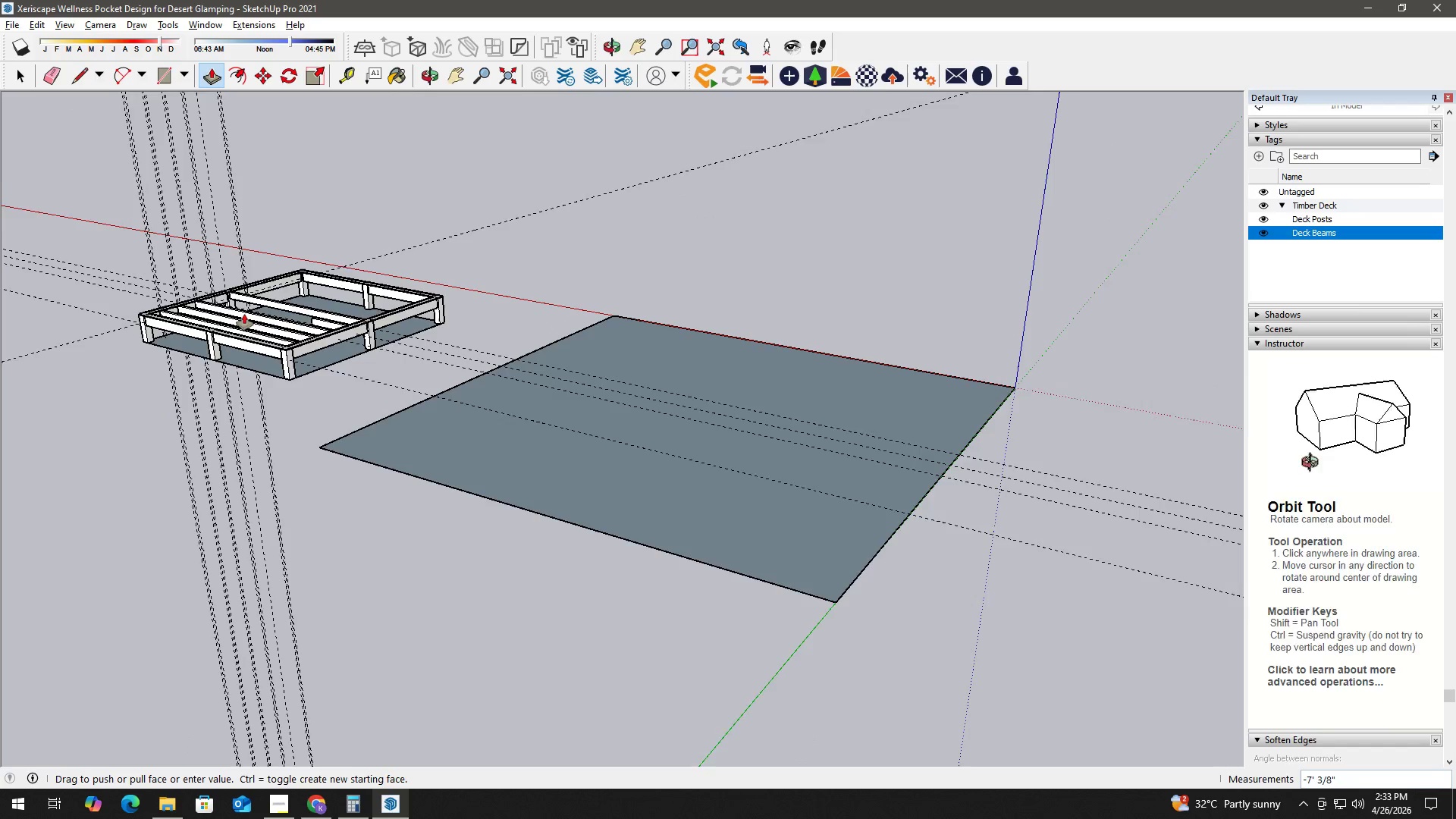 
scroll: coordinate [227, 296], scroll_direction: up, amount: 22.0
 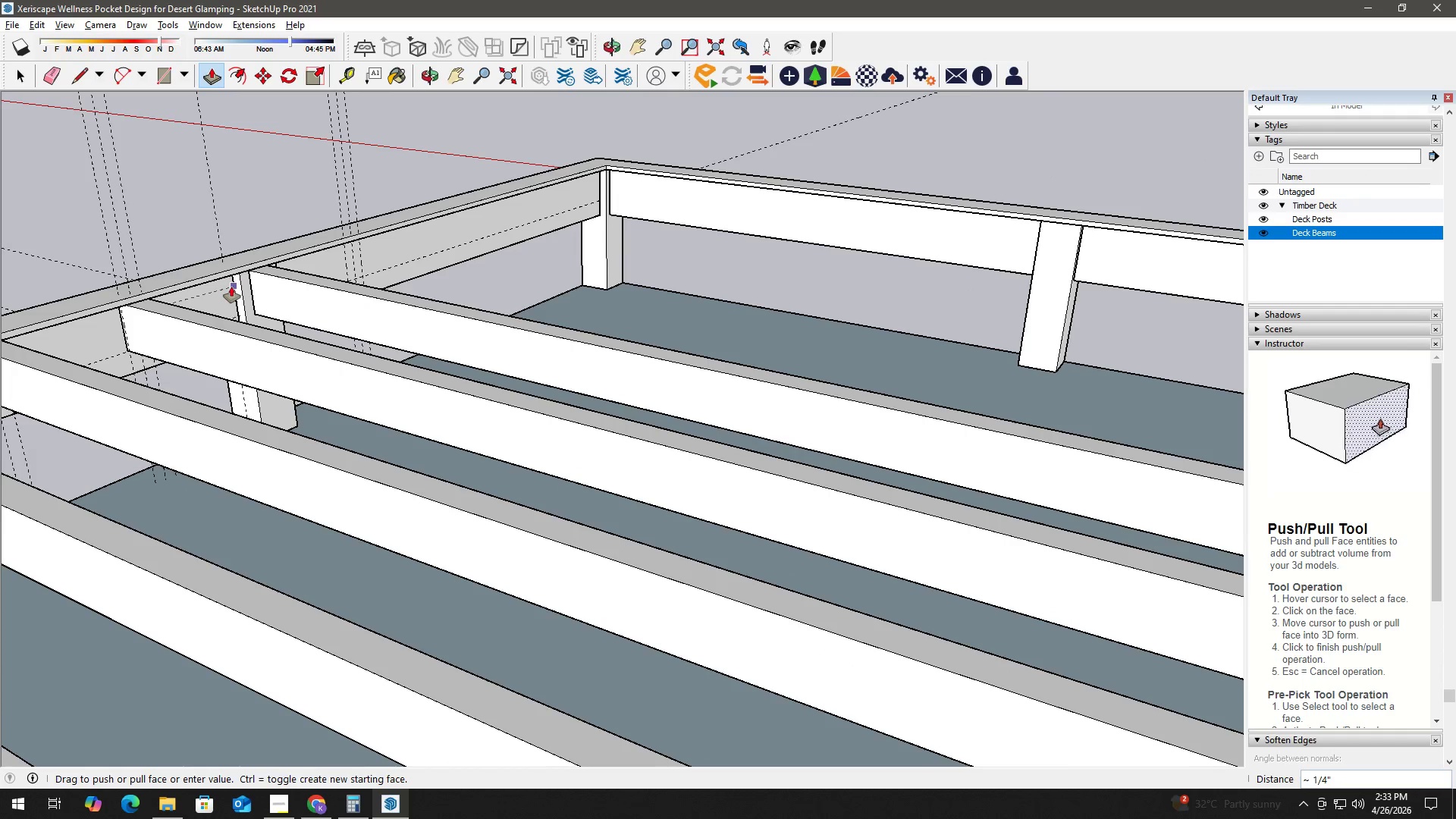 
left_click([231, 287])
 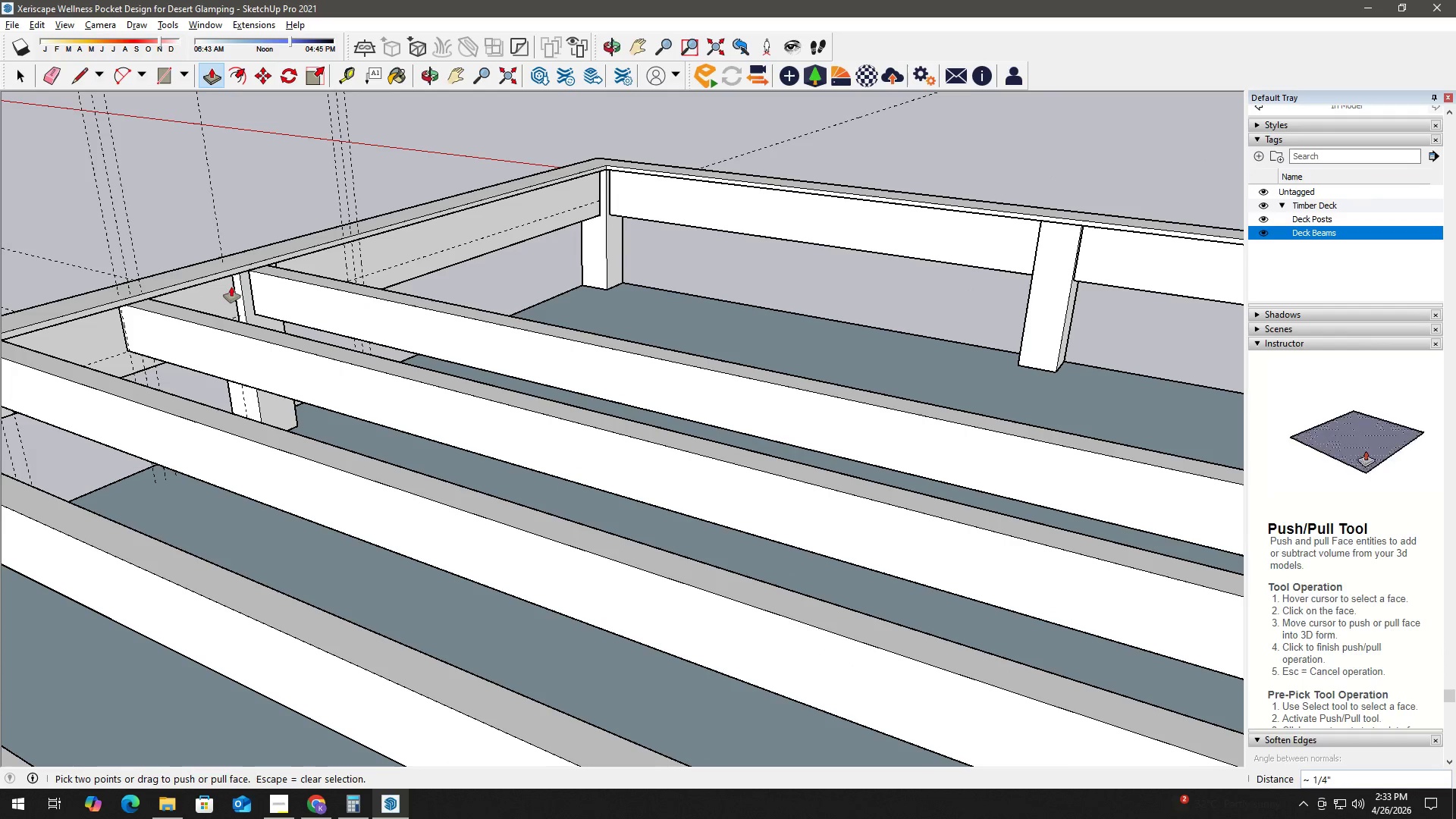 
key(Space)
 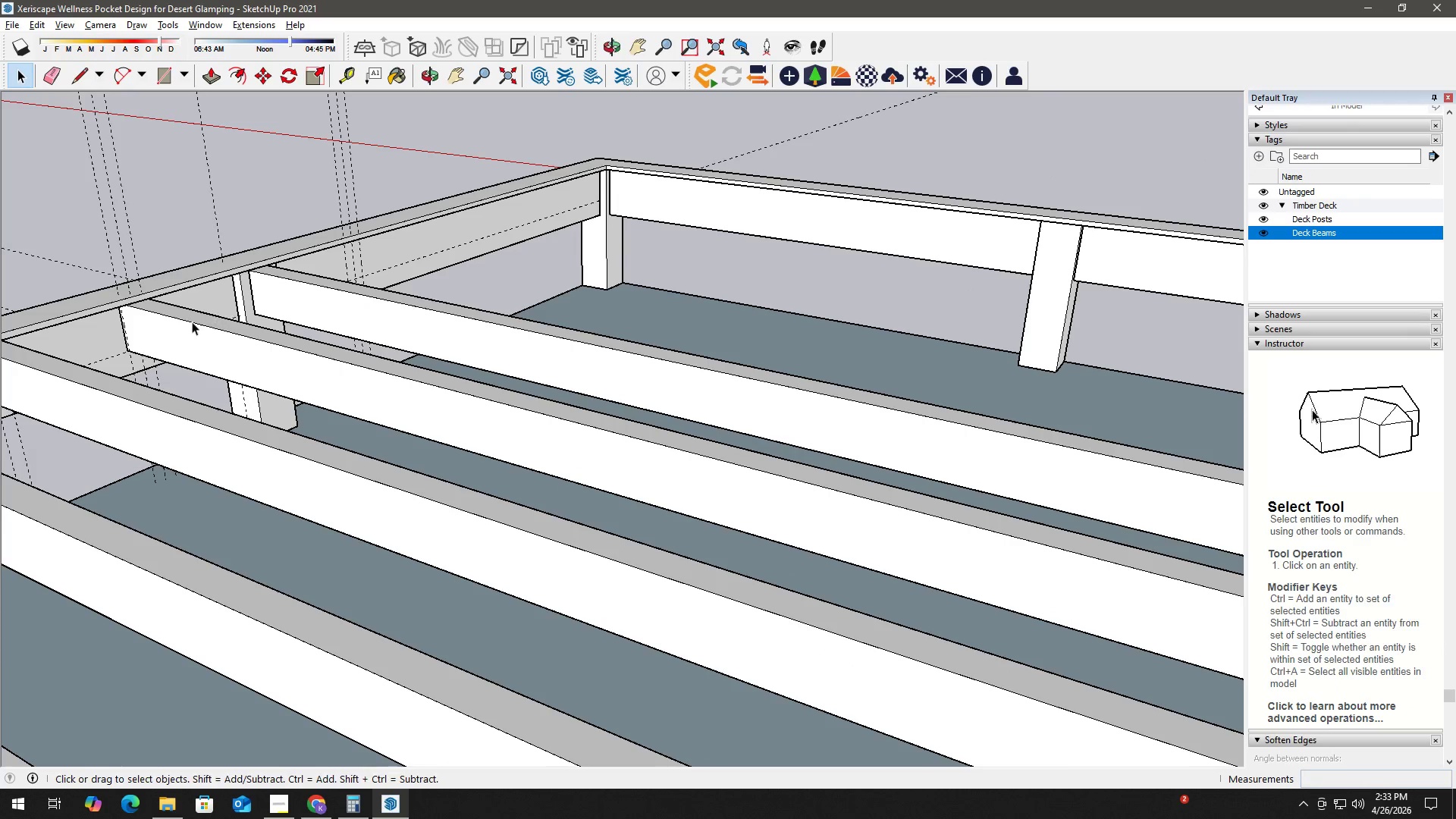 
key(H)
 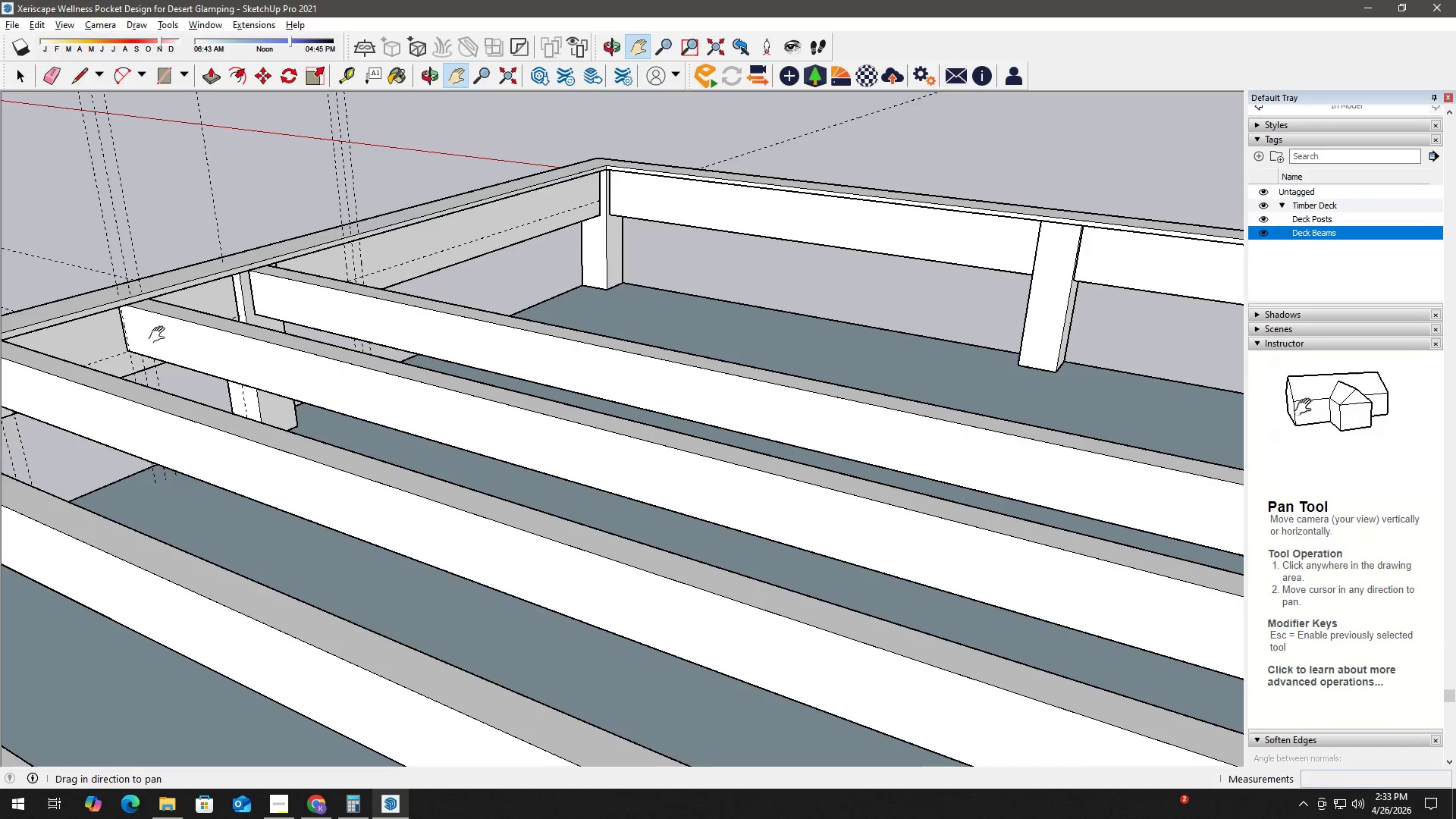 
left_click_drag(start_coordinate=[161, 335], to_coordinate=[588, 222])
 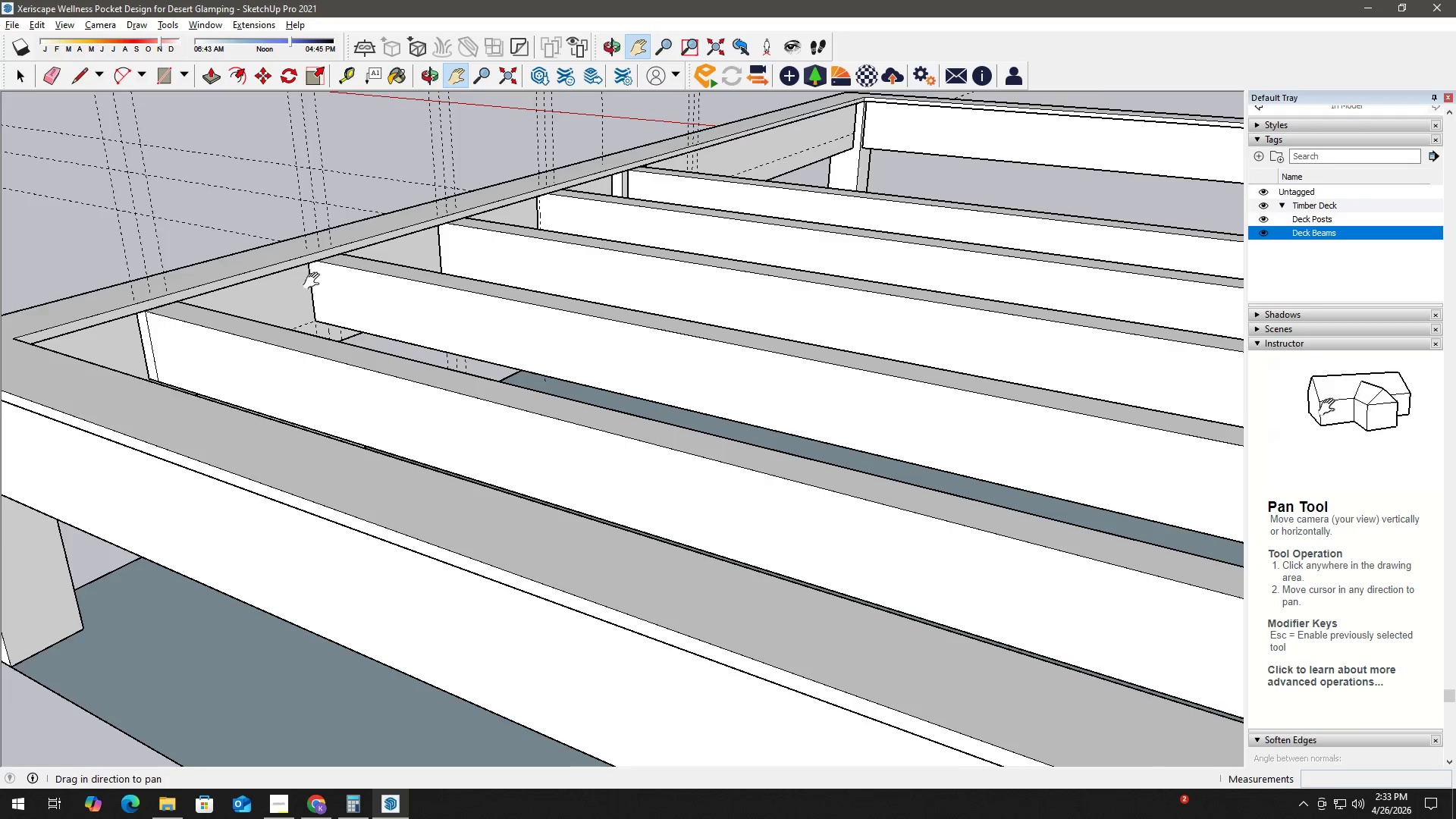 
scroll: coordinate [378, 344], scroll_direction: up, amount: 22.0
 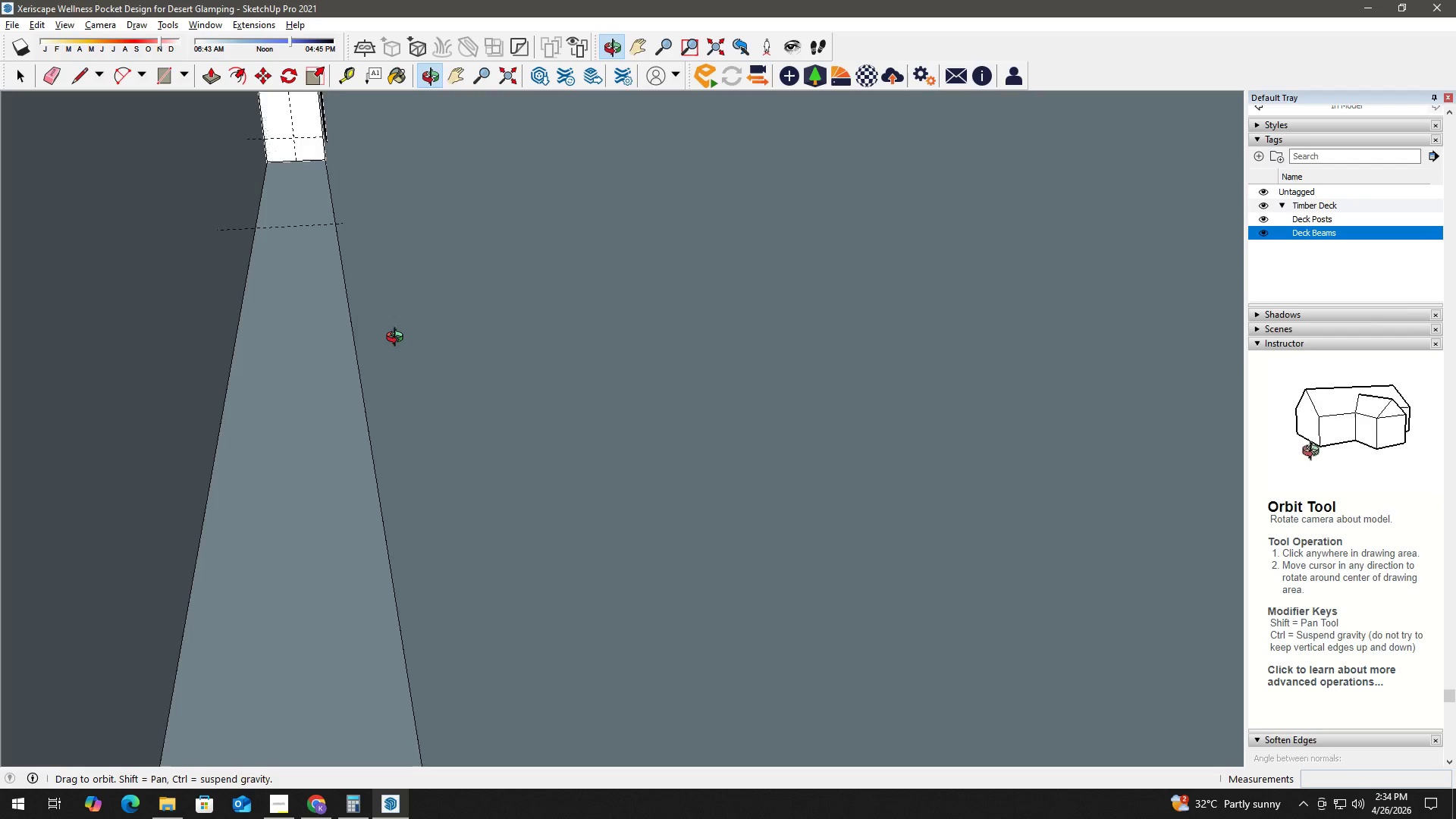 
key(H)
 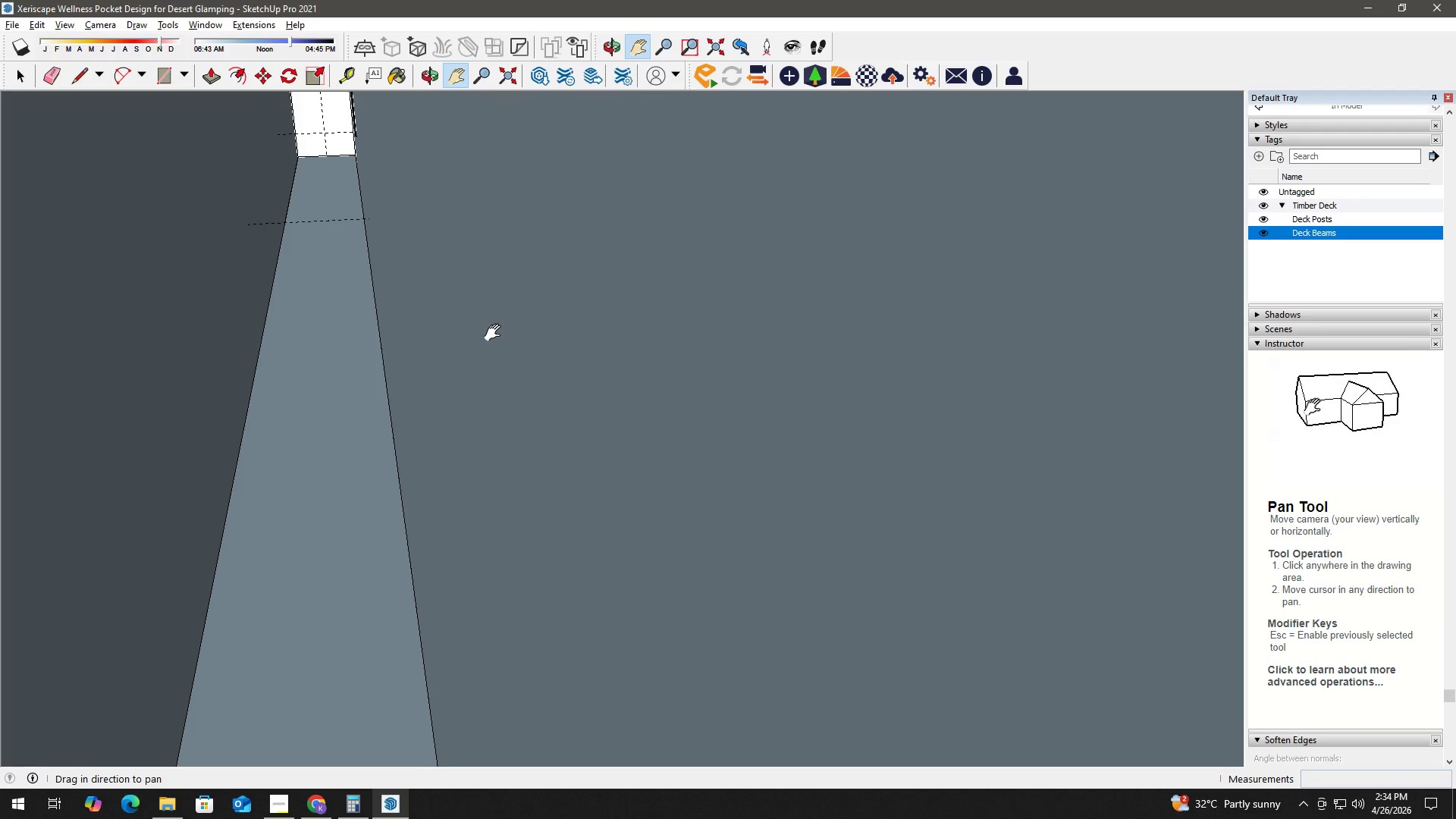 
left_click_drag(start_coordinate=[494, 333], to_coordinate=[374, 364])
 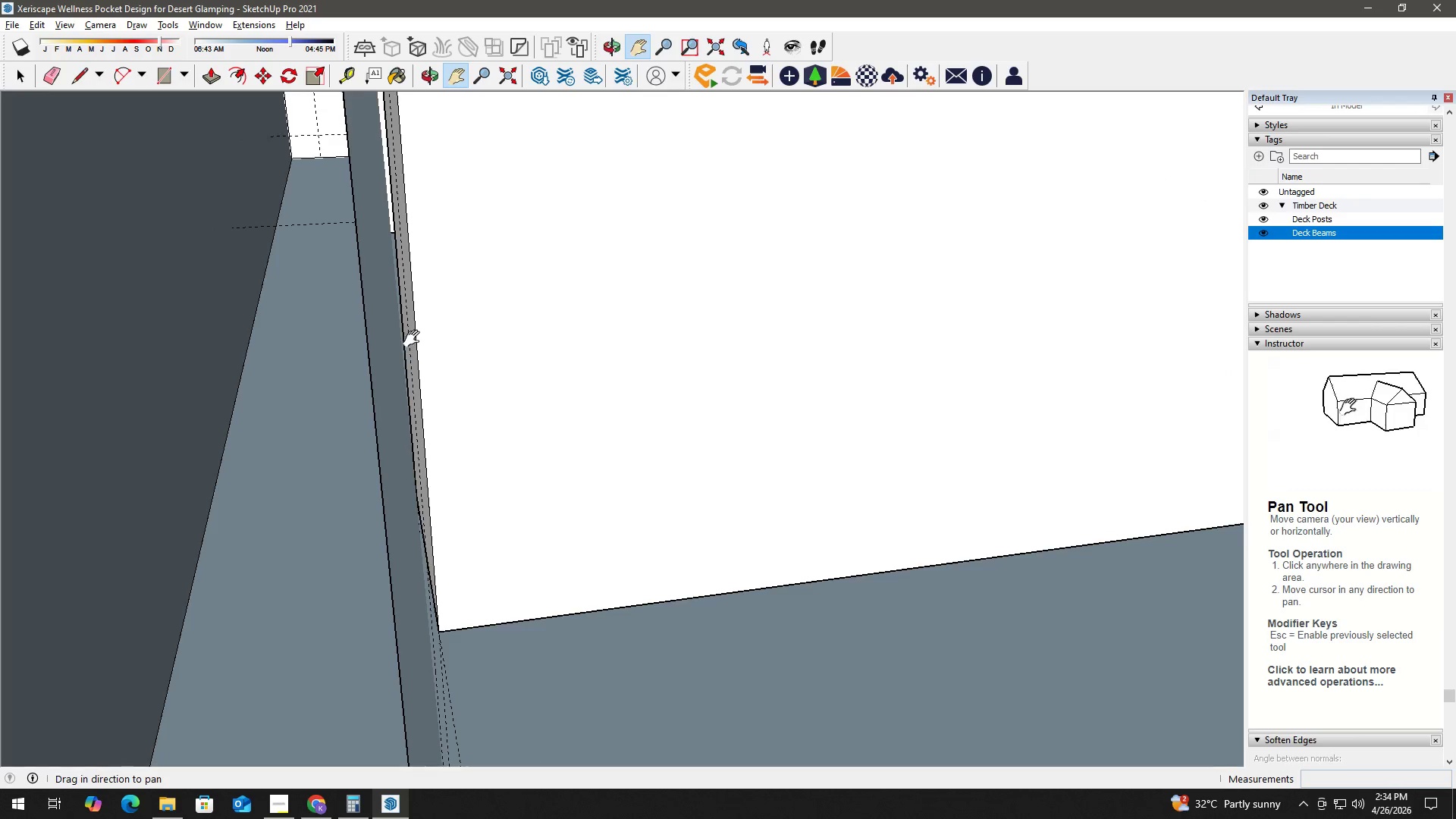 
key(Space)
 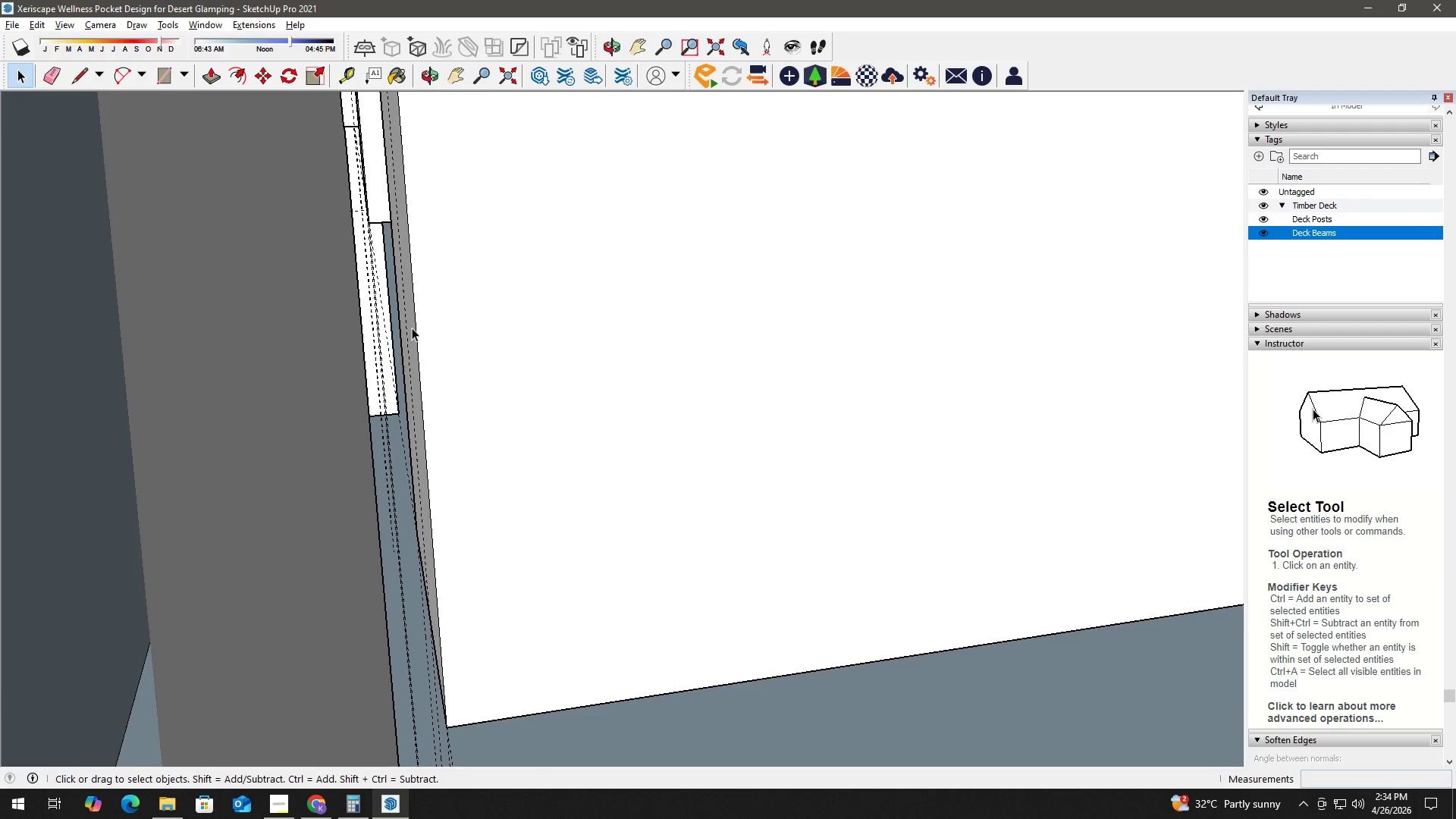 
left_click([413, 327])
 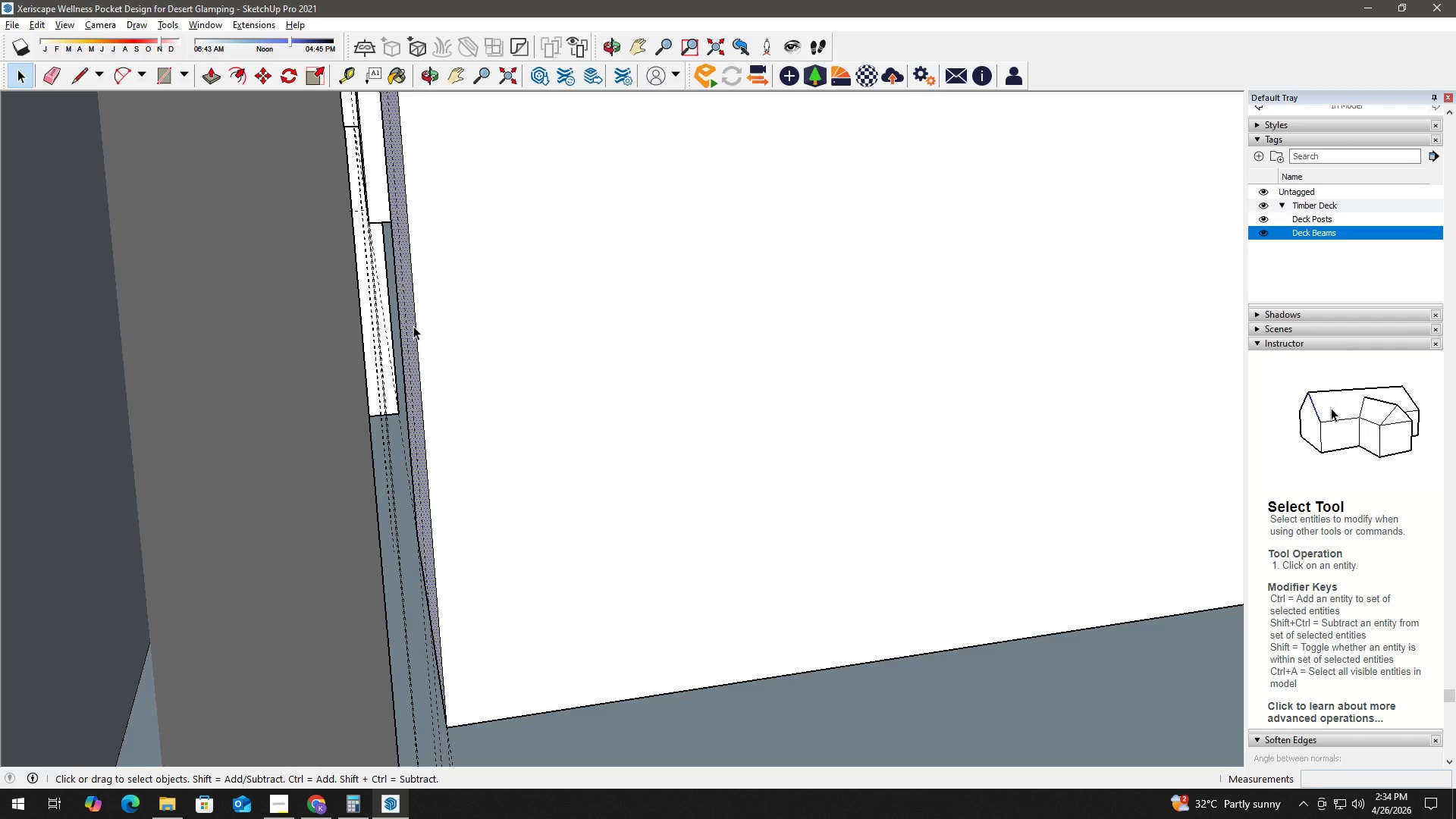 
scroll: coordinate [411, 328], scroll_direction: up, amount: 3.0
 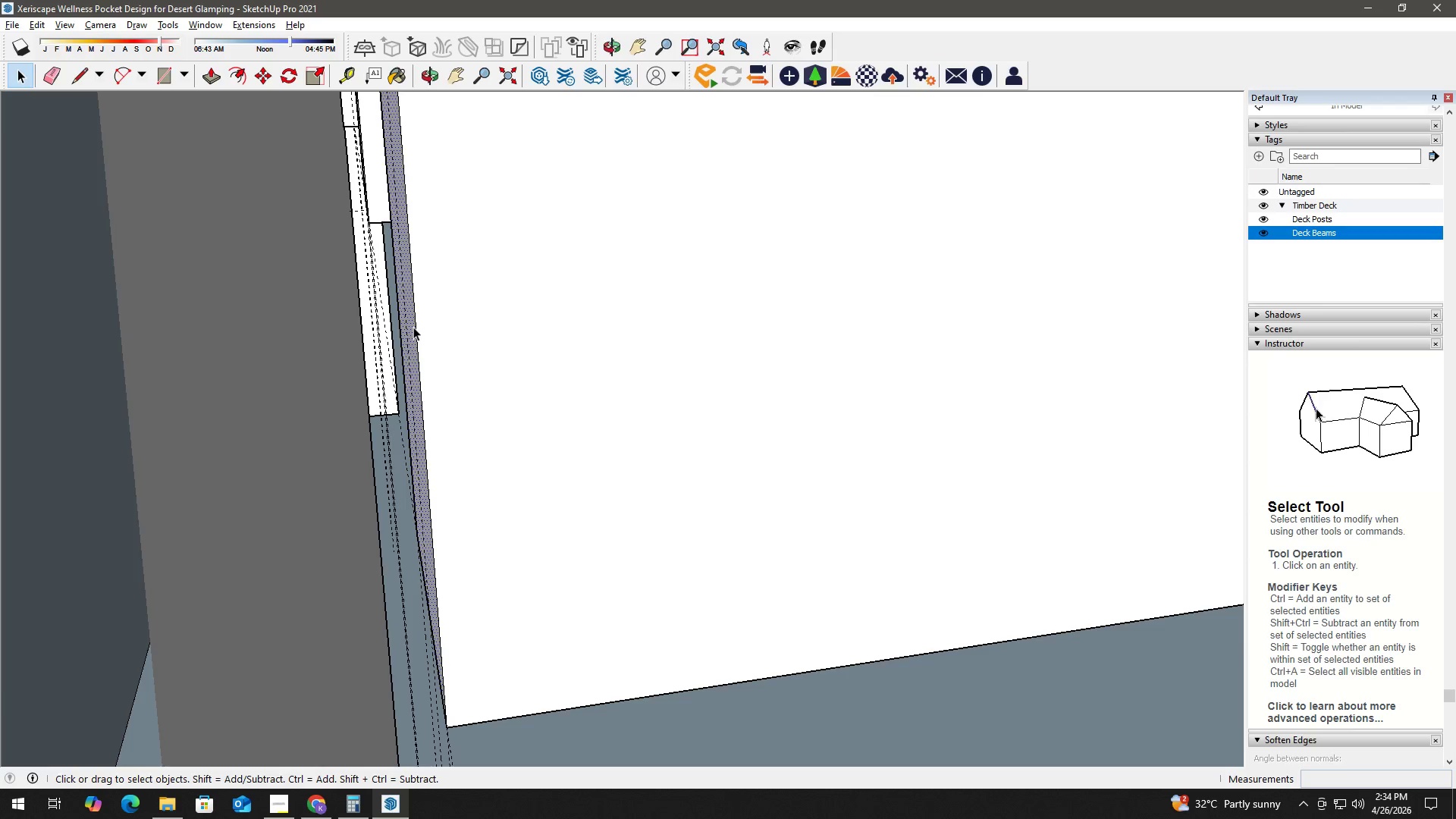 
key(P)
 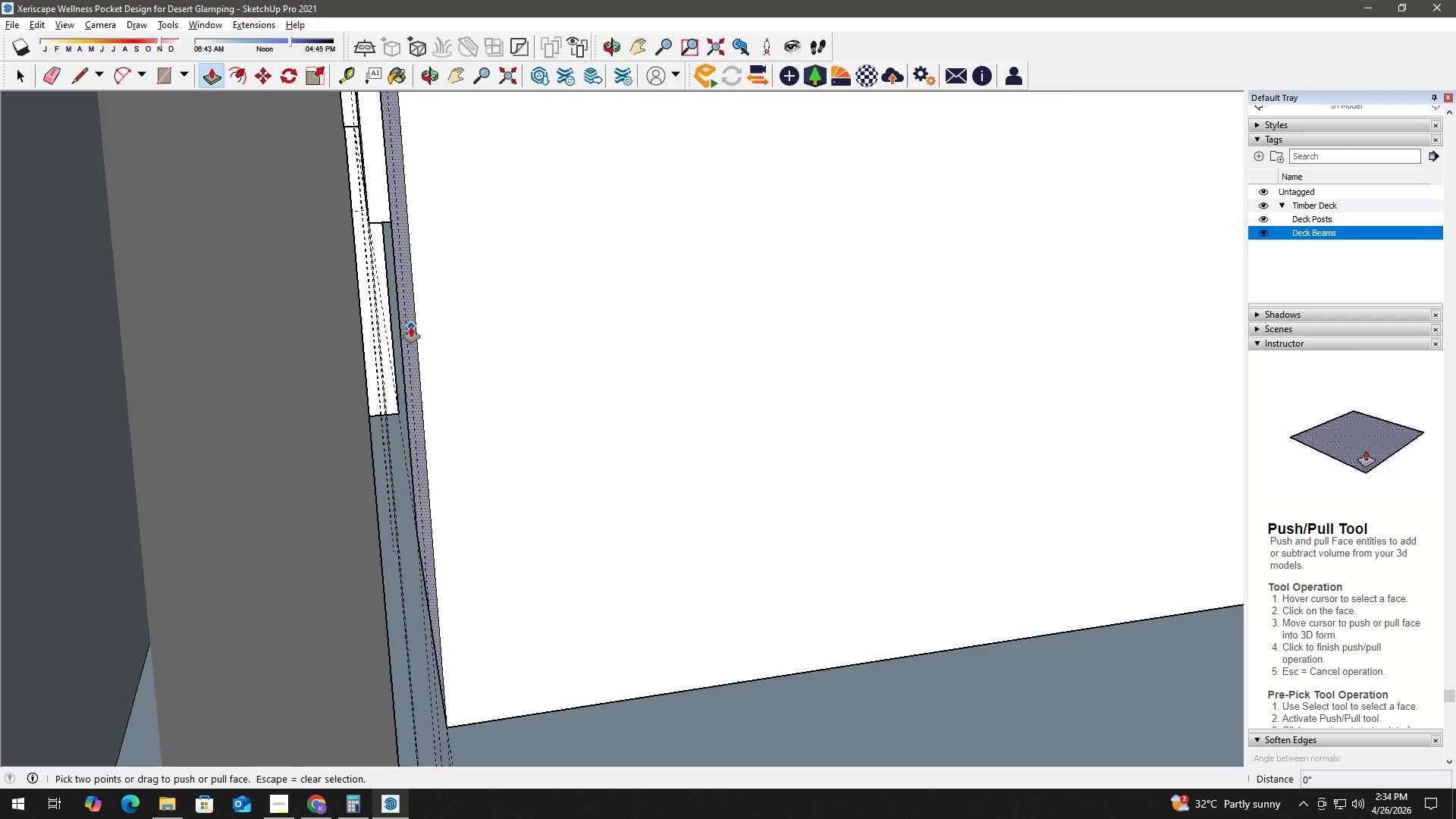 
left_click([411, 327])
 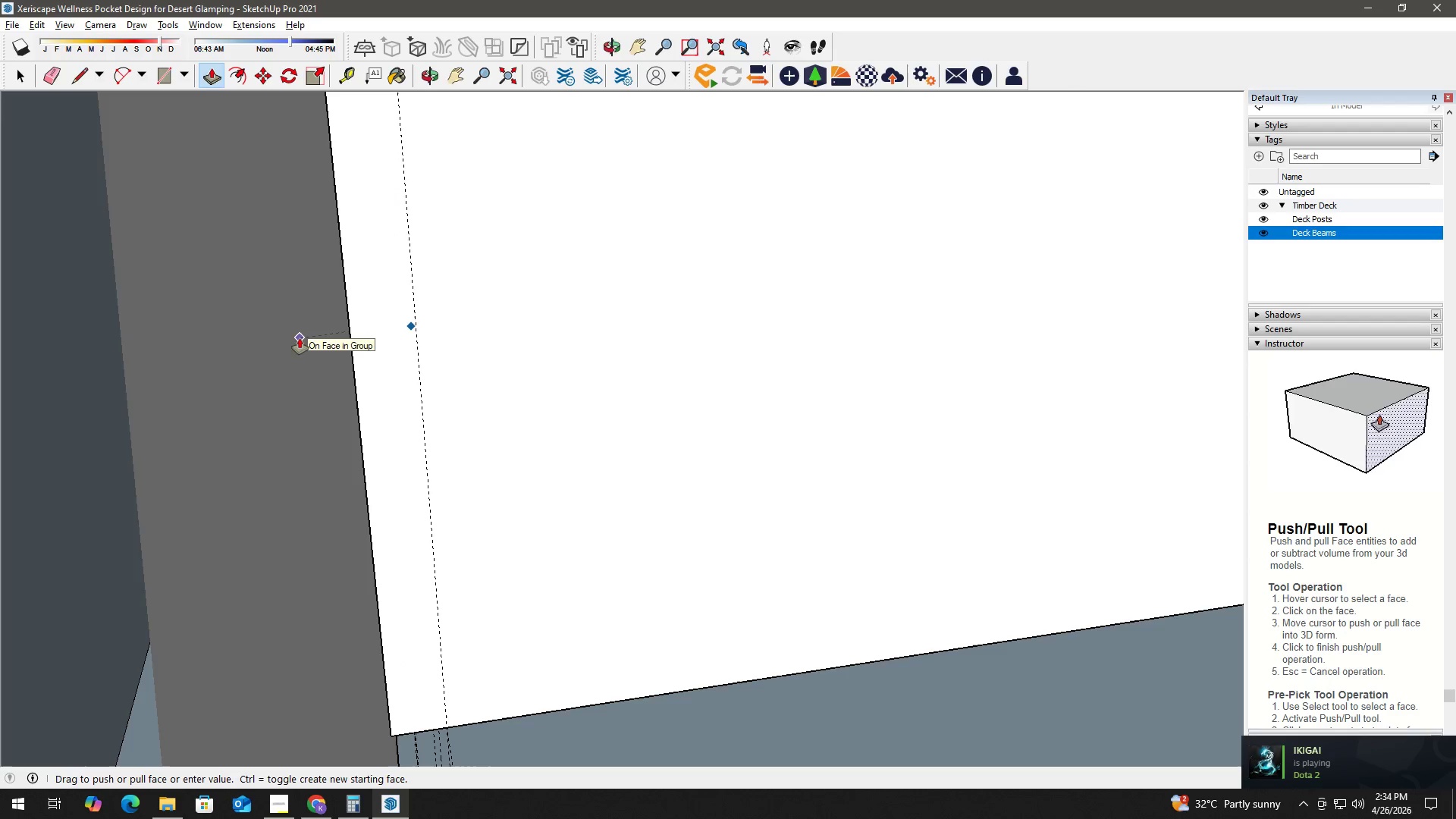 
left_click([301, 337])
 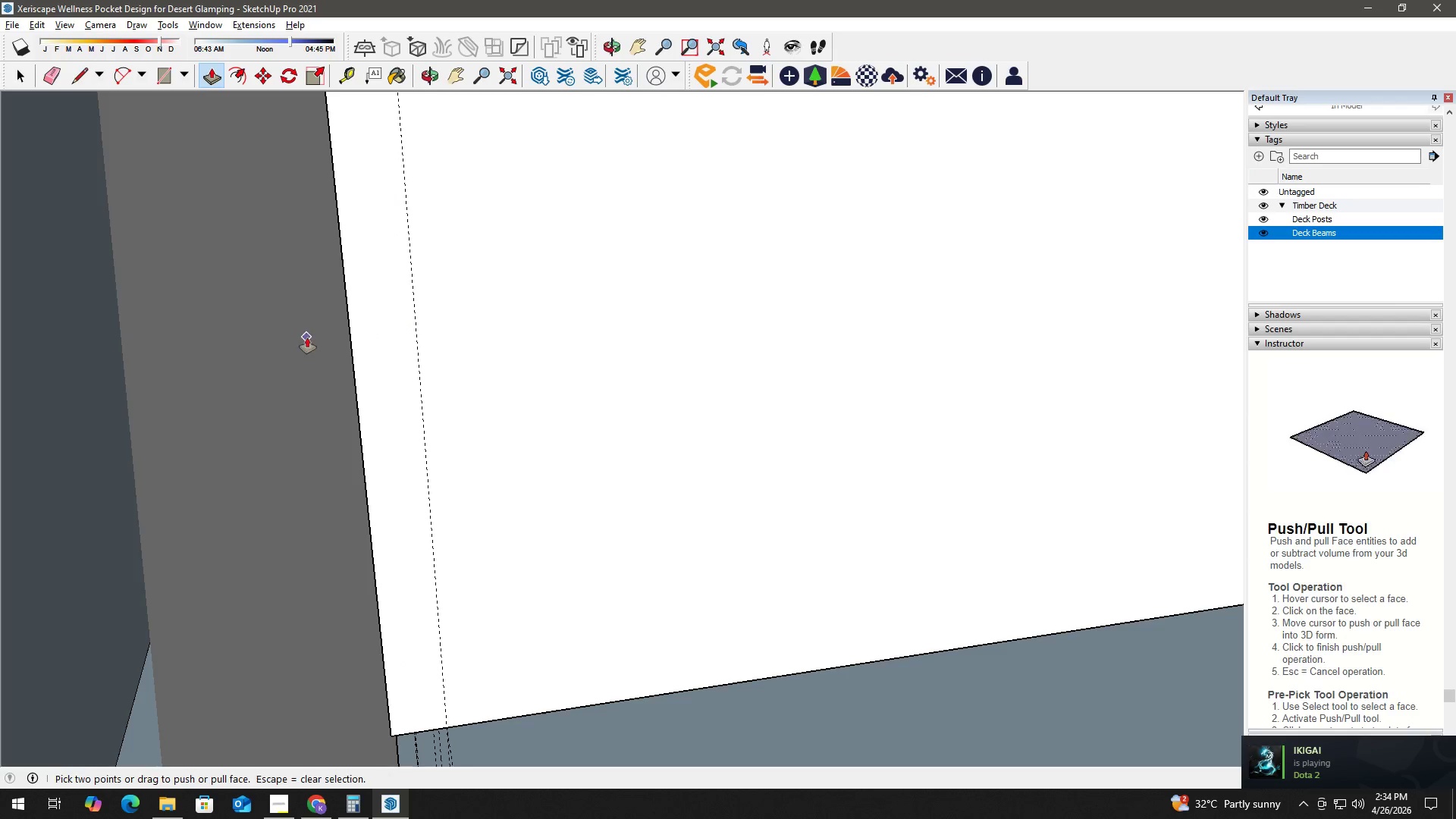 
key(Space)
 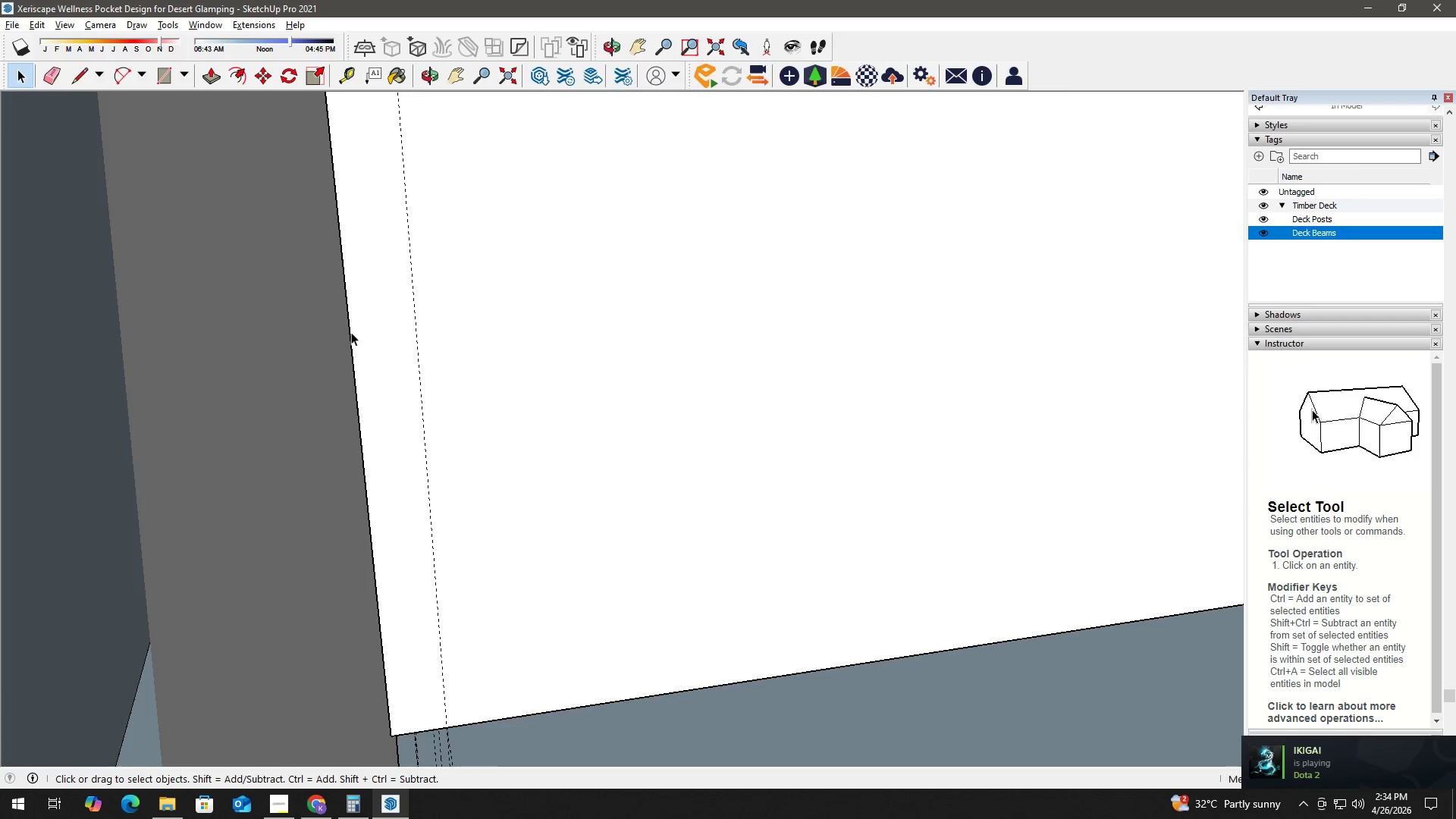 
scroll: coordinate [524, 337], scroll_direction: down, amount: 6.0
 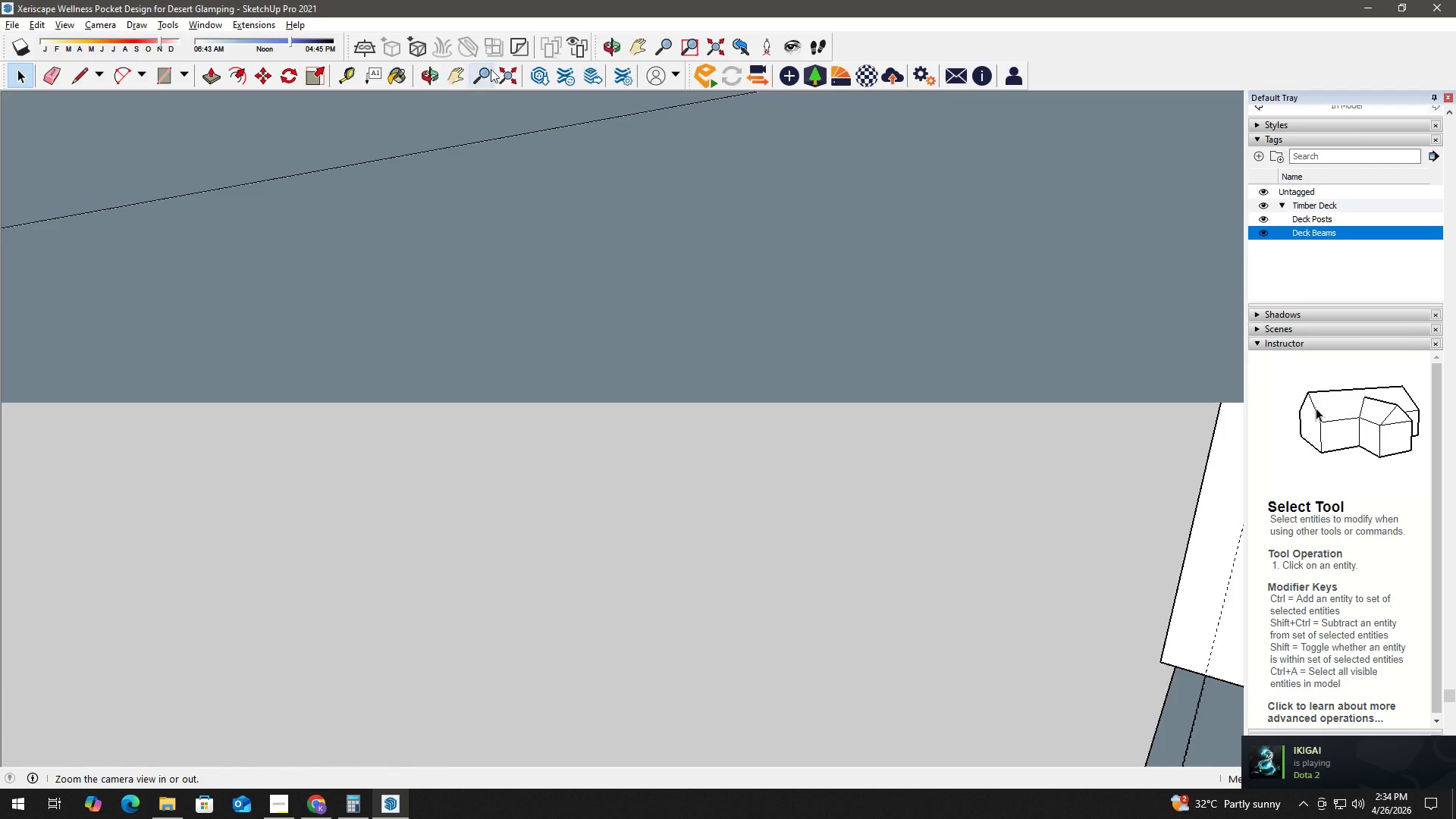 
left_click([504, 74])
 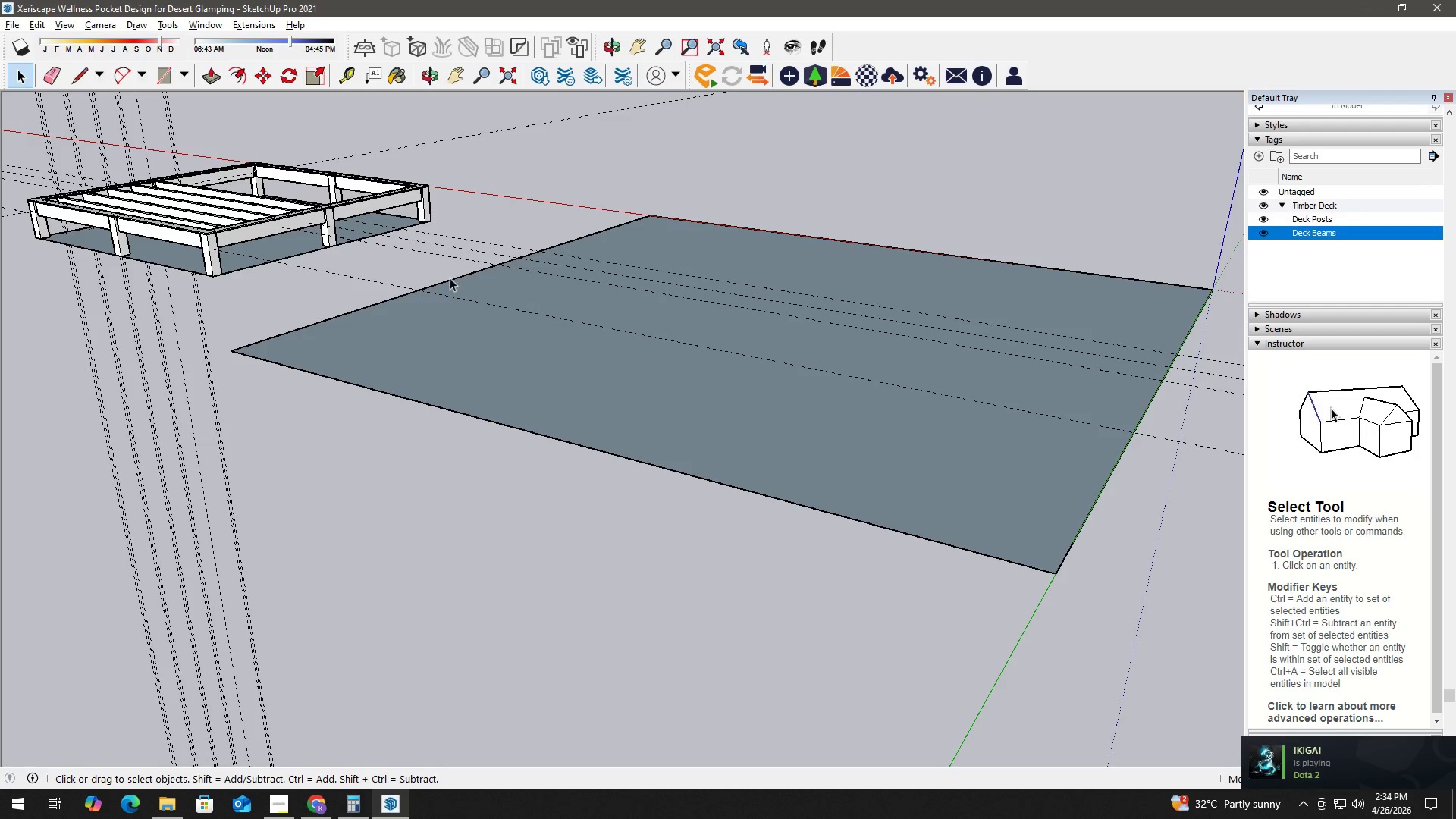 
key(Space)
 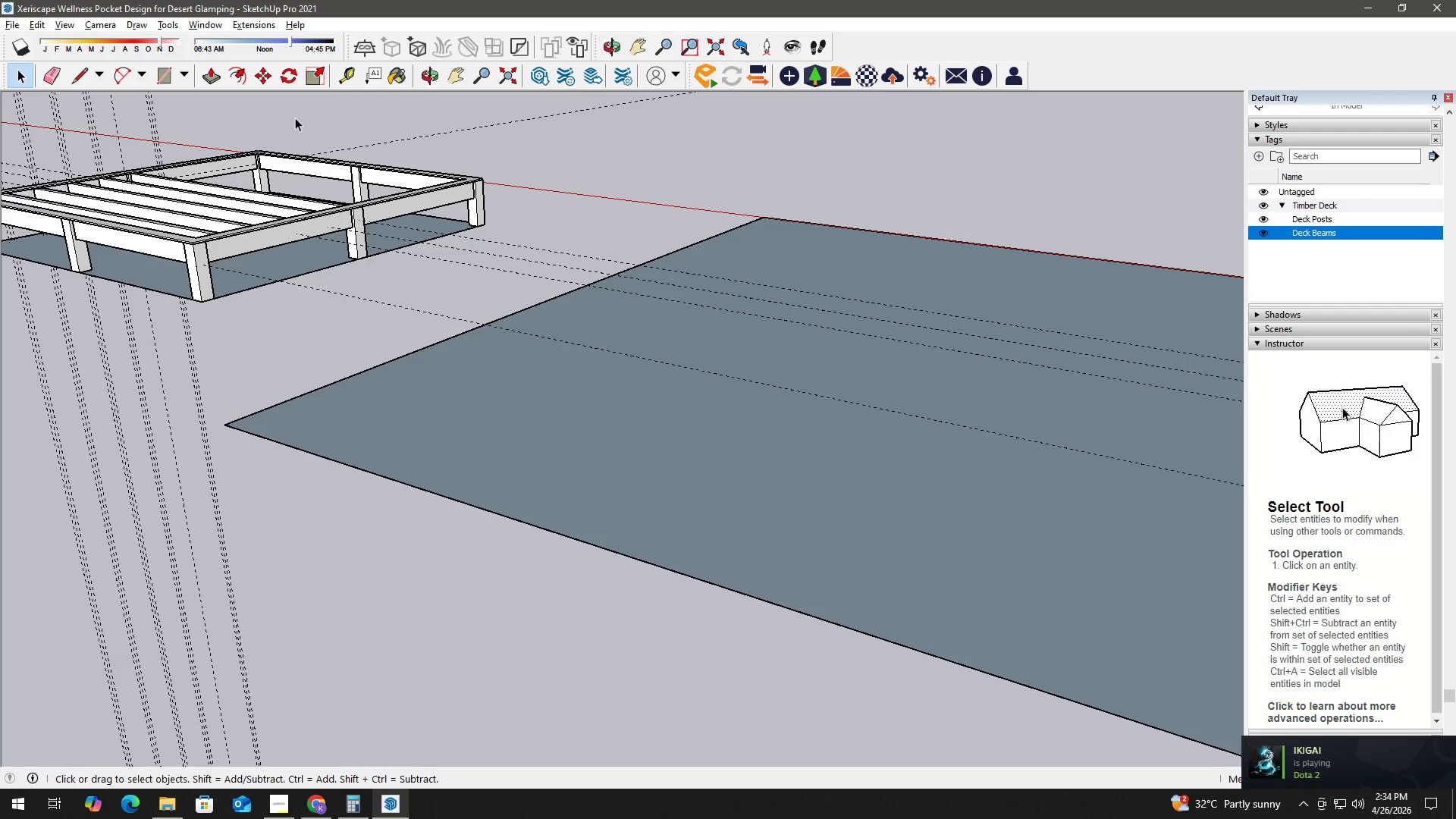 
left_click([340, 102])
 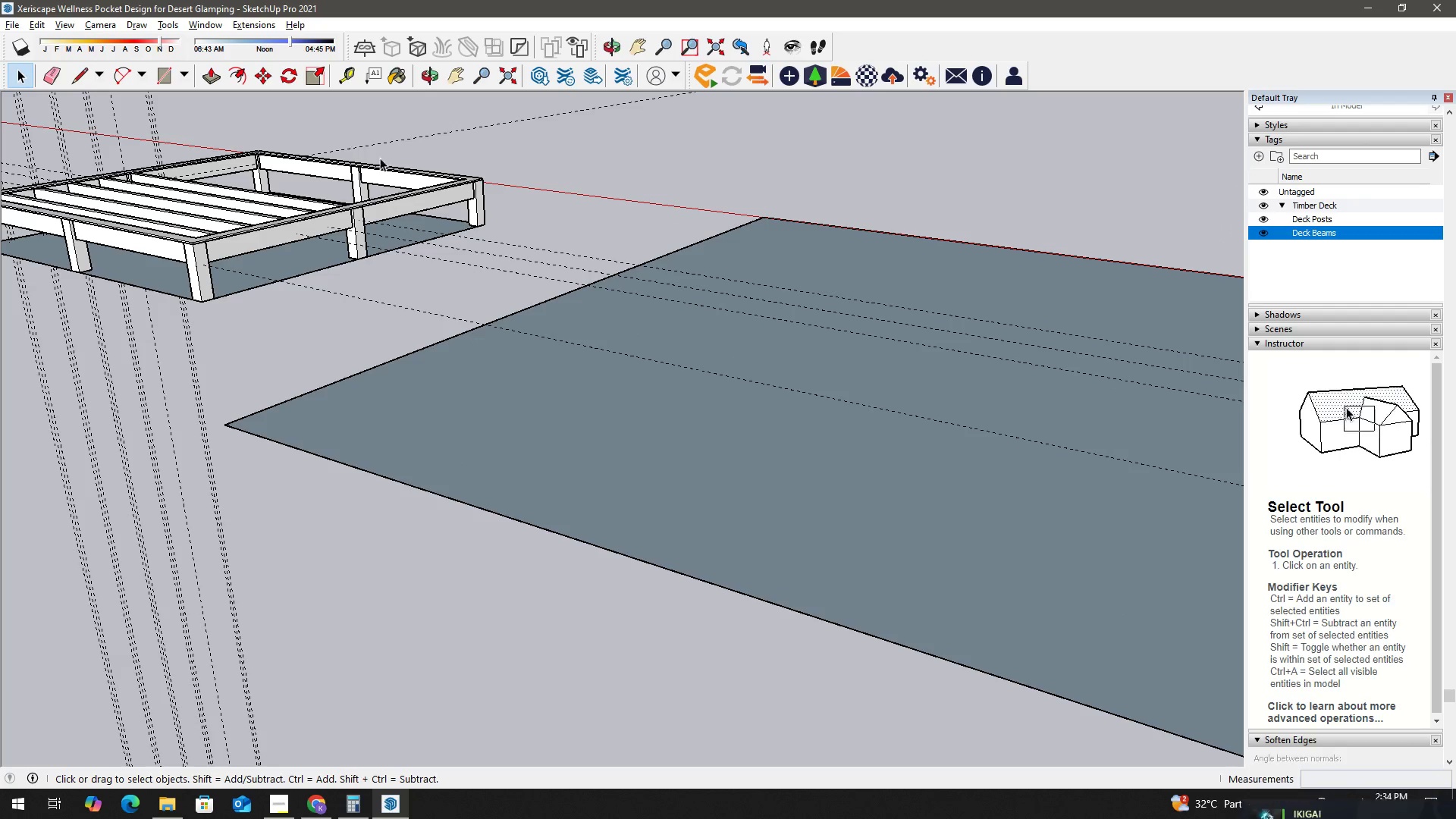 
scroll: coordinate [228, 200], scroll_direction: up, amount: 3.0
 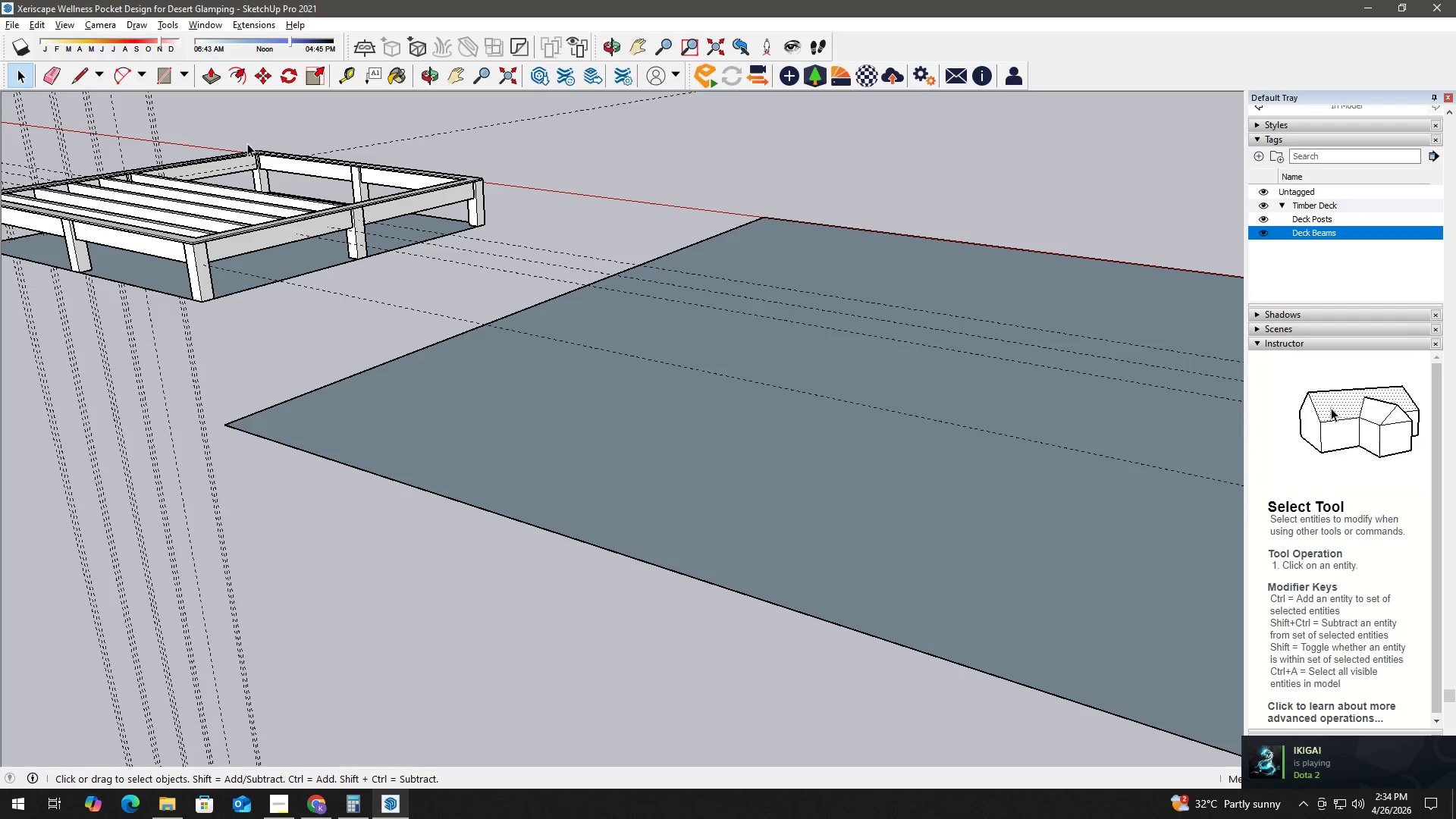 
type(hh)
 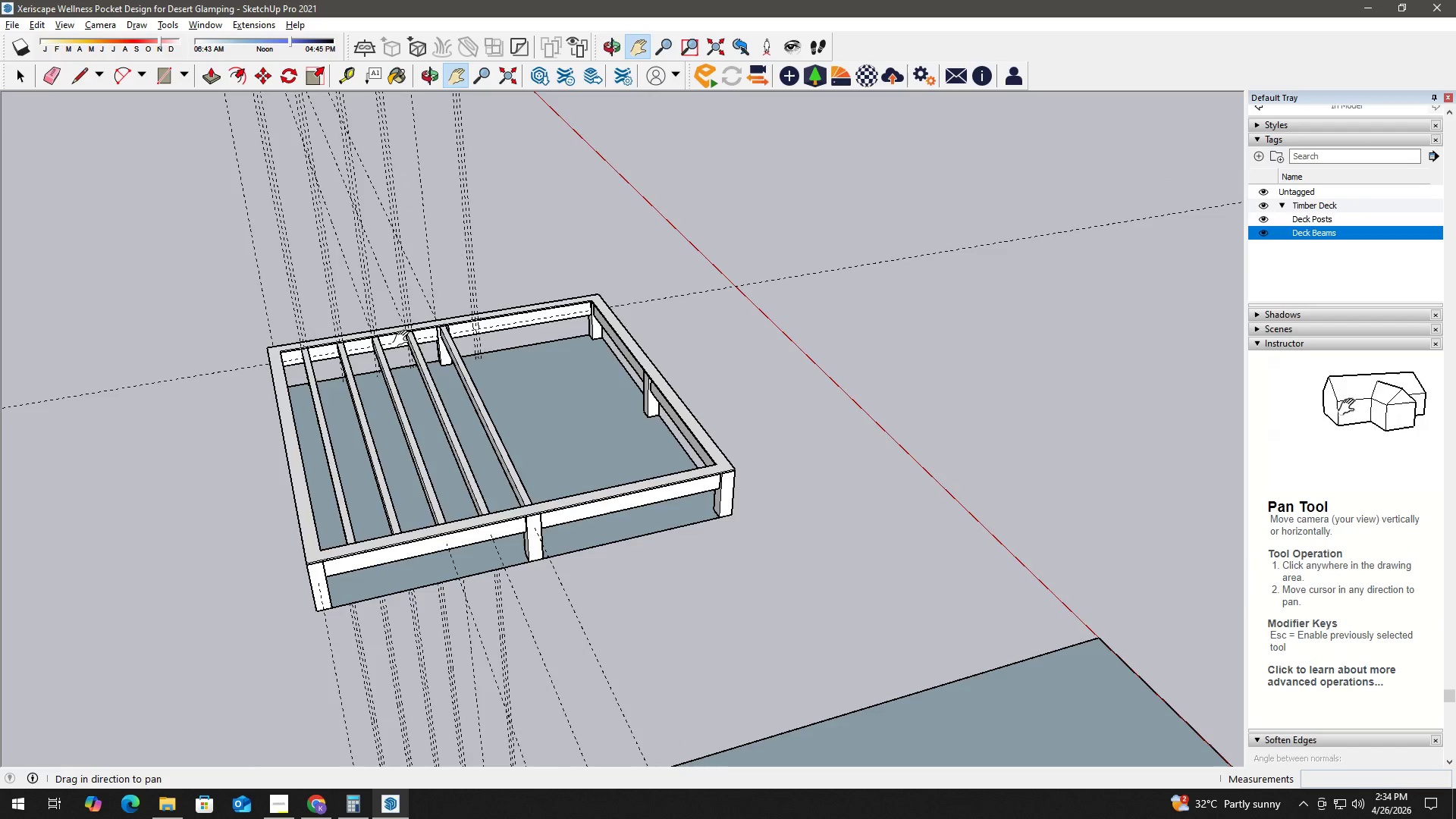 
left_click_drag(start_coordinate=[367, 146], to_coordinate=[435, 433])
 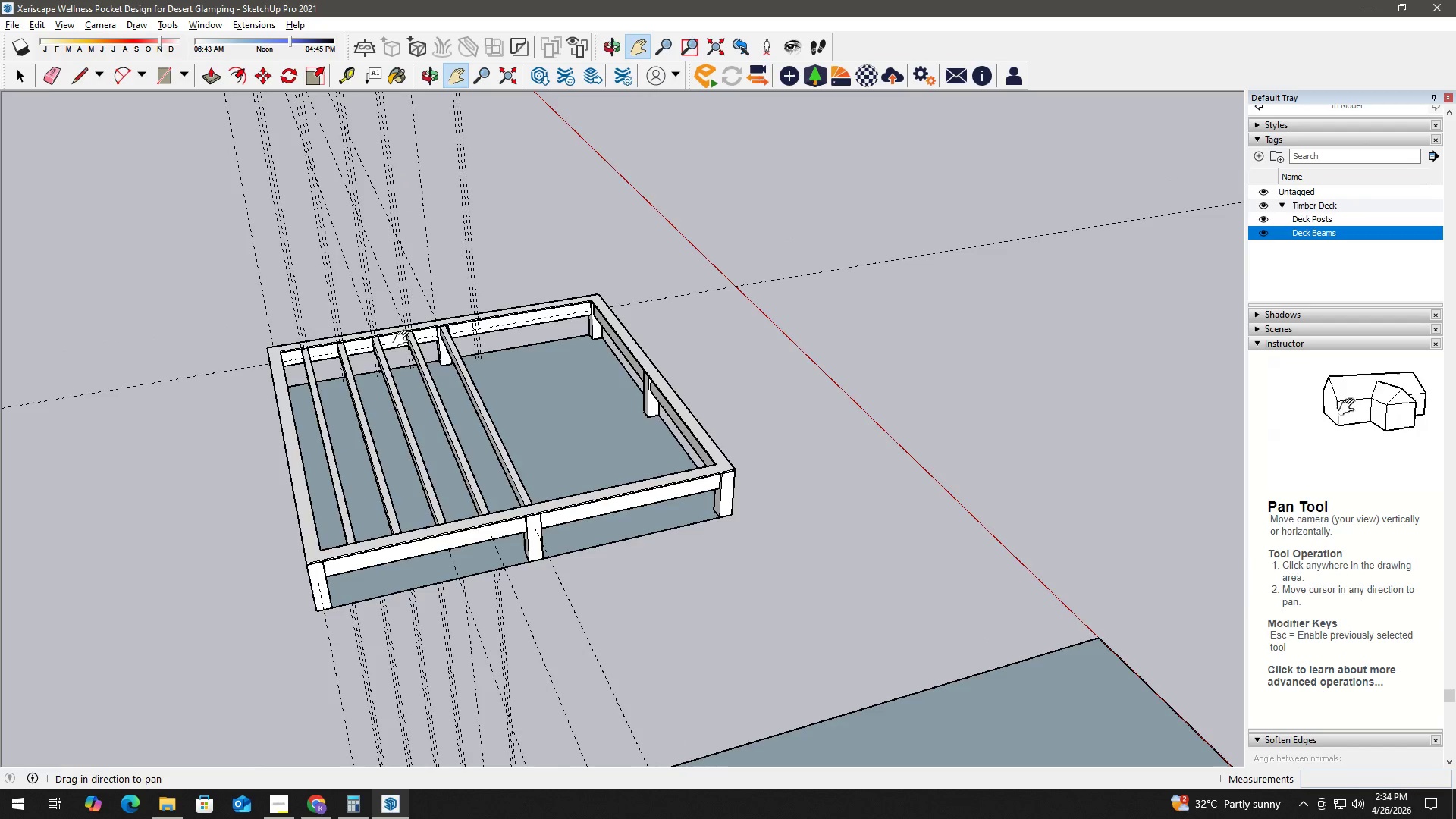 
scroll: coordinate [342, 241], scroll_direction: up, amount: 46.0
 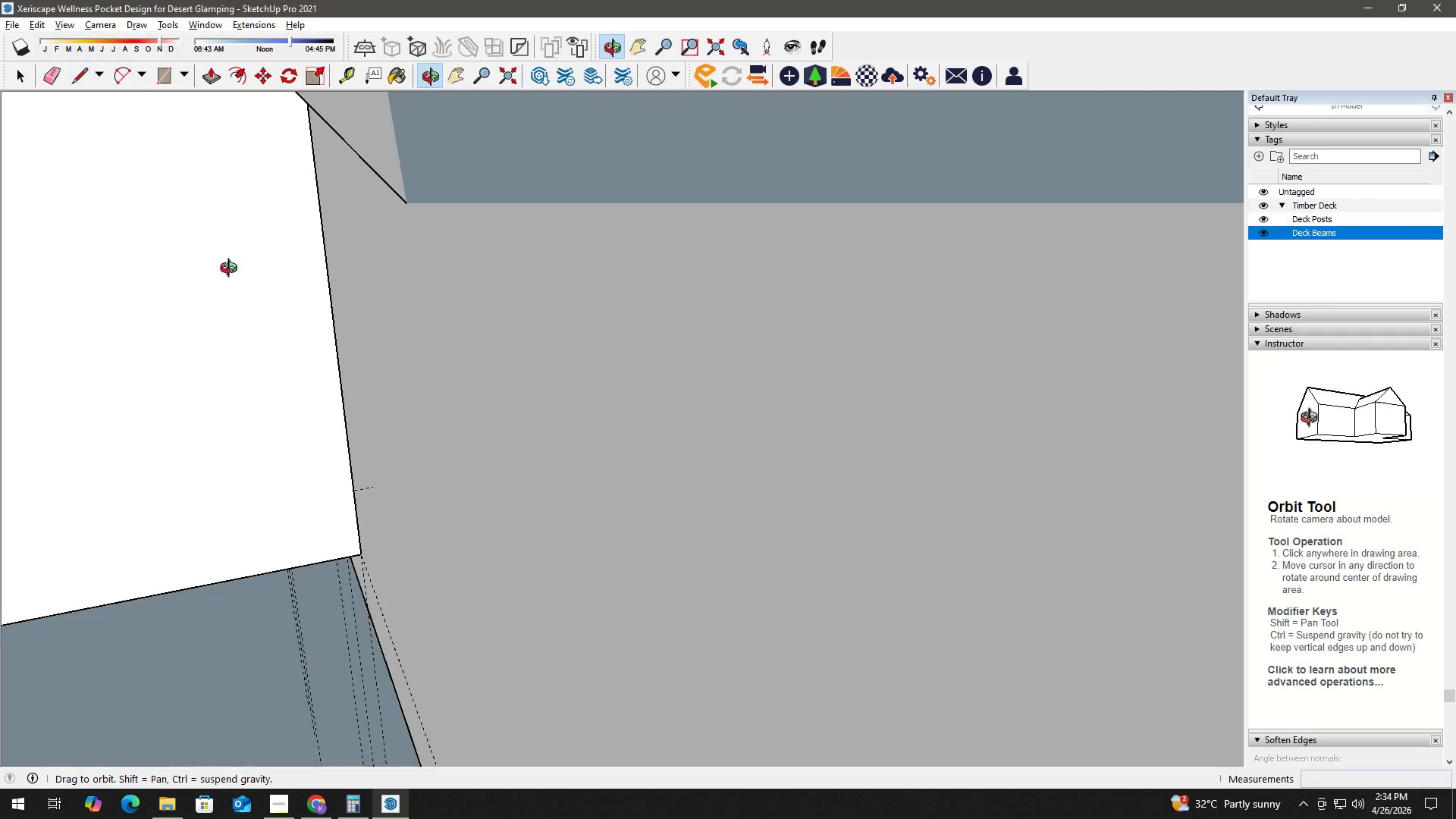 
scroll: coordinate [319, 253], scroll_direction: up, amount: 6.0
 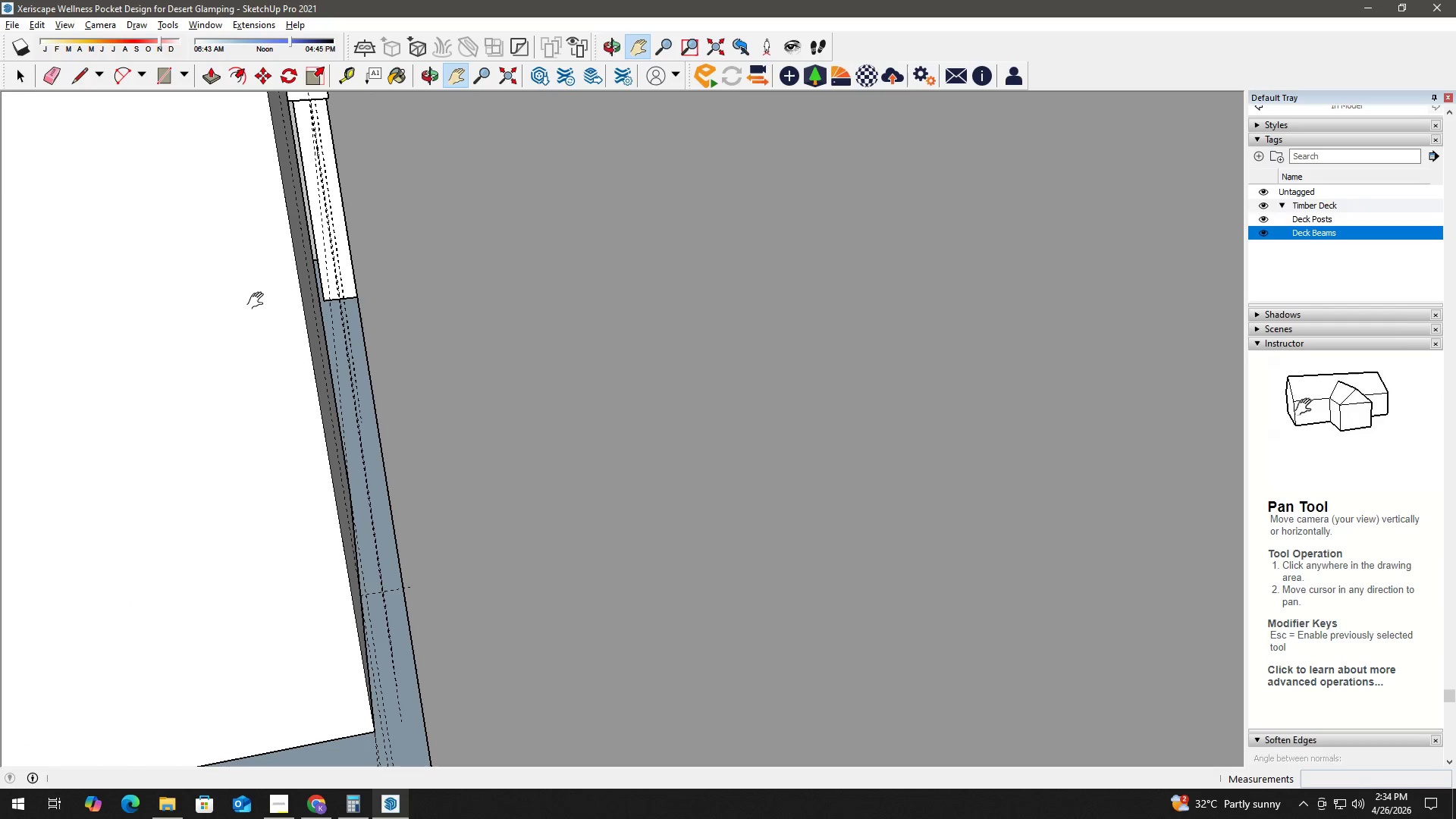 
key(Space)
 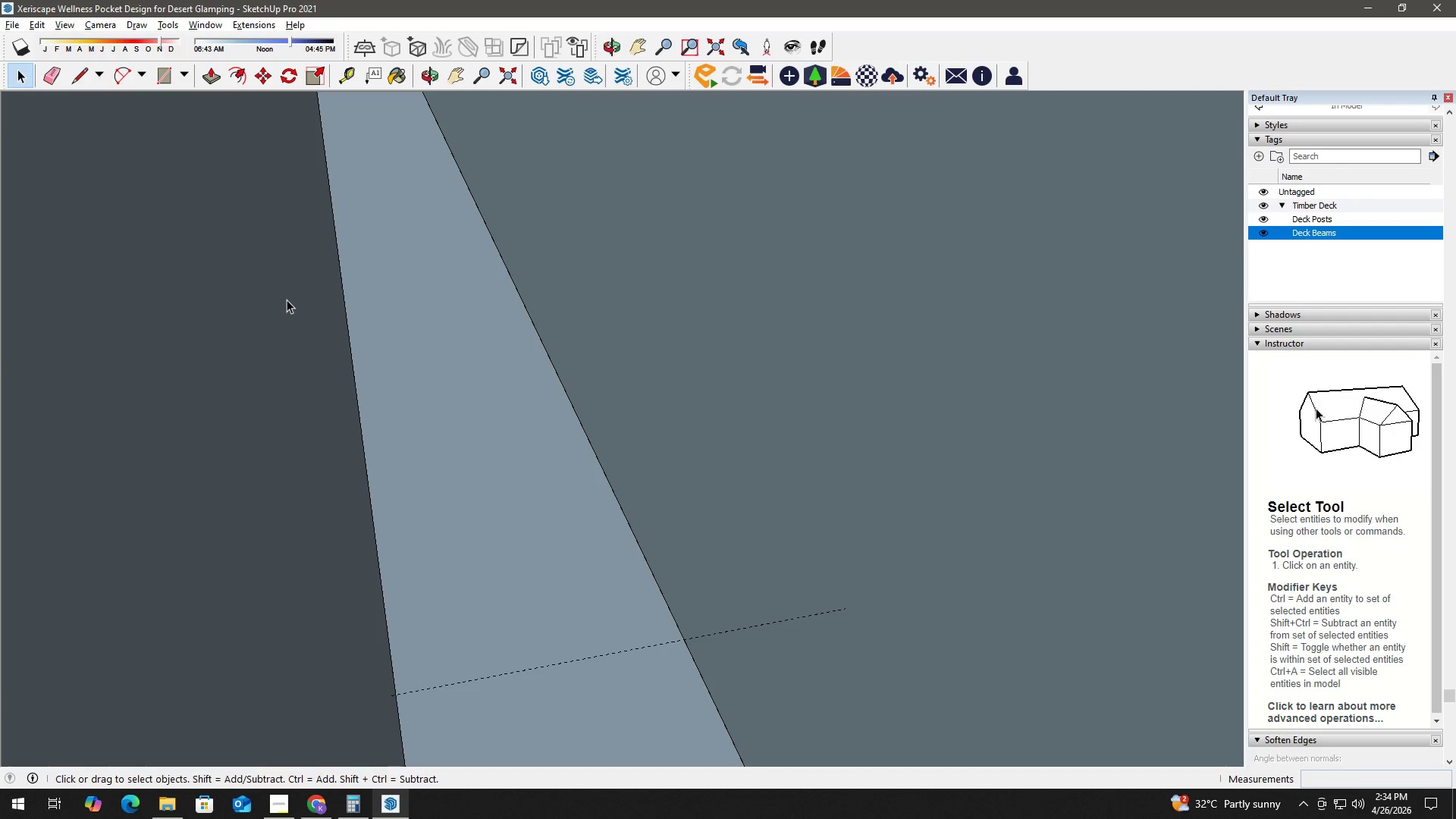 
scroll: coordinate [287, 298], scroll_direction: up, amount: 2.0
 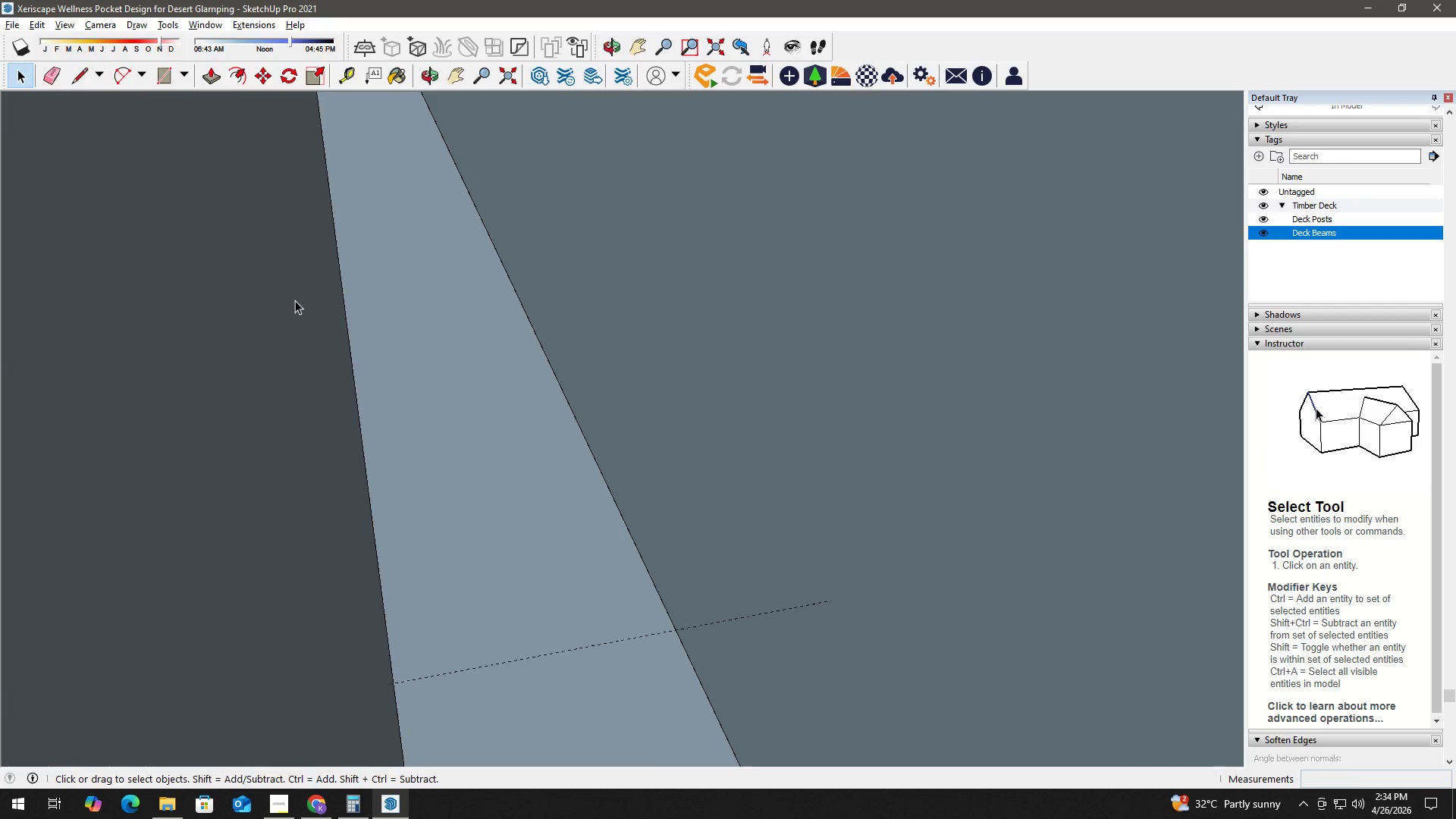 
scroll: coordinate [295, 300], scroll_direction: down, amount: 5.0
 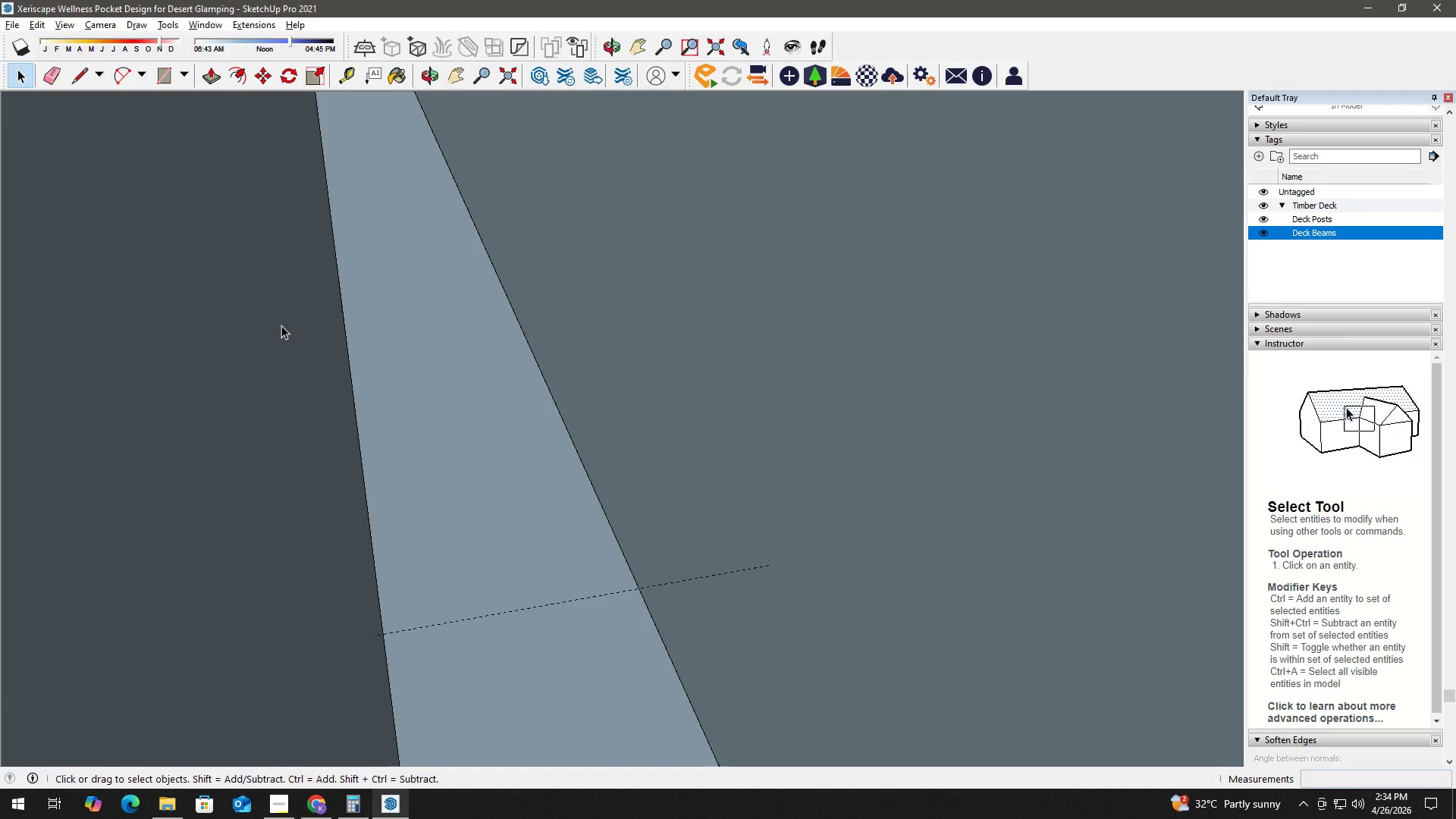 
key(H)
 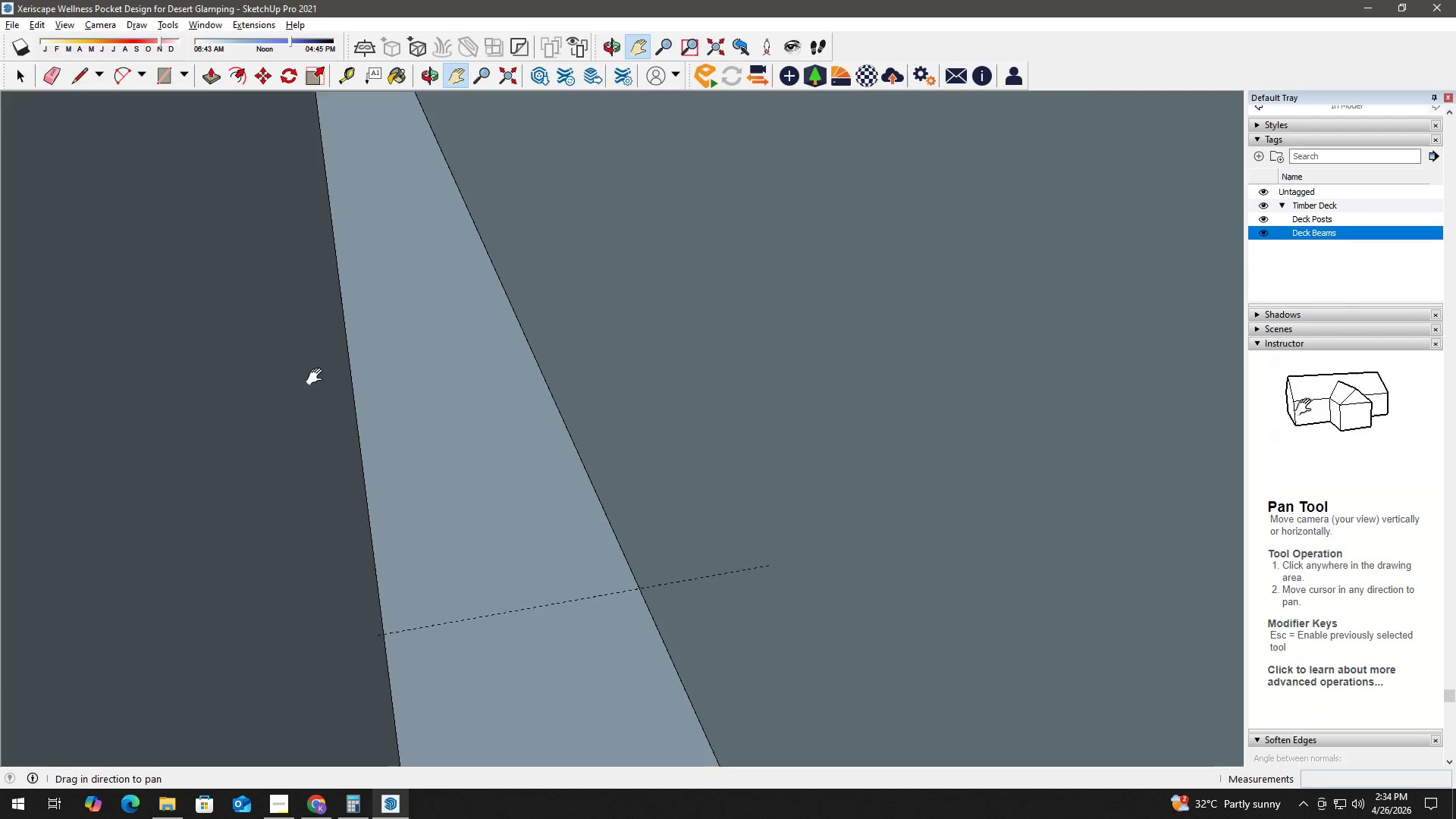 
left_click_drag(start_coordinate=[314, 377], to_coordinate=[463, 326])
 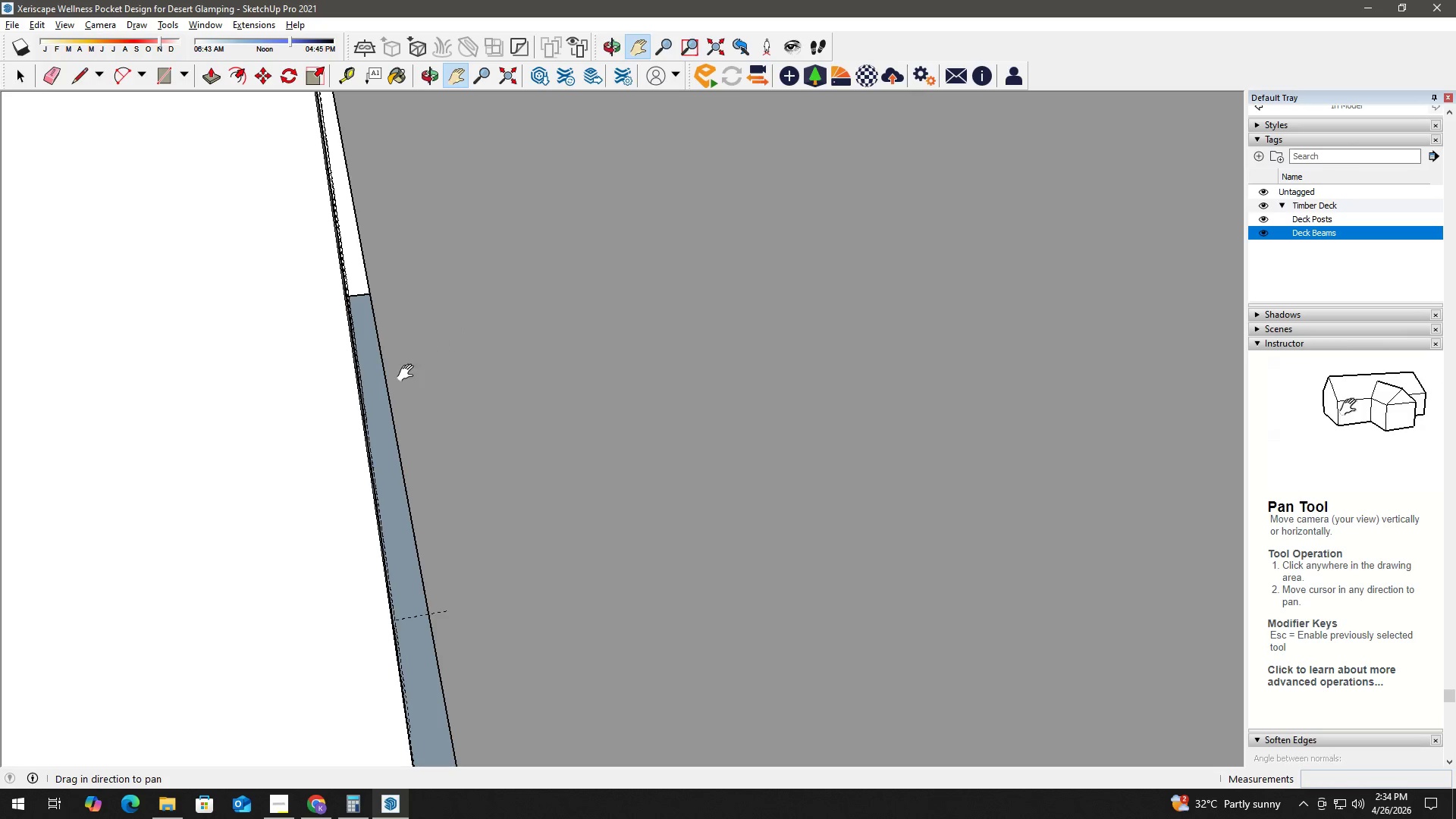 
scroll: coordinate [408, 374], scroll_direction: up, amount: 1.0
 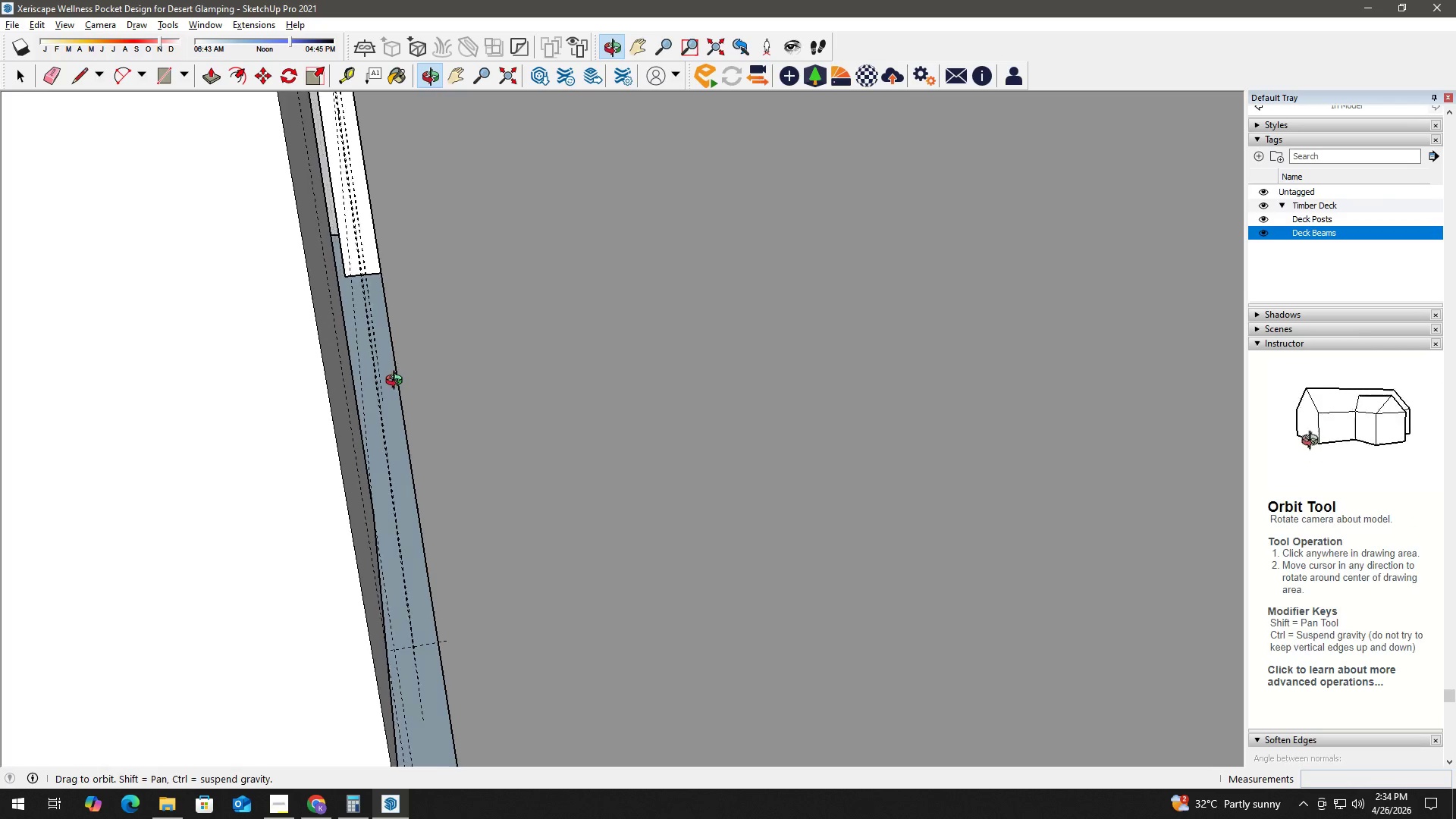 
key(Space)
 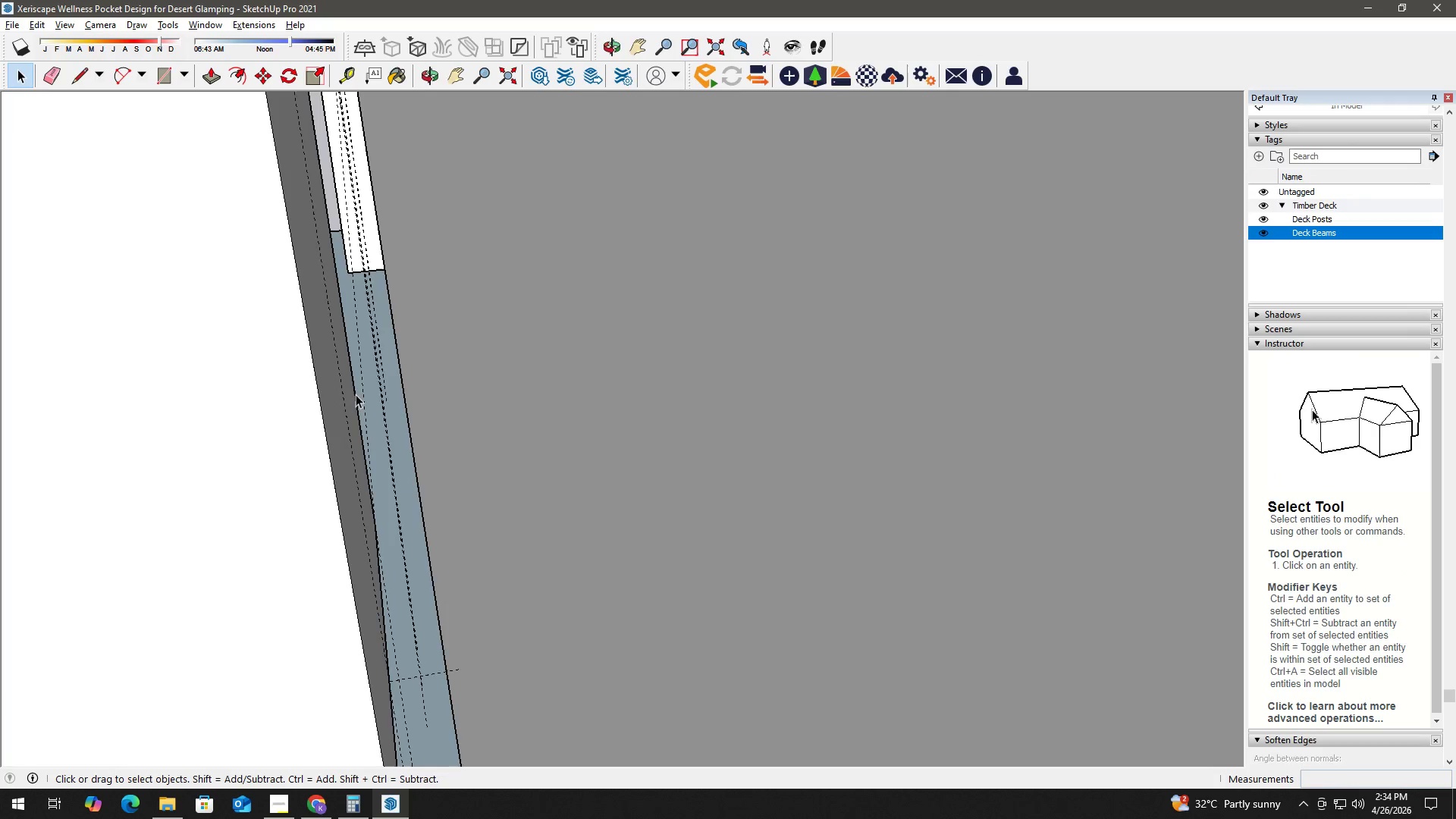 
scroll: coordinate [355, 394], scroll_direction: up, amount: 2.0
 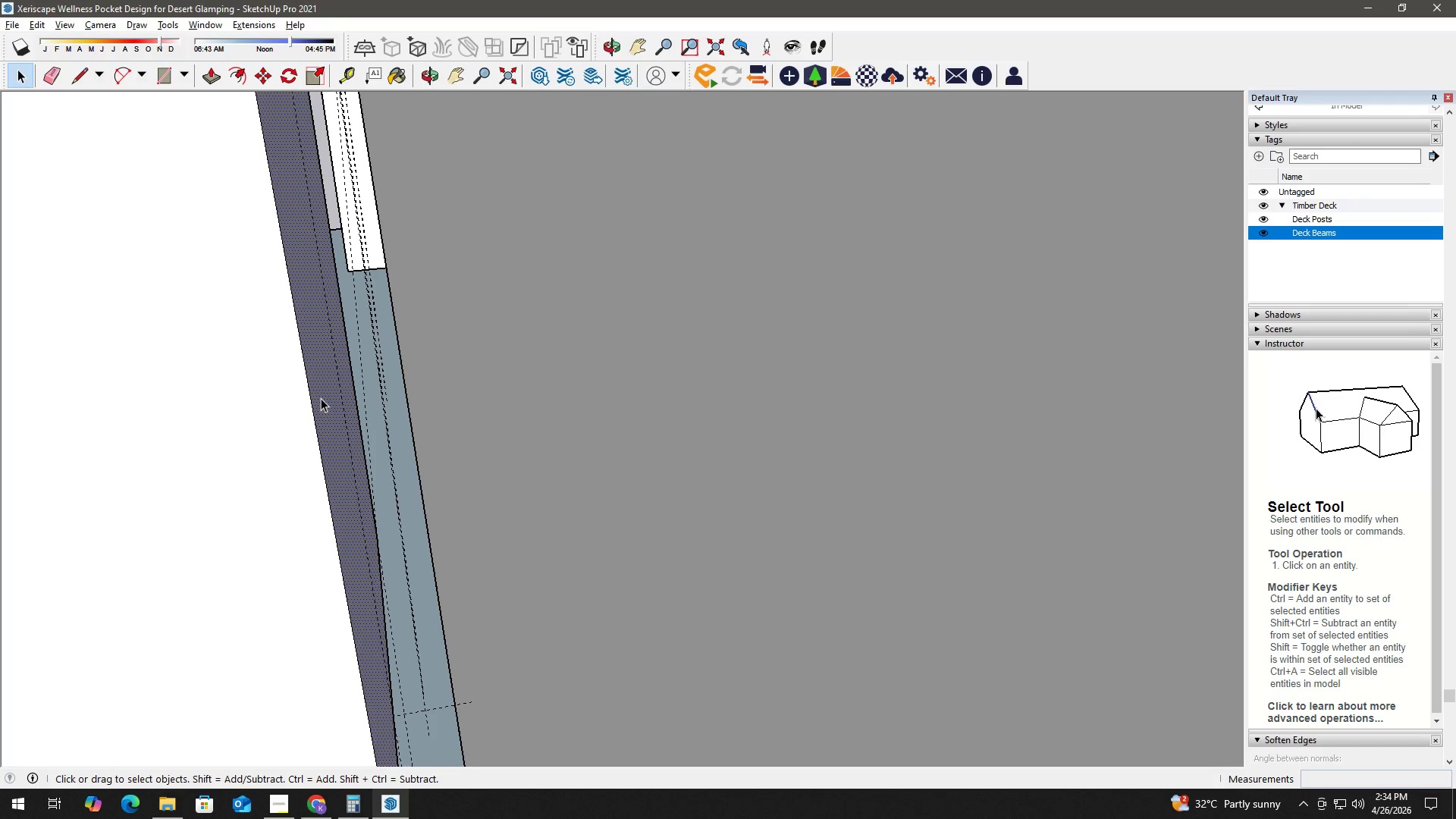 
key(P)
 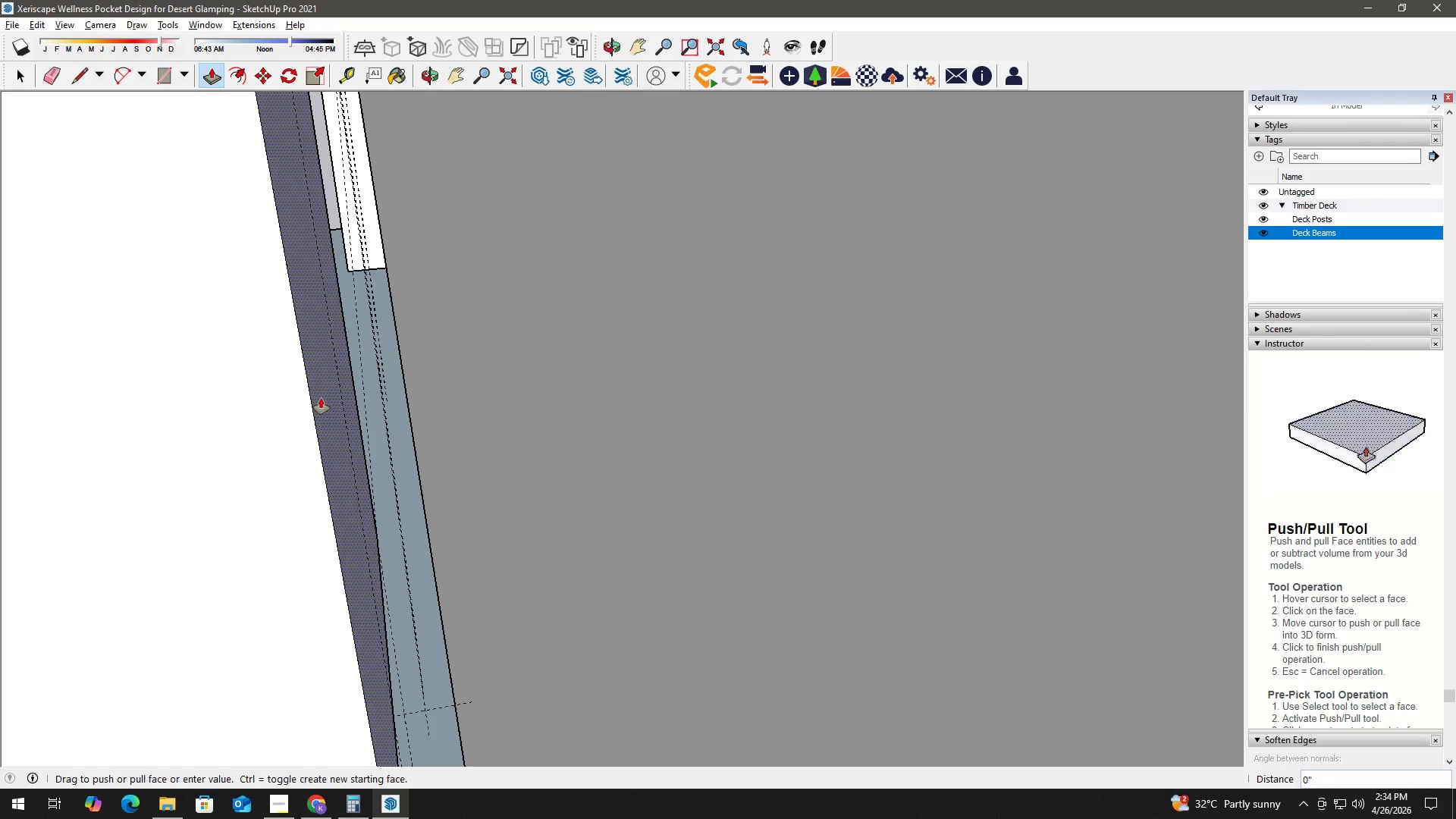 
left_click([321, 398])
 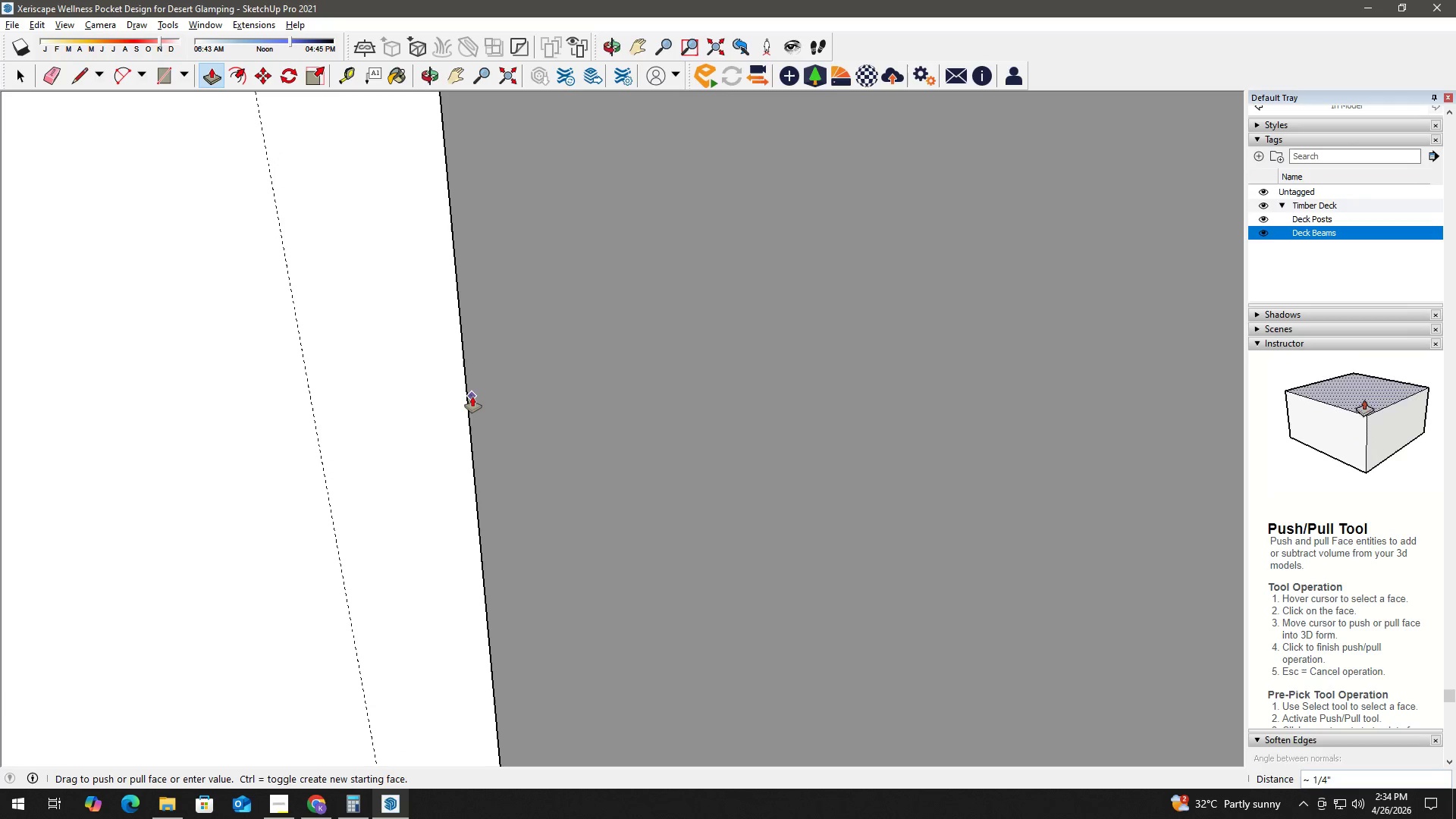 
left_click([472, 396])
 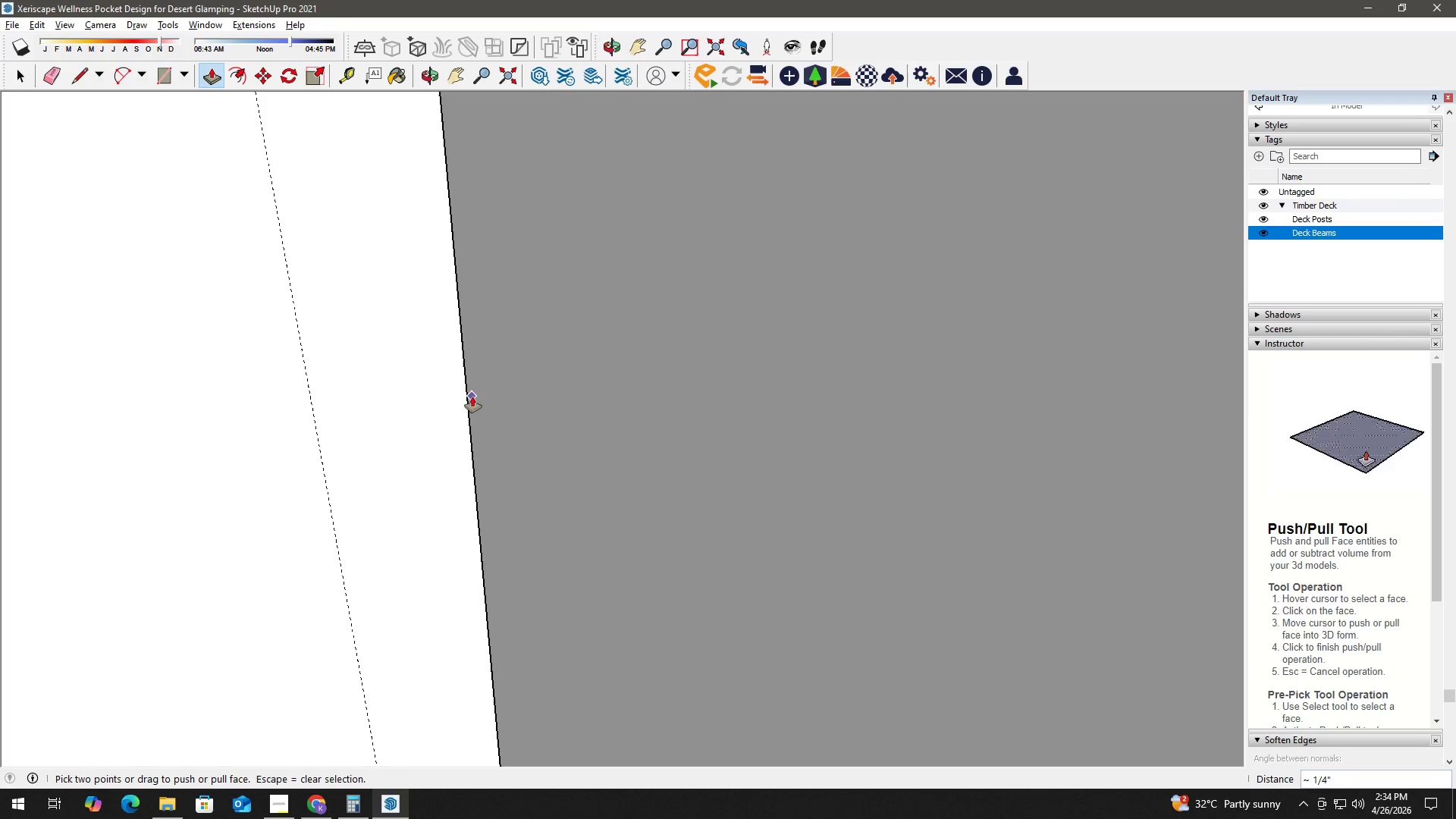 
key(Space)
 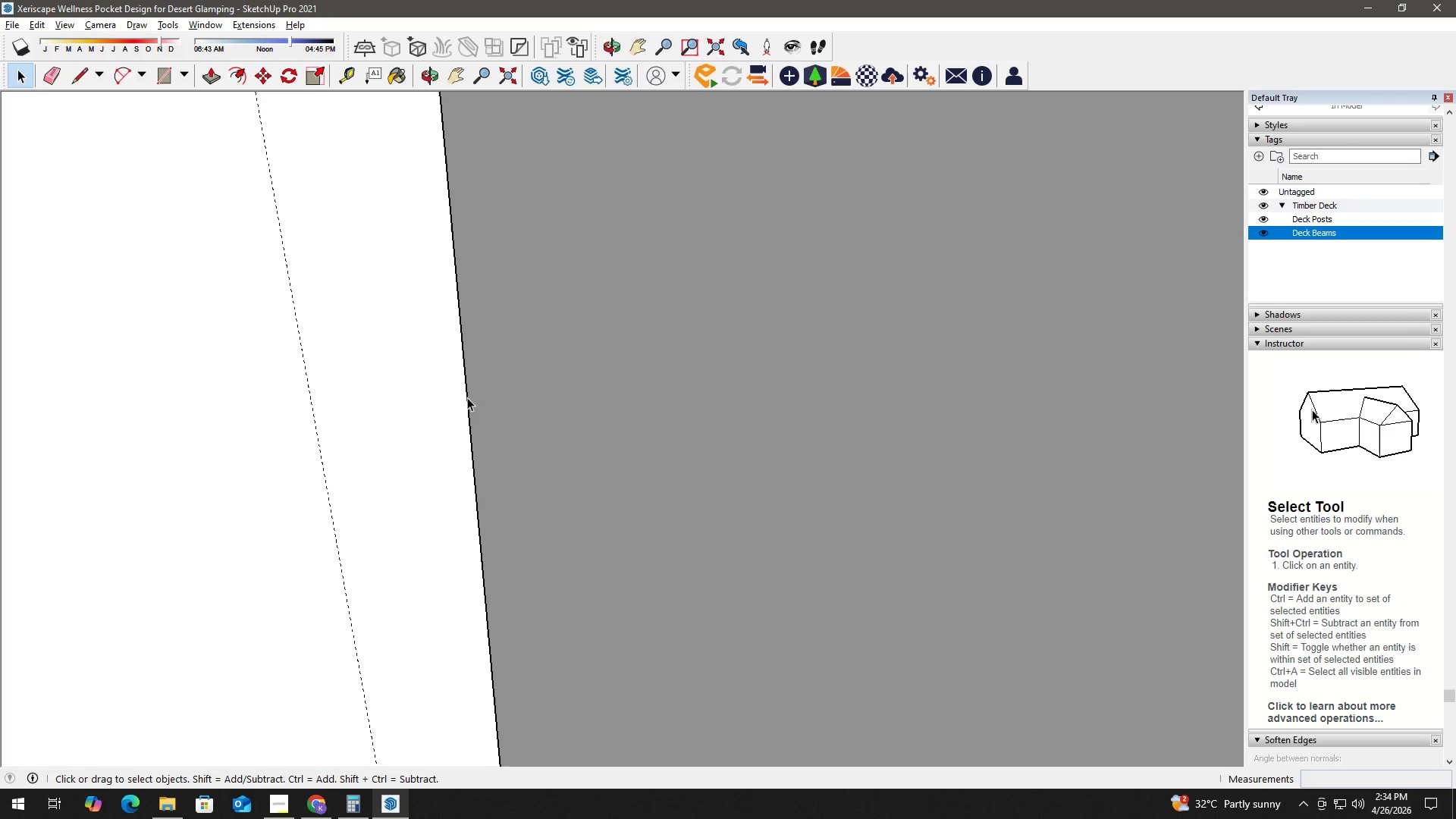 
scroll: coordinate [438, 387], scroll_direction: down, amount: 14.0
 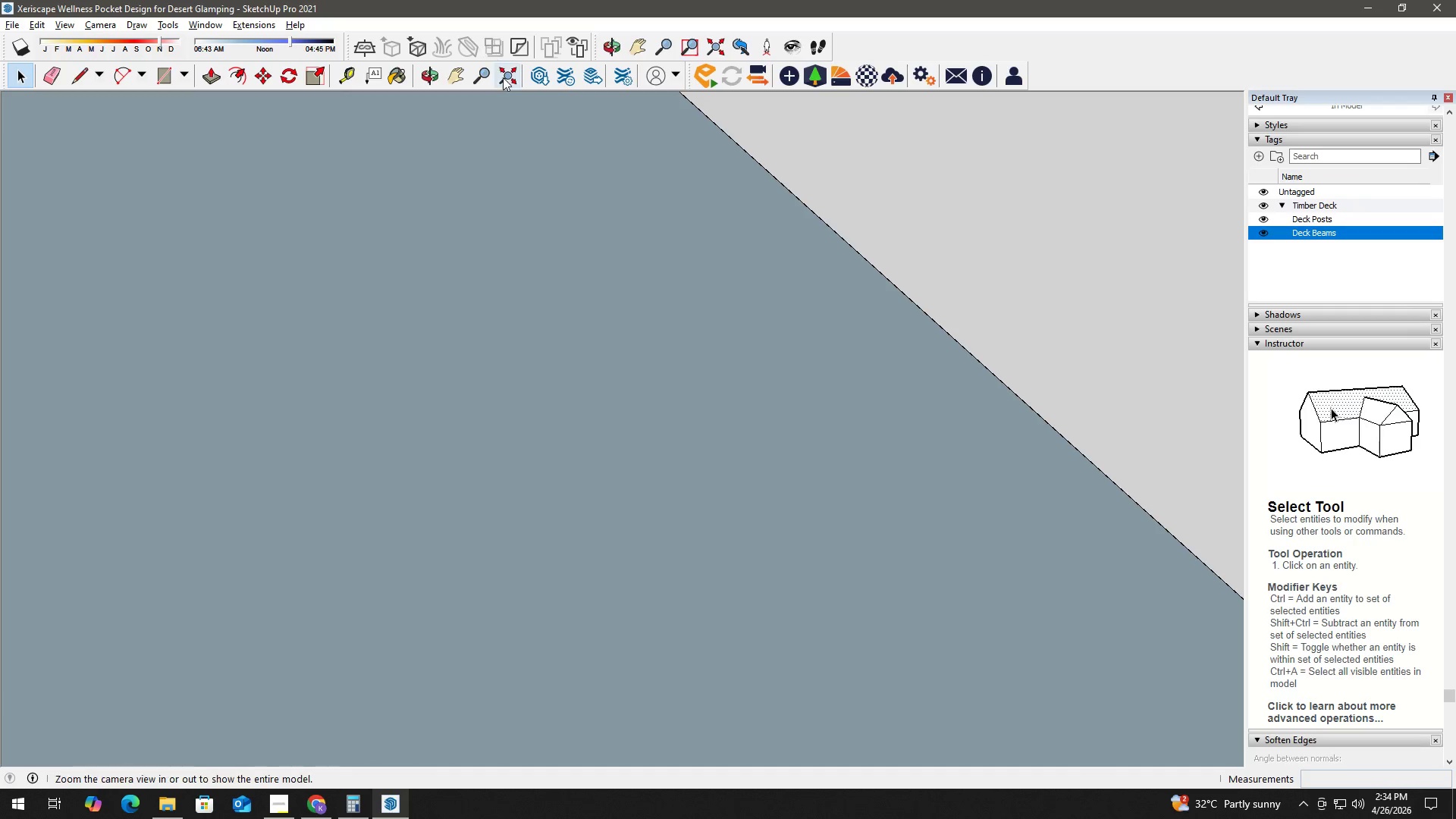 
left_click([509, 86])
 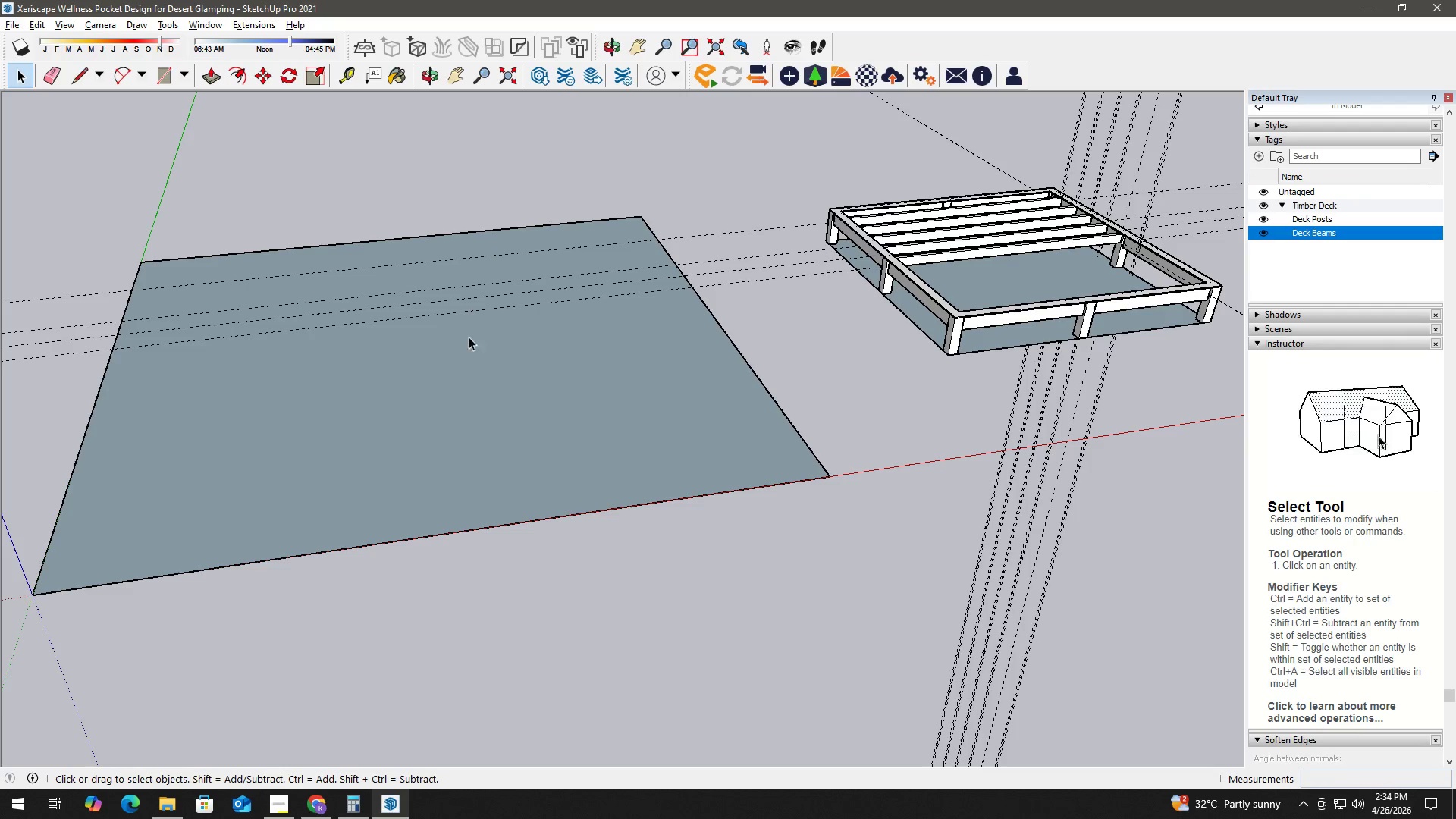 
scroll: coordinate [469, 346], scroll_direction: down, amount: 2.0
 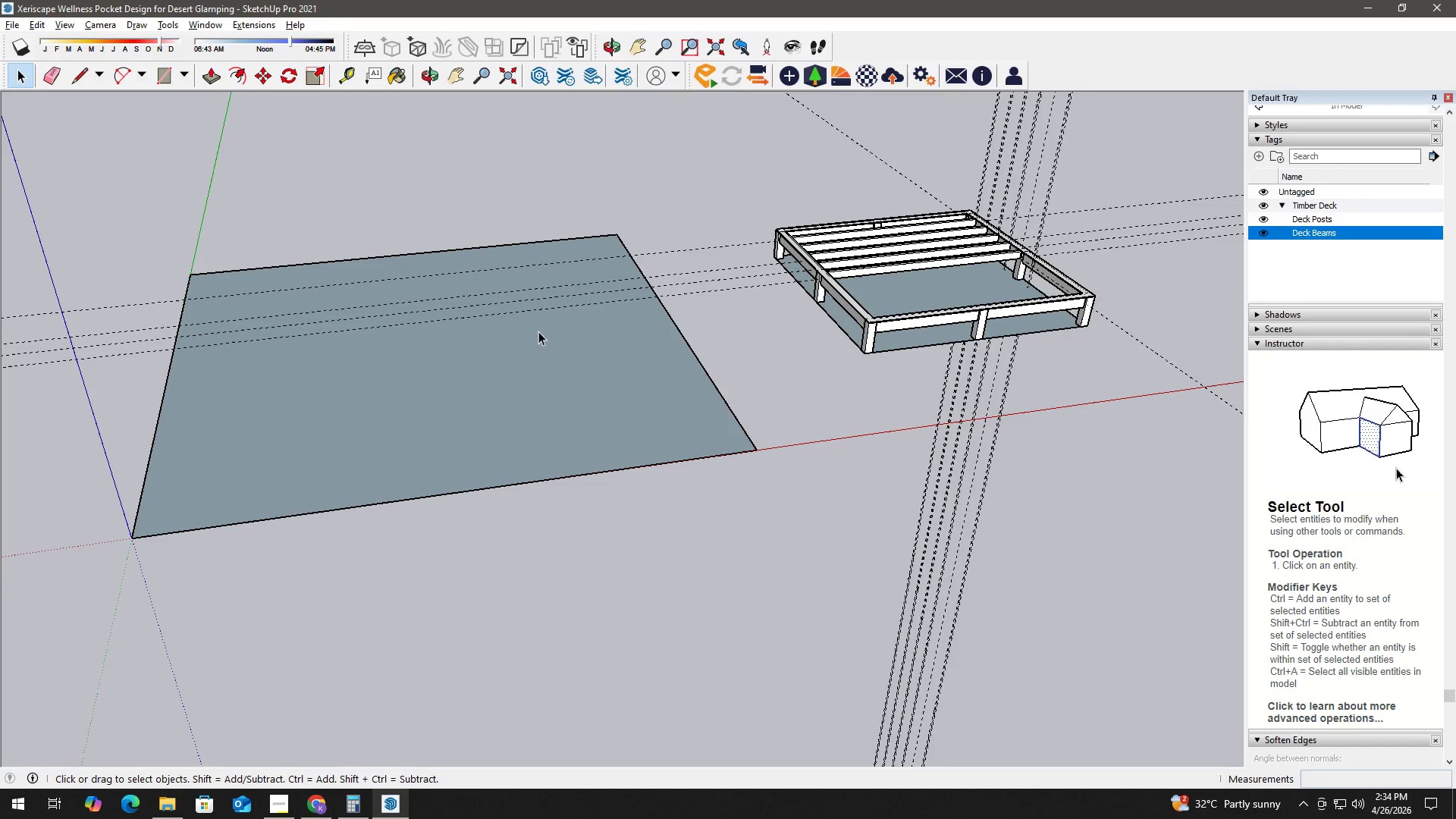 
scroll: coordinate [861, 290], scroll_direction: up, amount: 1.0
 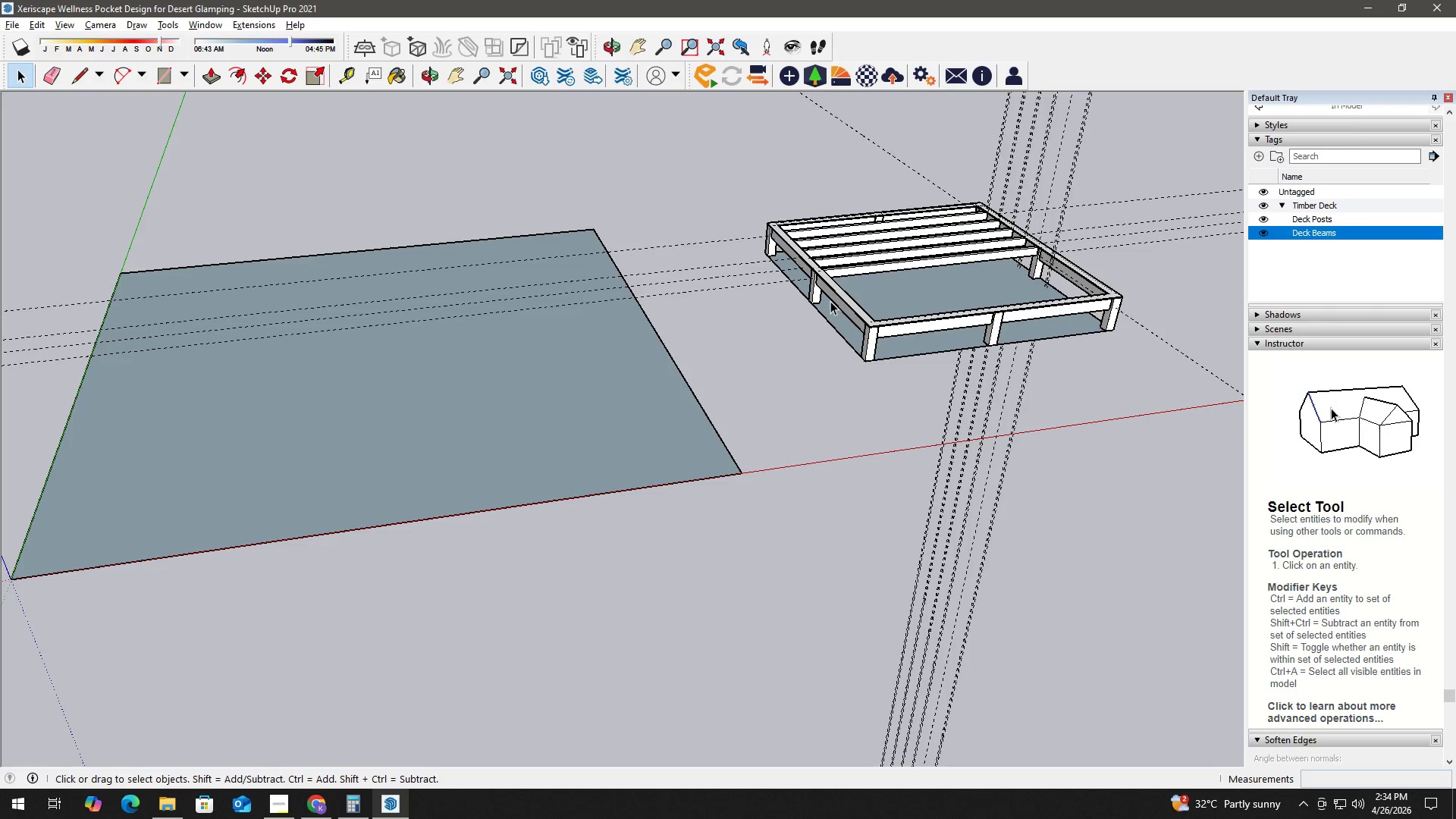 
wait(5.13)
 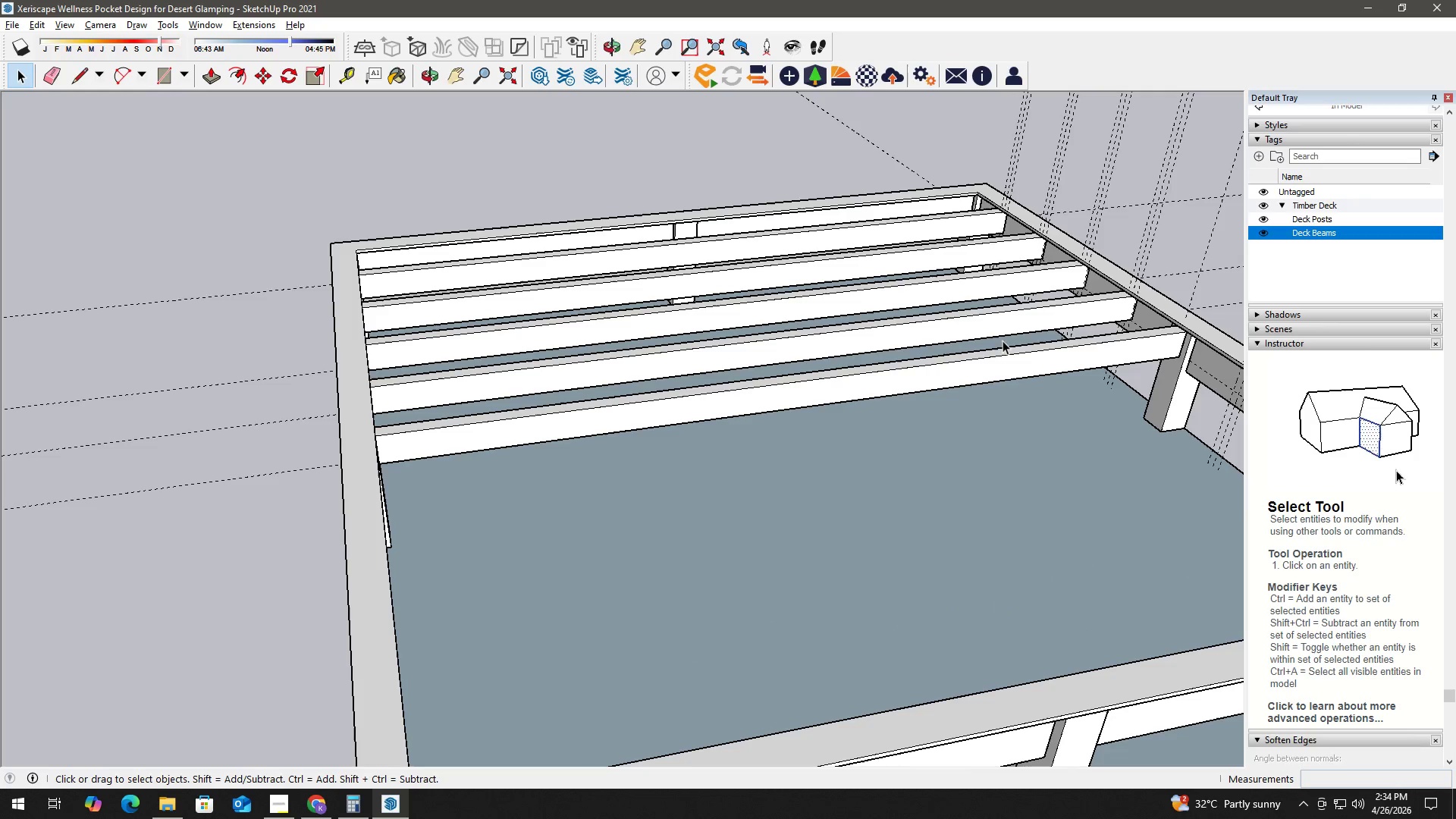 
key(H)
 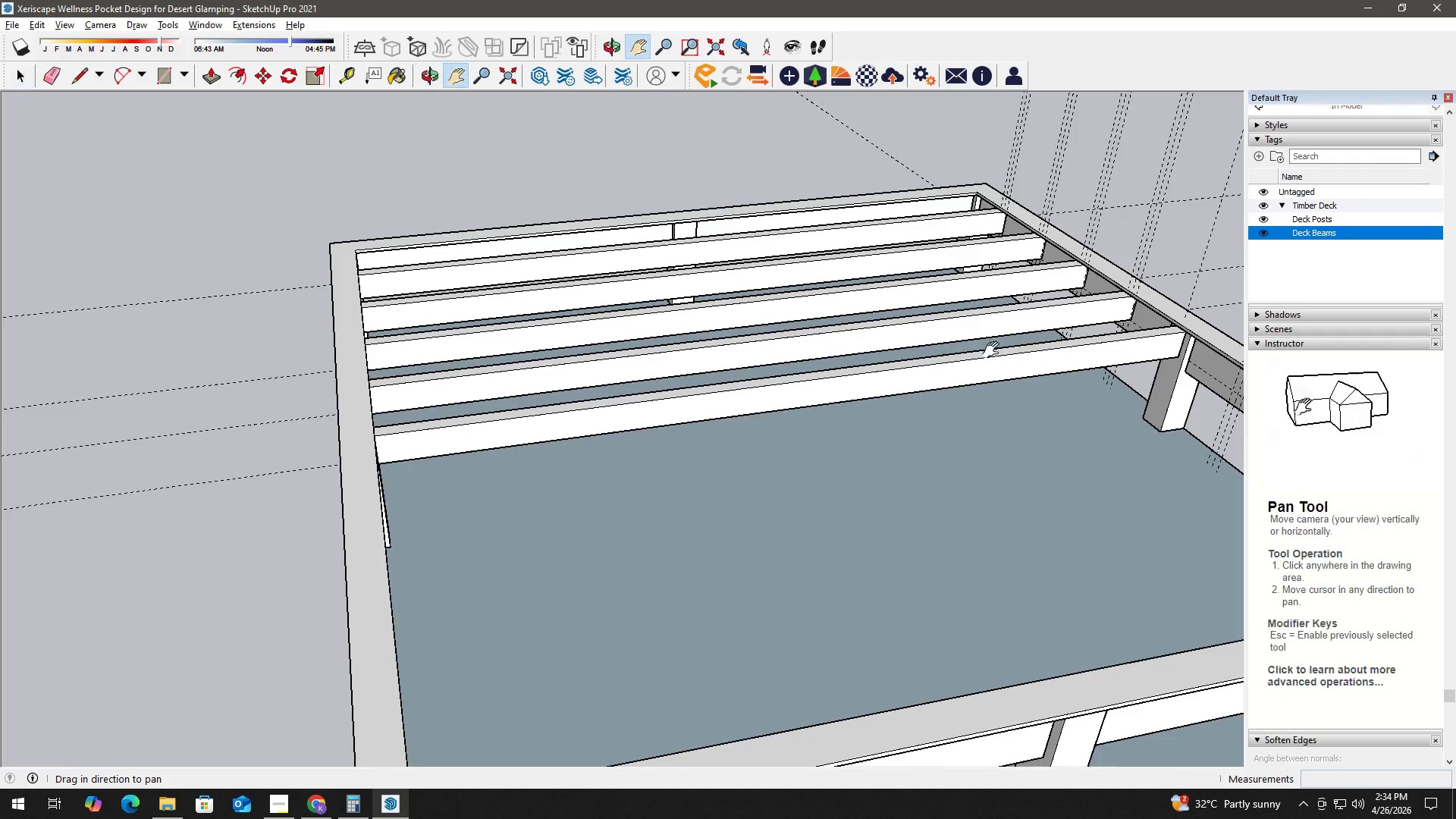 
left_click_drag(start_coordinate=[1012, 350], to_coordinate=[714, 425])
 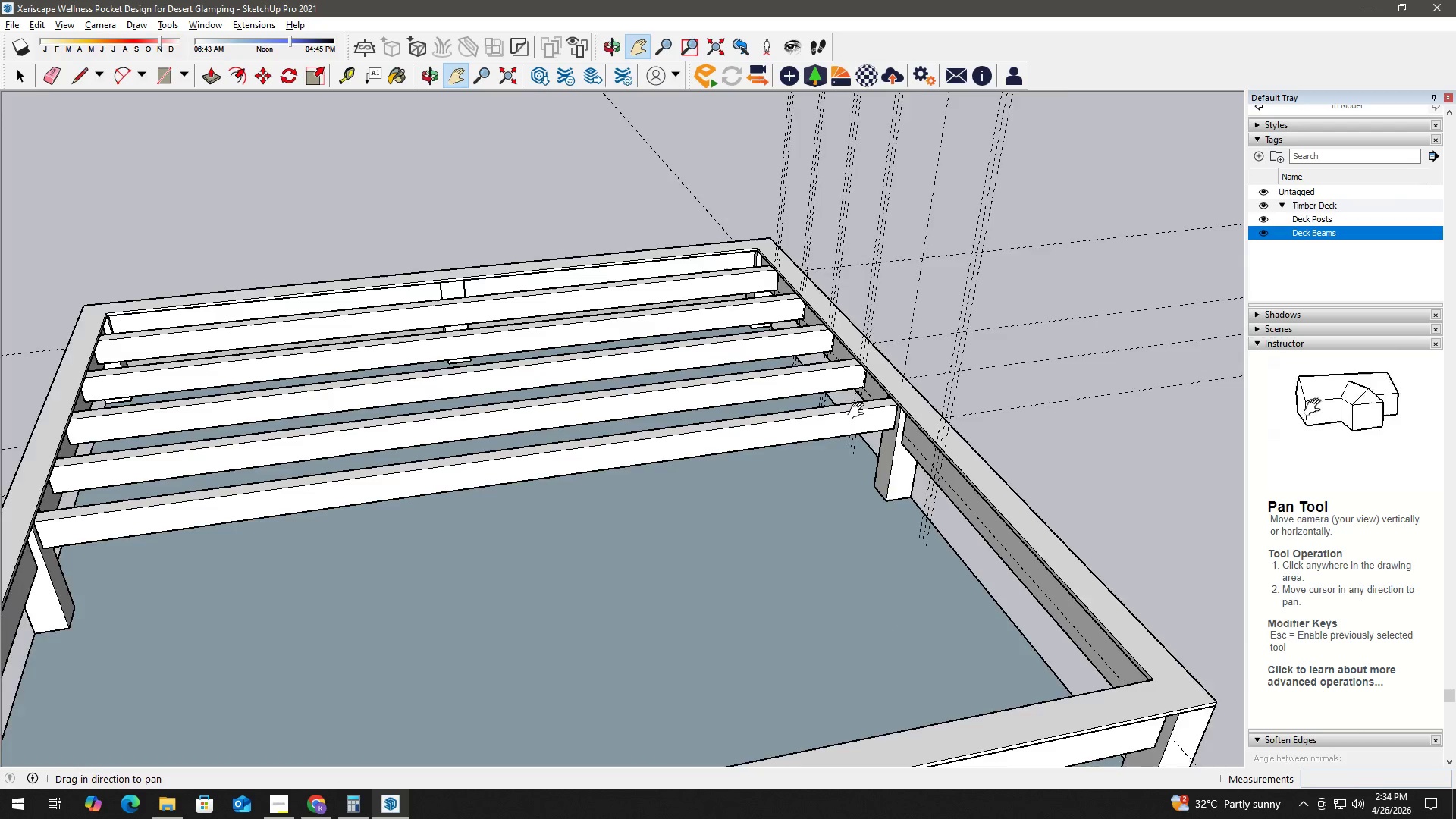 
scroll: coordinate [1017, 262], scroll_direction: up, amount: 11.0
 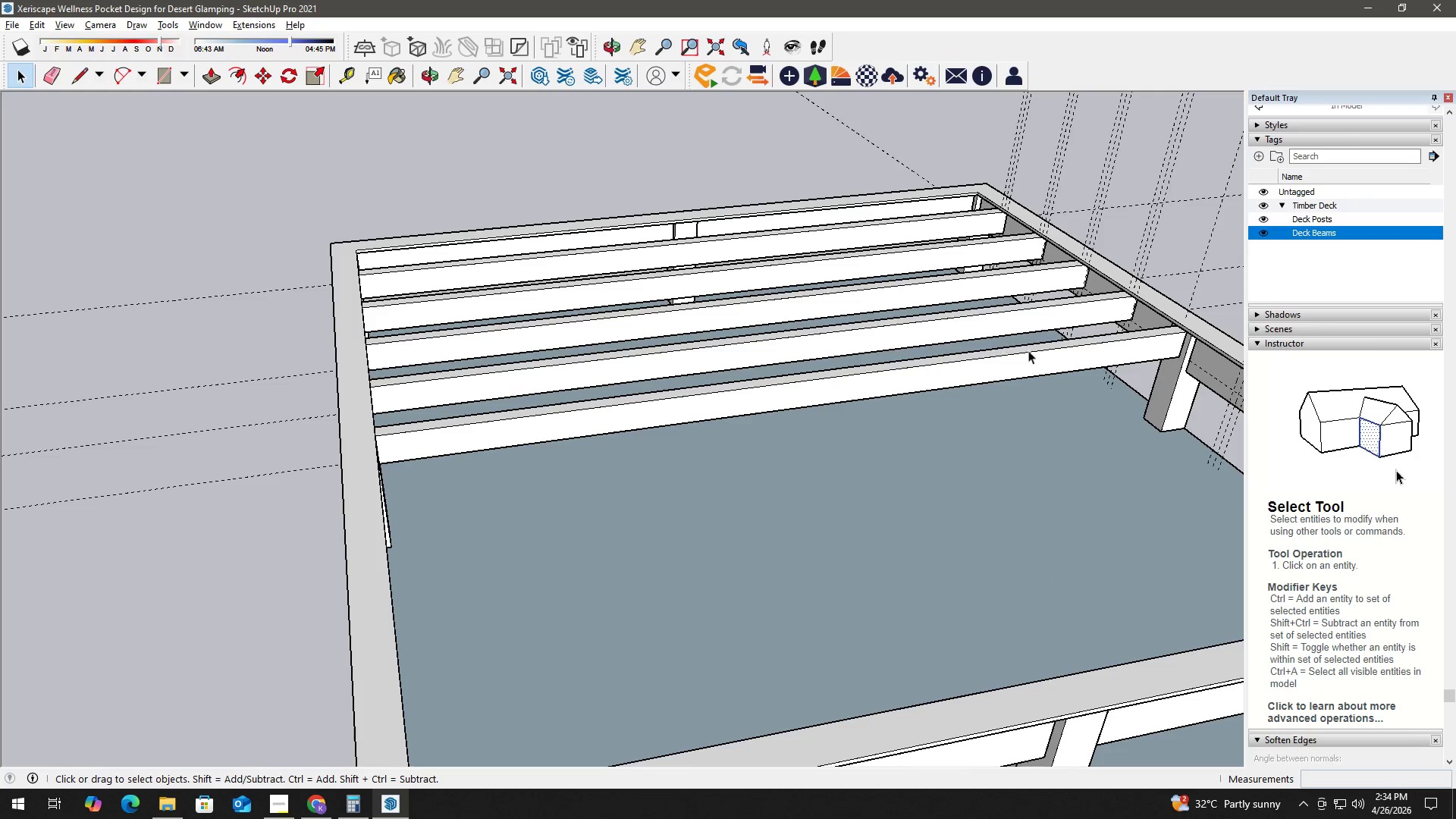 
key(H)
 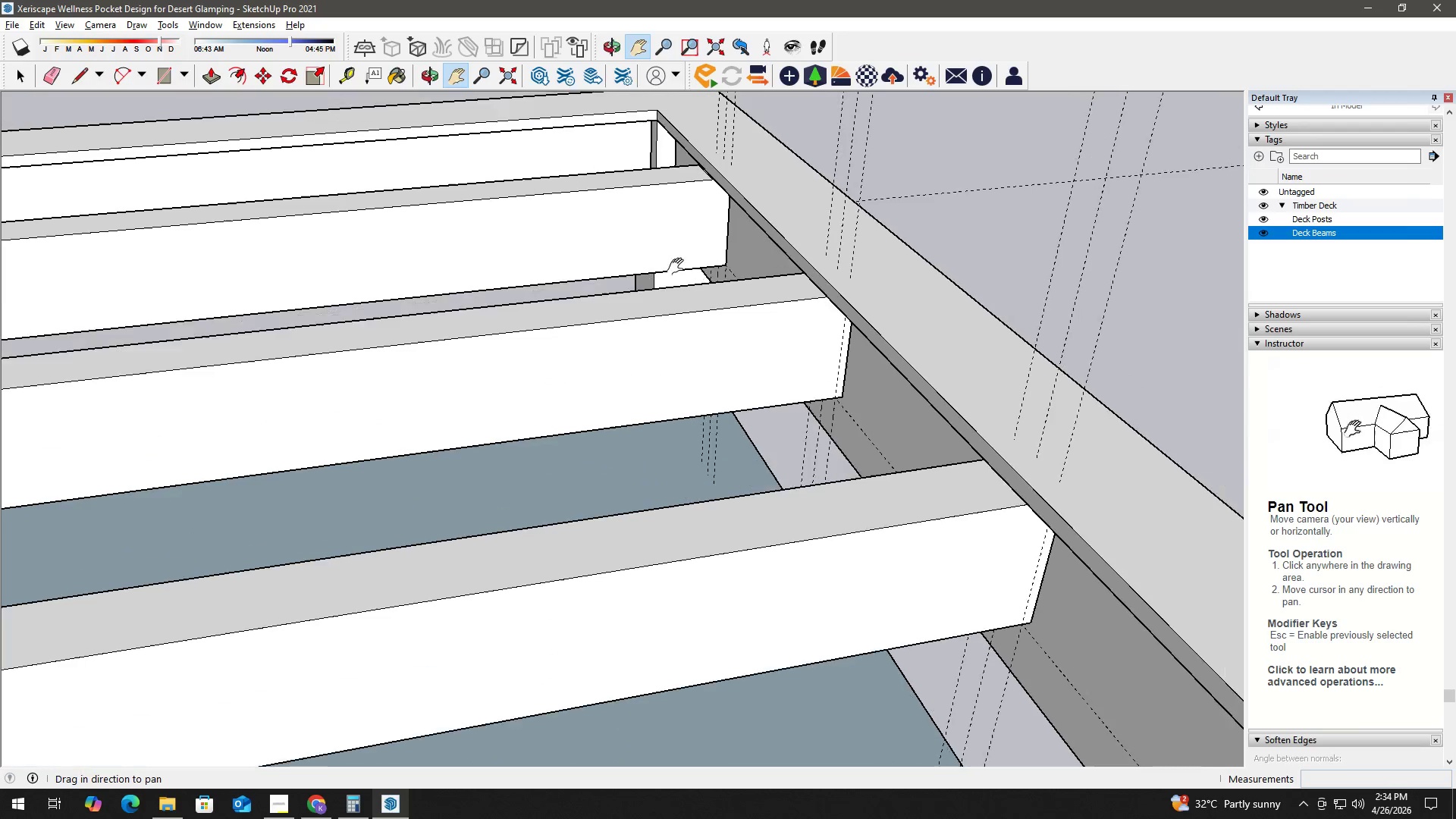 
left_click_drag(start_coordinate=[658, 209], to_coordinate=[740, 394])
 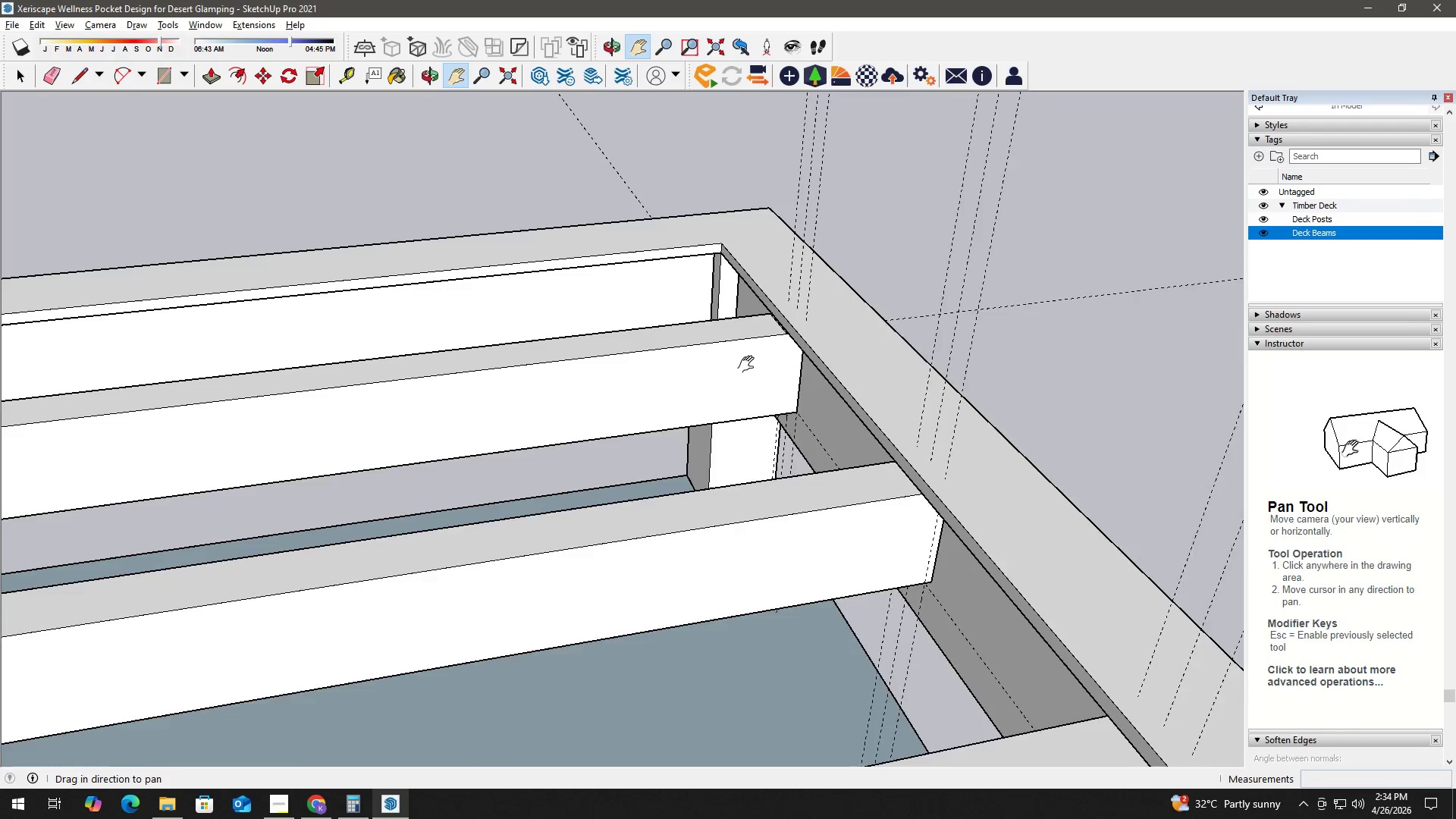 
scroll: coordinate [804, 381], scroll_direction: up, amount: 28.0
 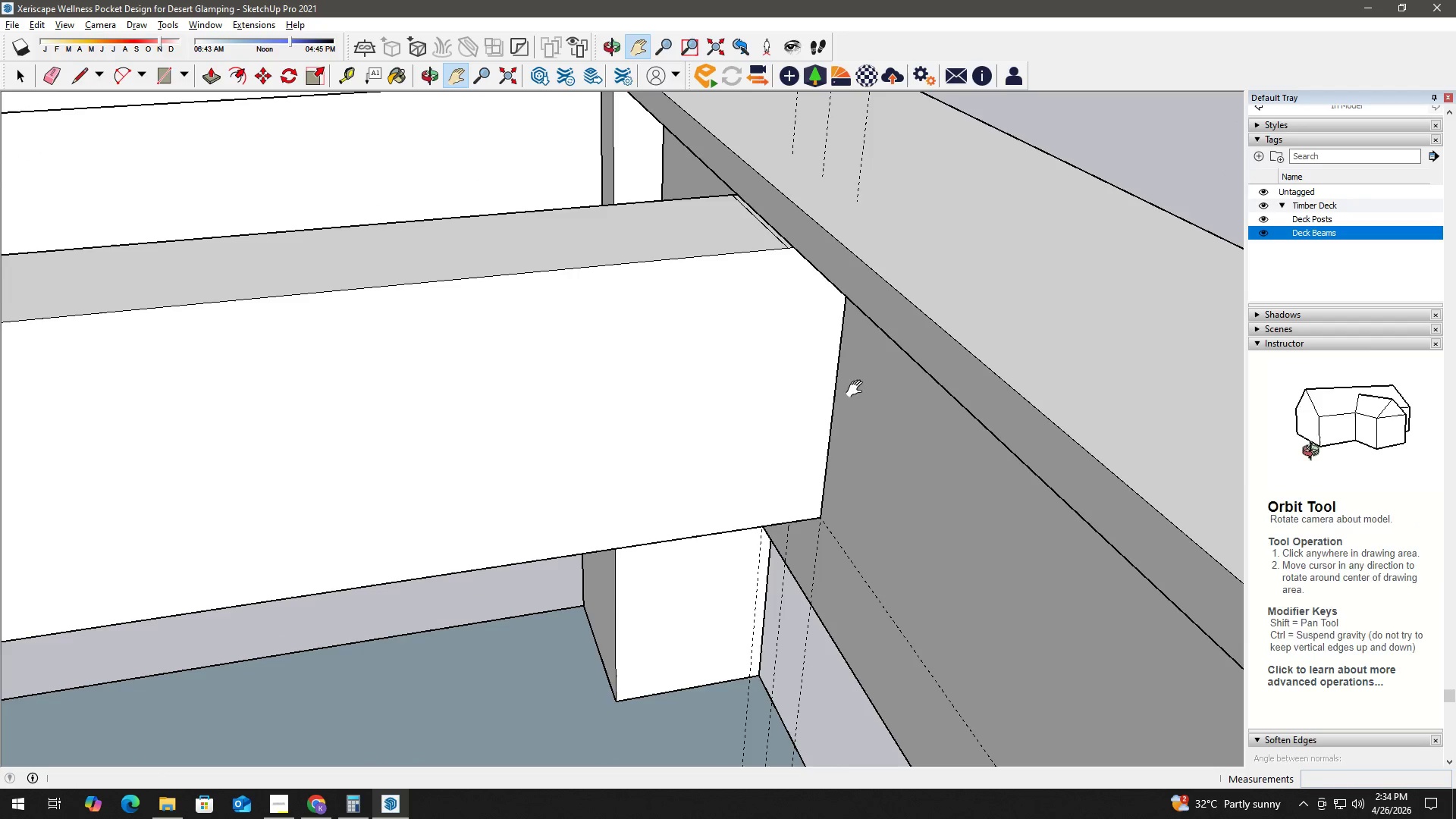 
key(Space)
 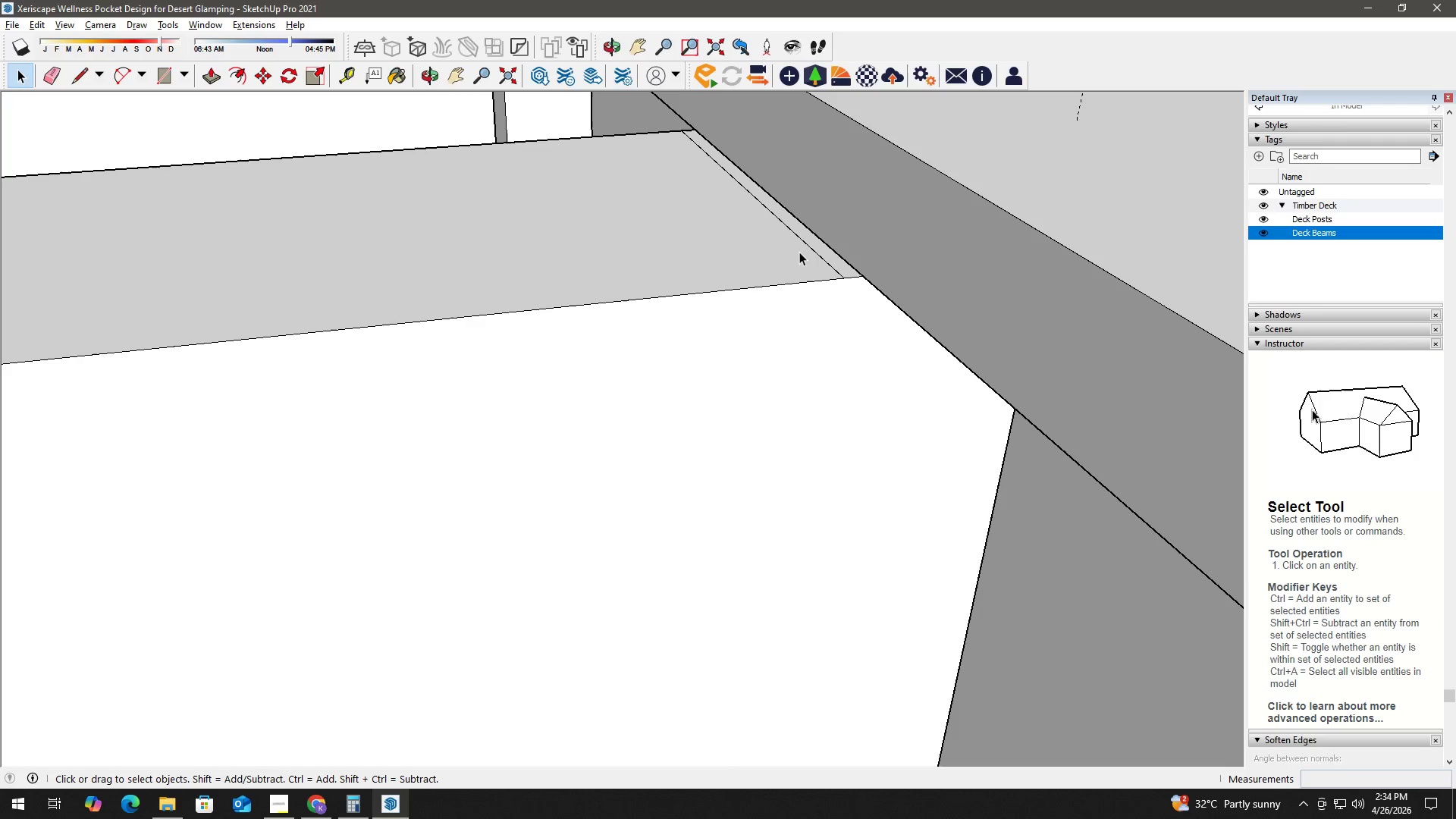 
left_click([799, 252])
 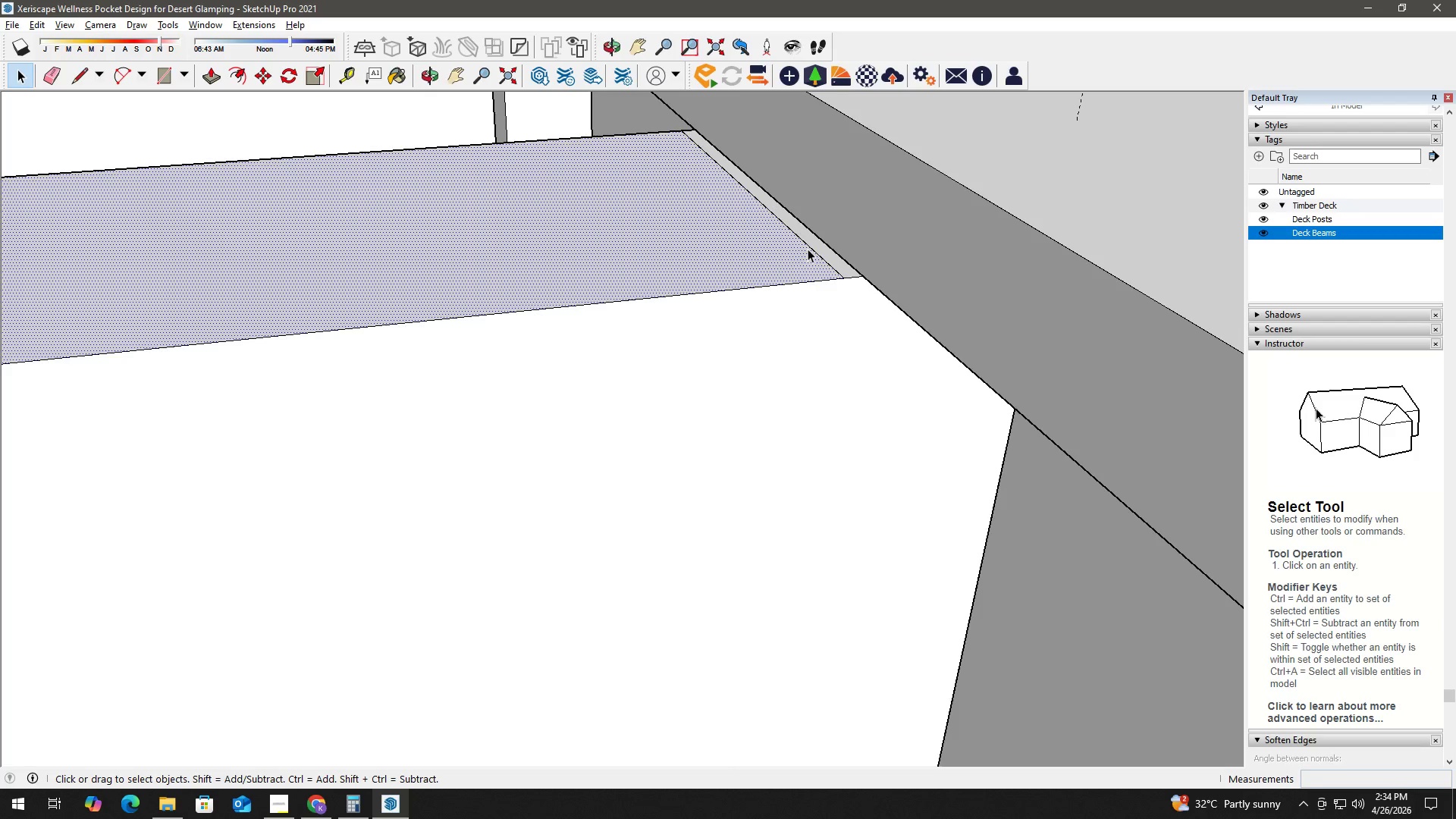 
scroll: coordinate [775, 259], scroll_direction: up, amount: 11.0
 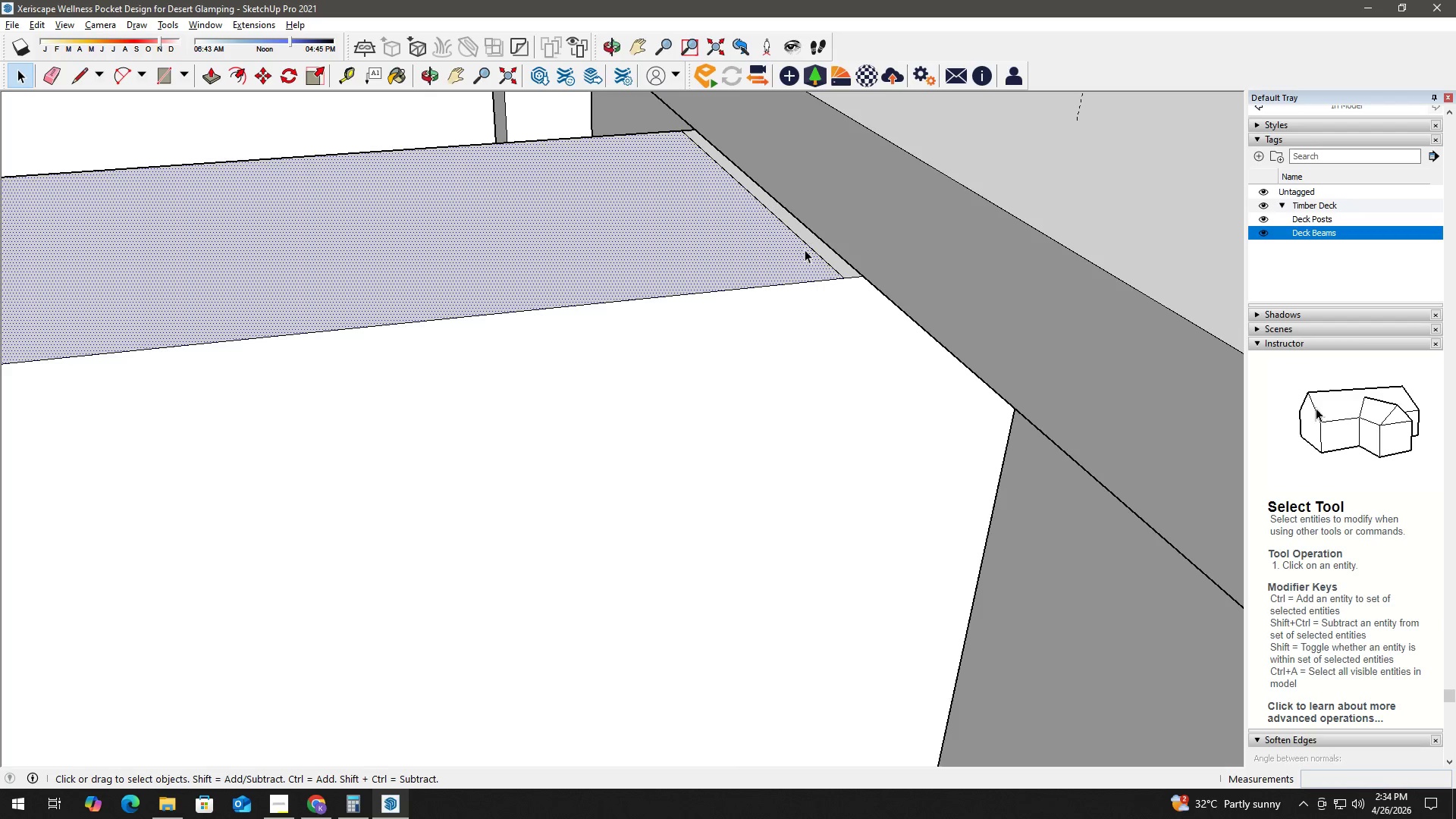 
double_click([808, 249])
 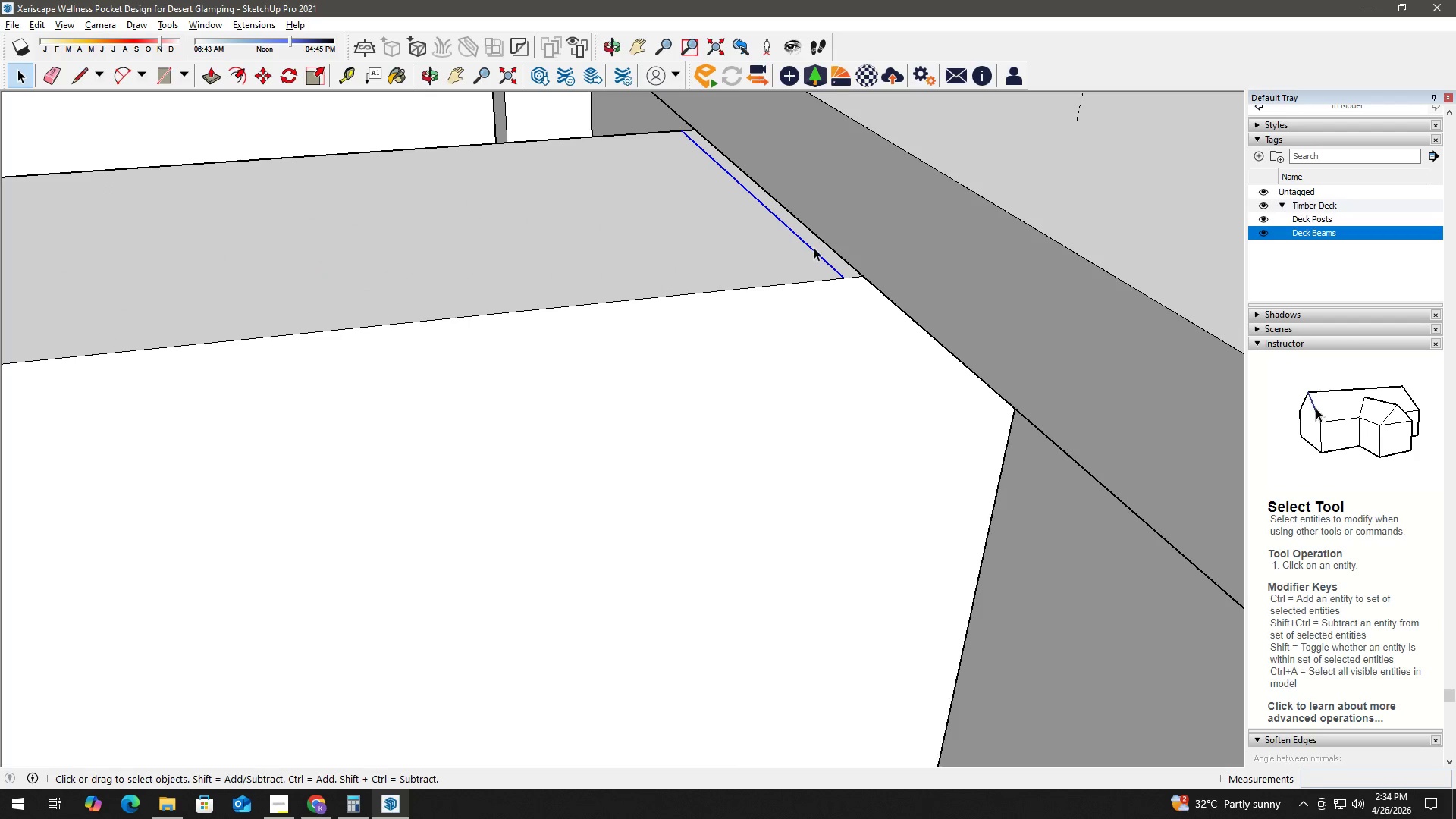 
key(E)
 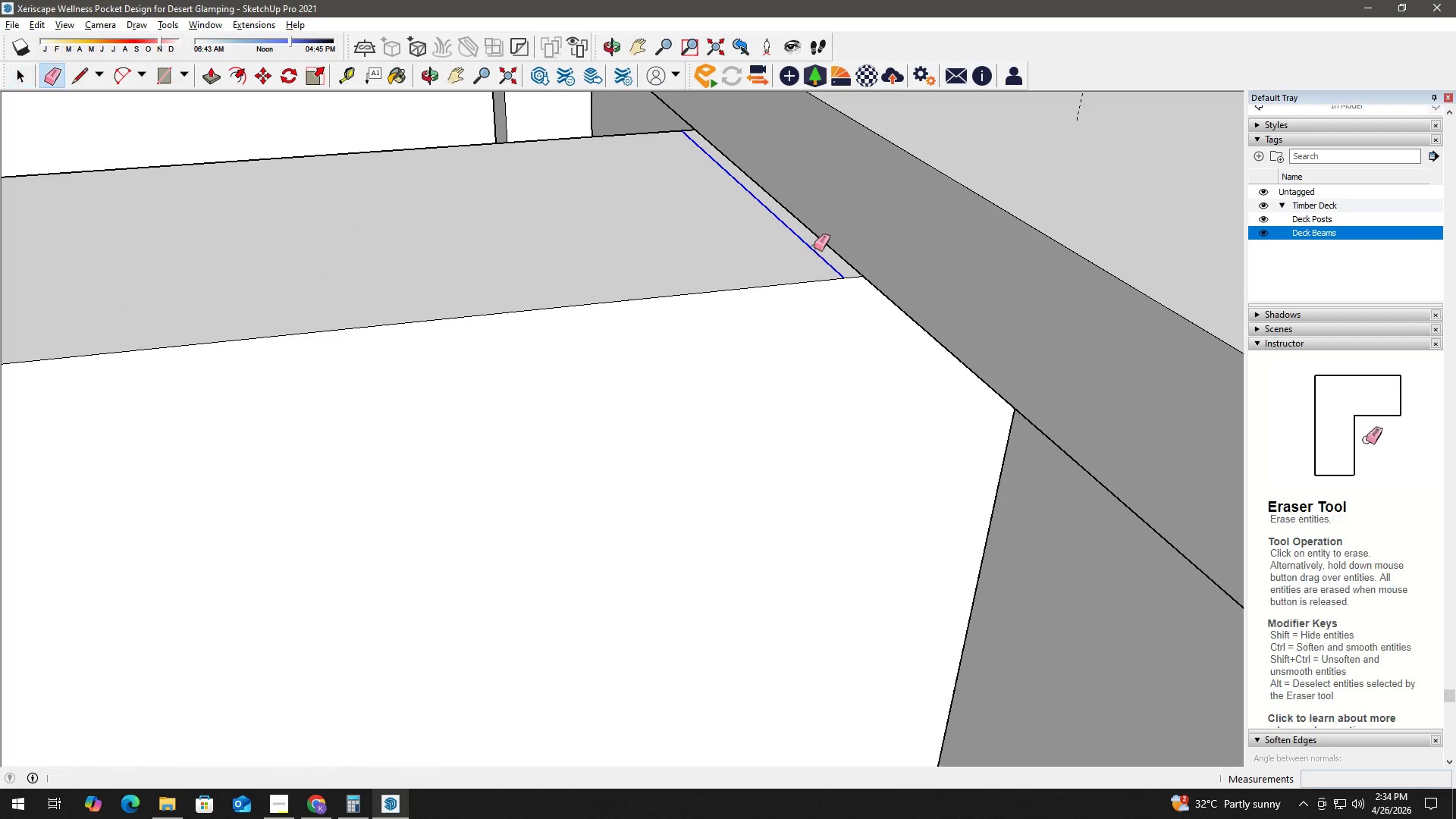 
left_click_drag(start_coordinate=[814, 247], to_coordinate=[809, 254])
 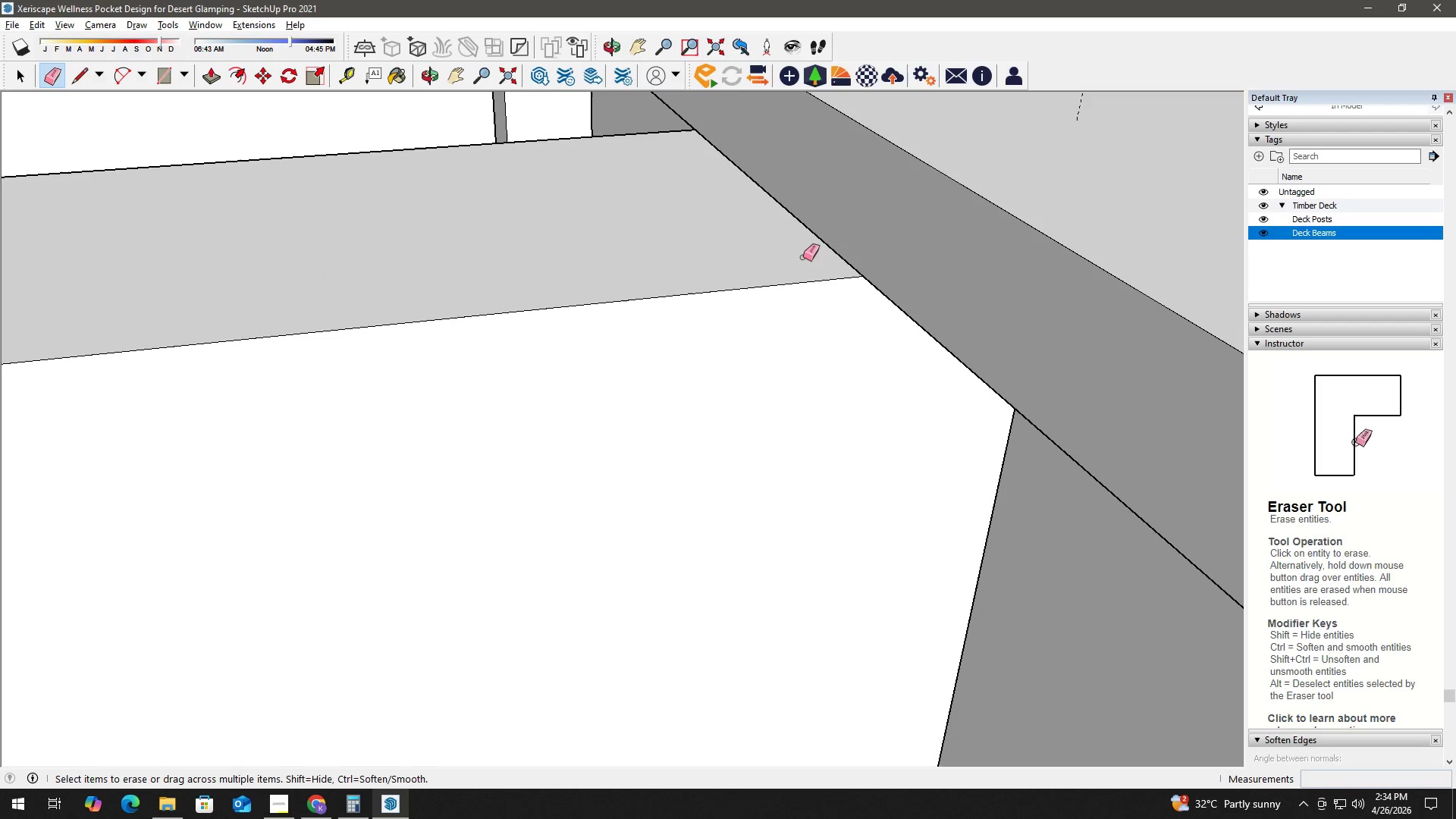 
key(Space)
 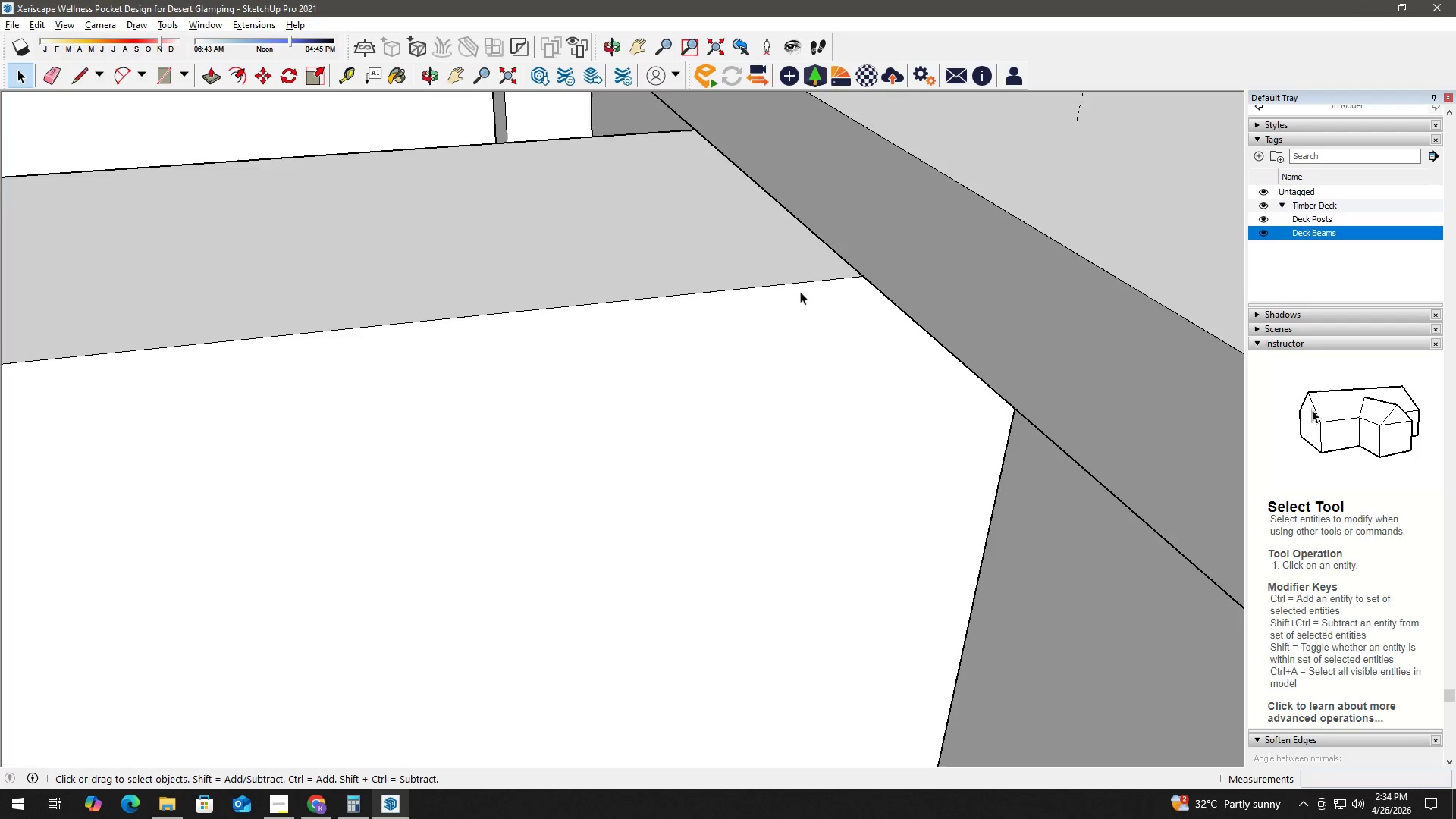 
key(H)
 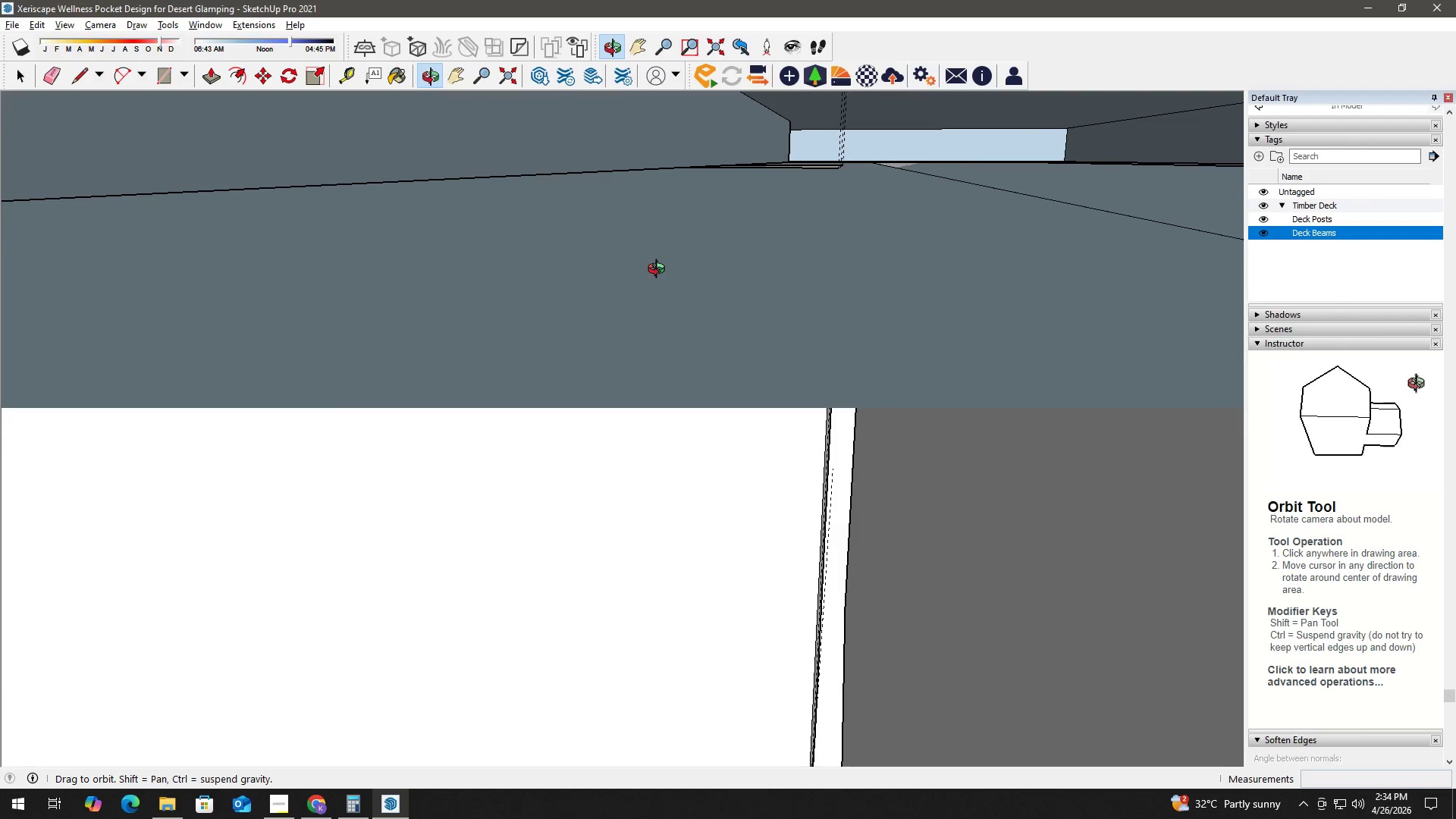 
scroll: coordinate [806, 306], scroll_direction: down, amount: 3.0
 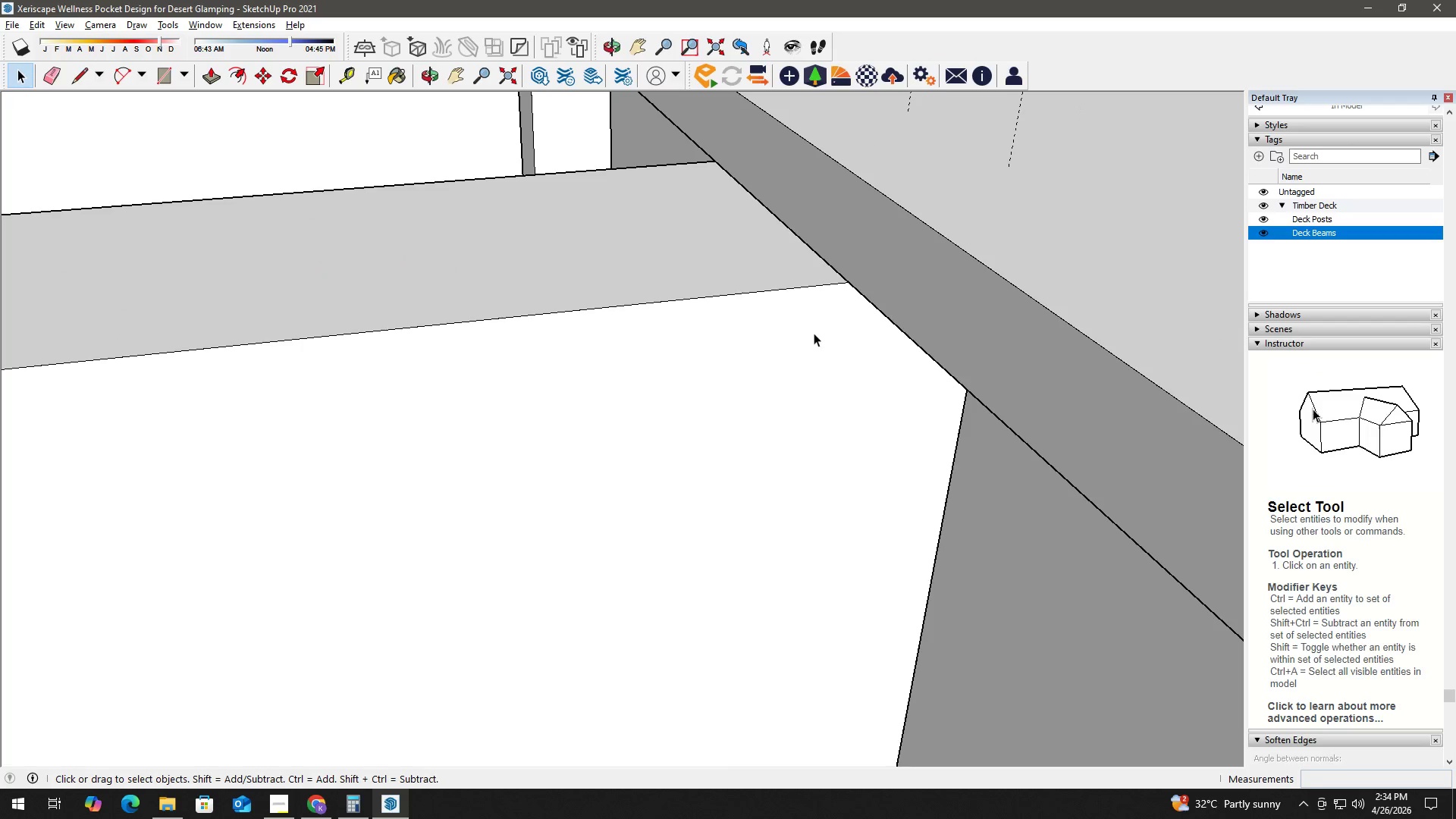 
key(Space)
 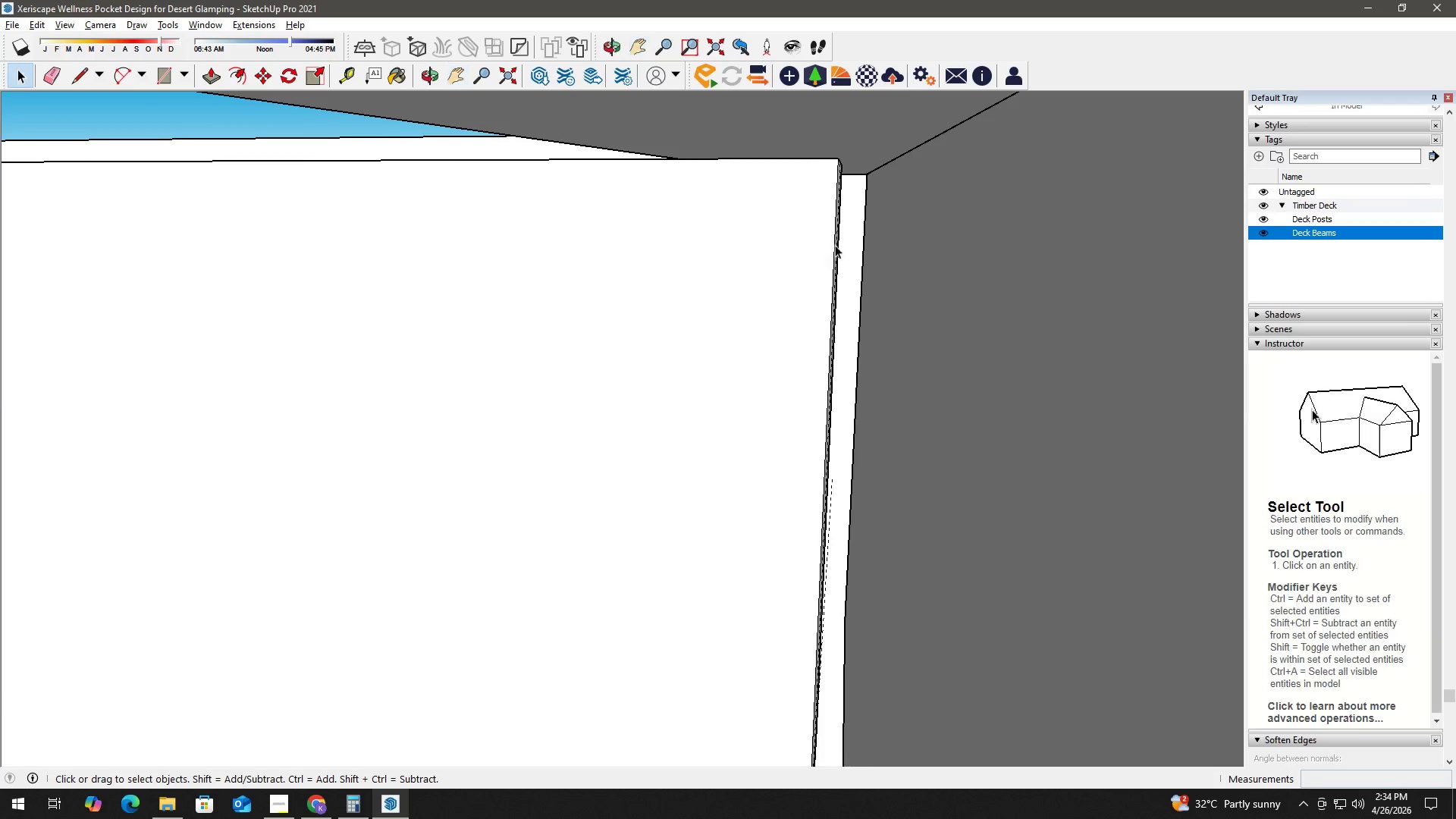 
left_click([834, 125])
 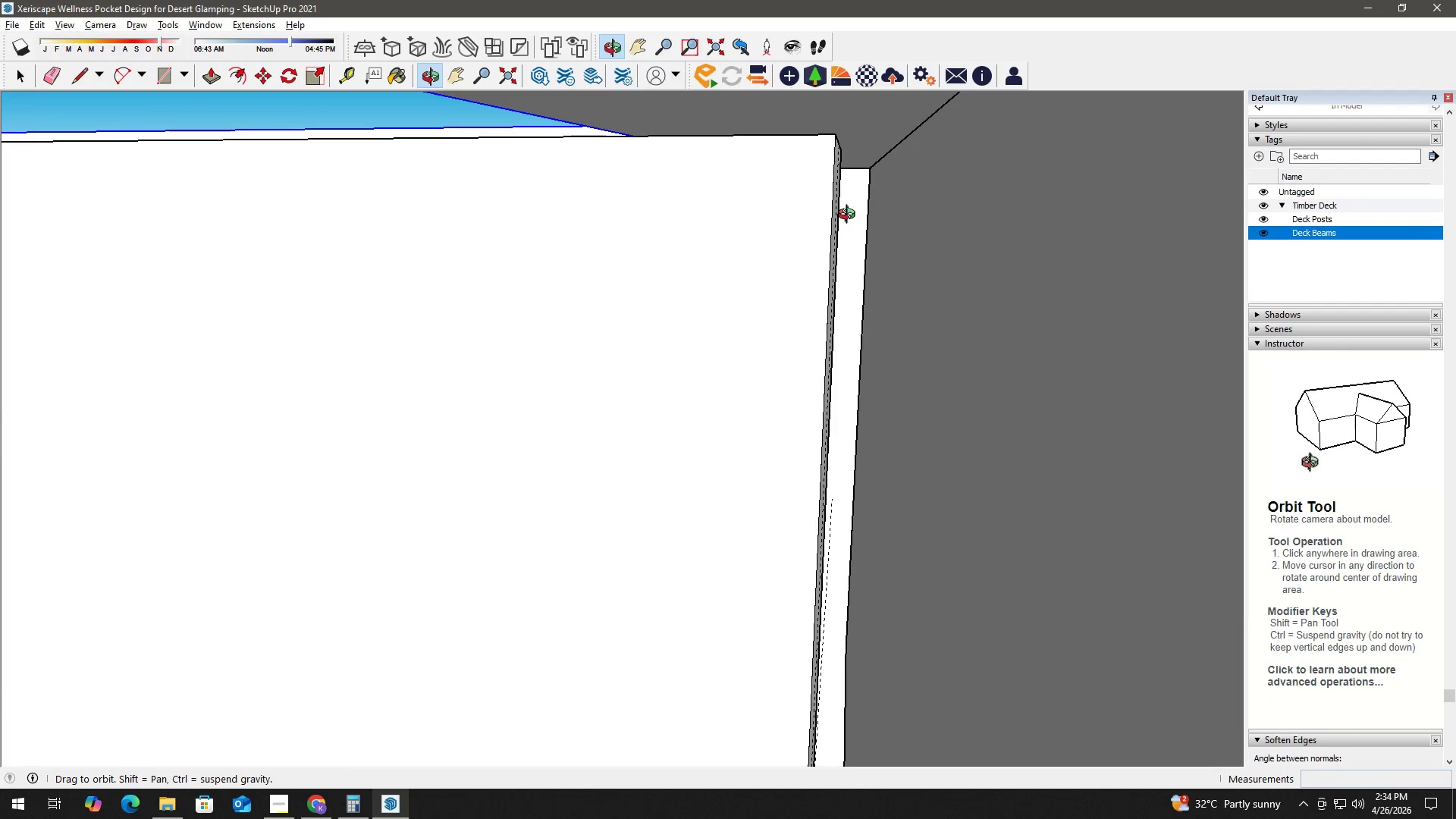 
scroll: coordinate [838, 243], scroll_direction: up, amount: 2.0
 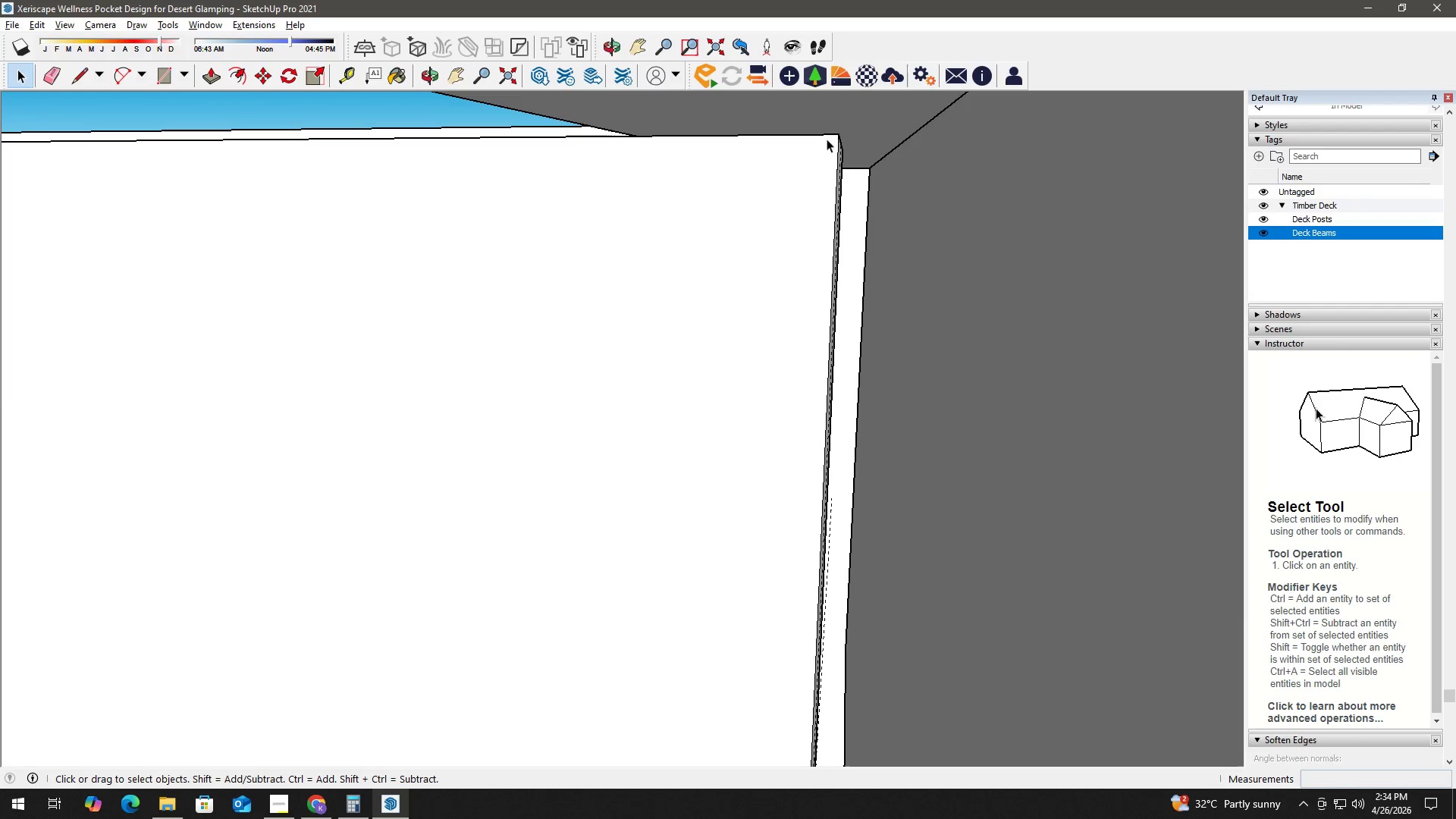 
left_click([829, 268])
 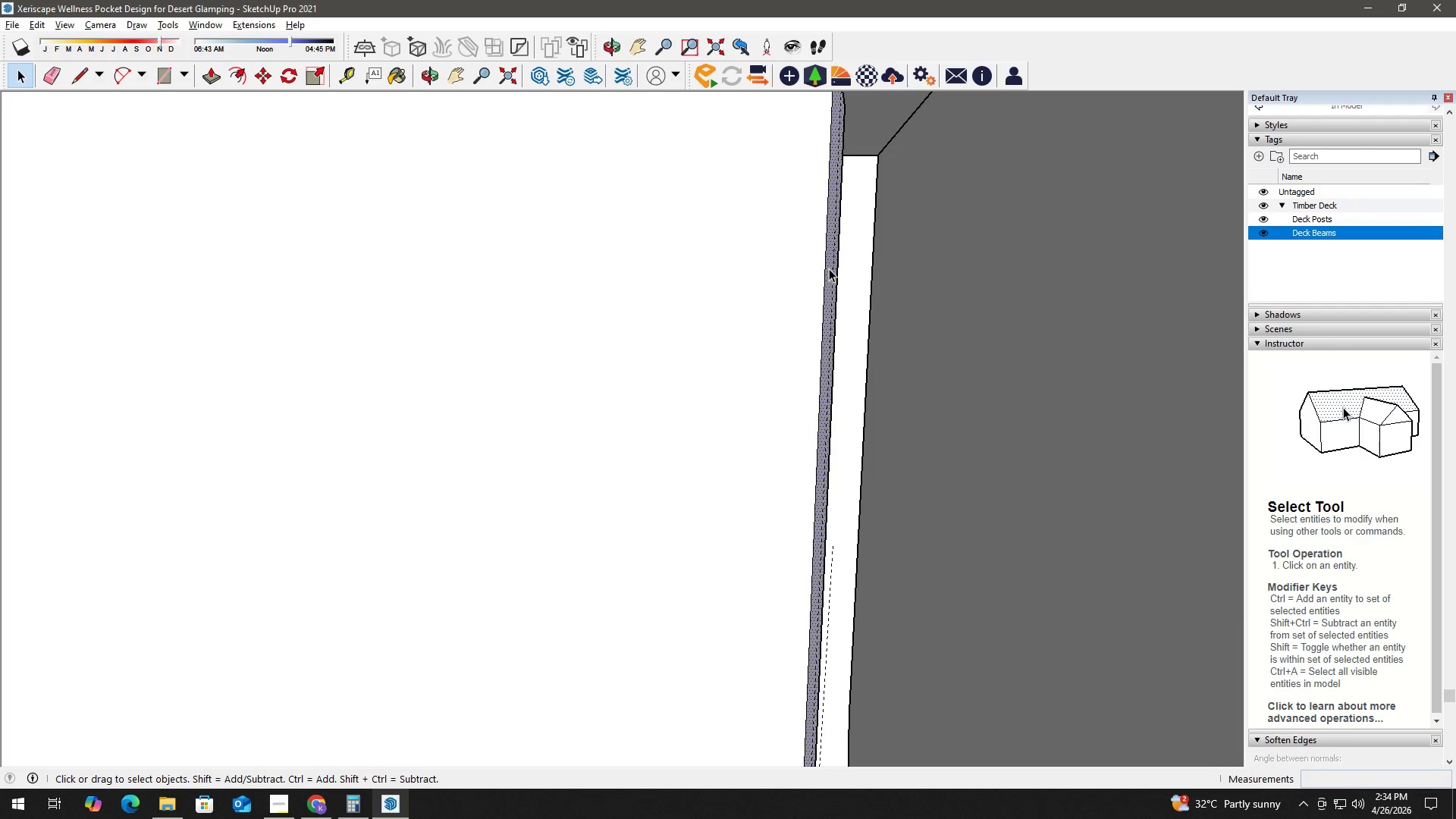 
scroll: coordinate [824, 249], scroll_direction: up, amount: 6.0
 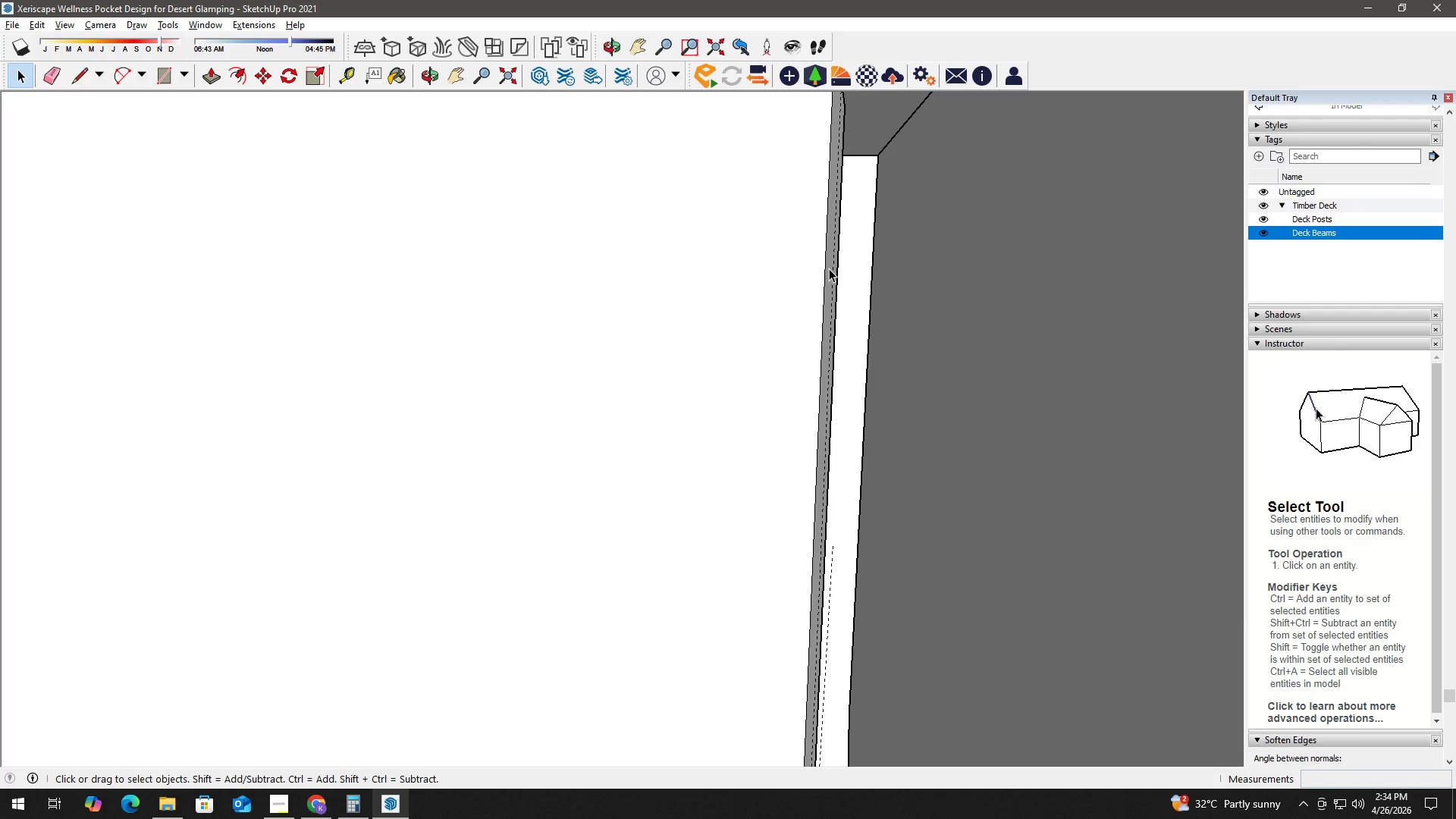 
key(P)
 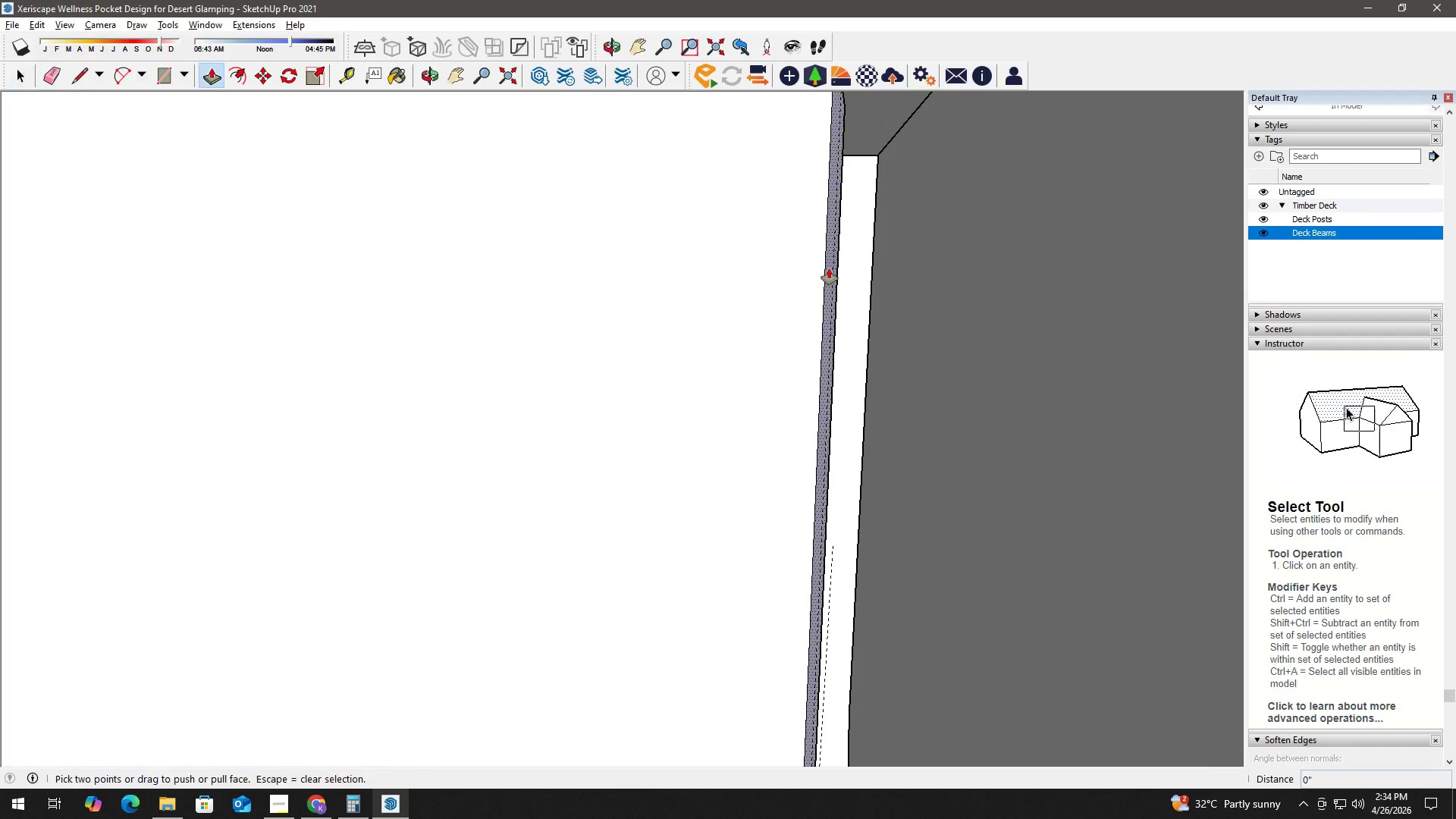 
left_click([829, 268])
 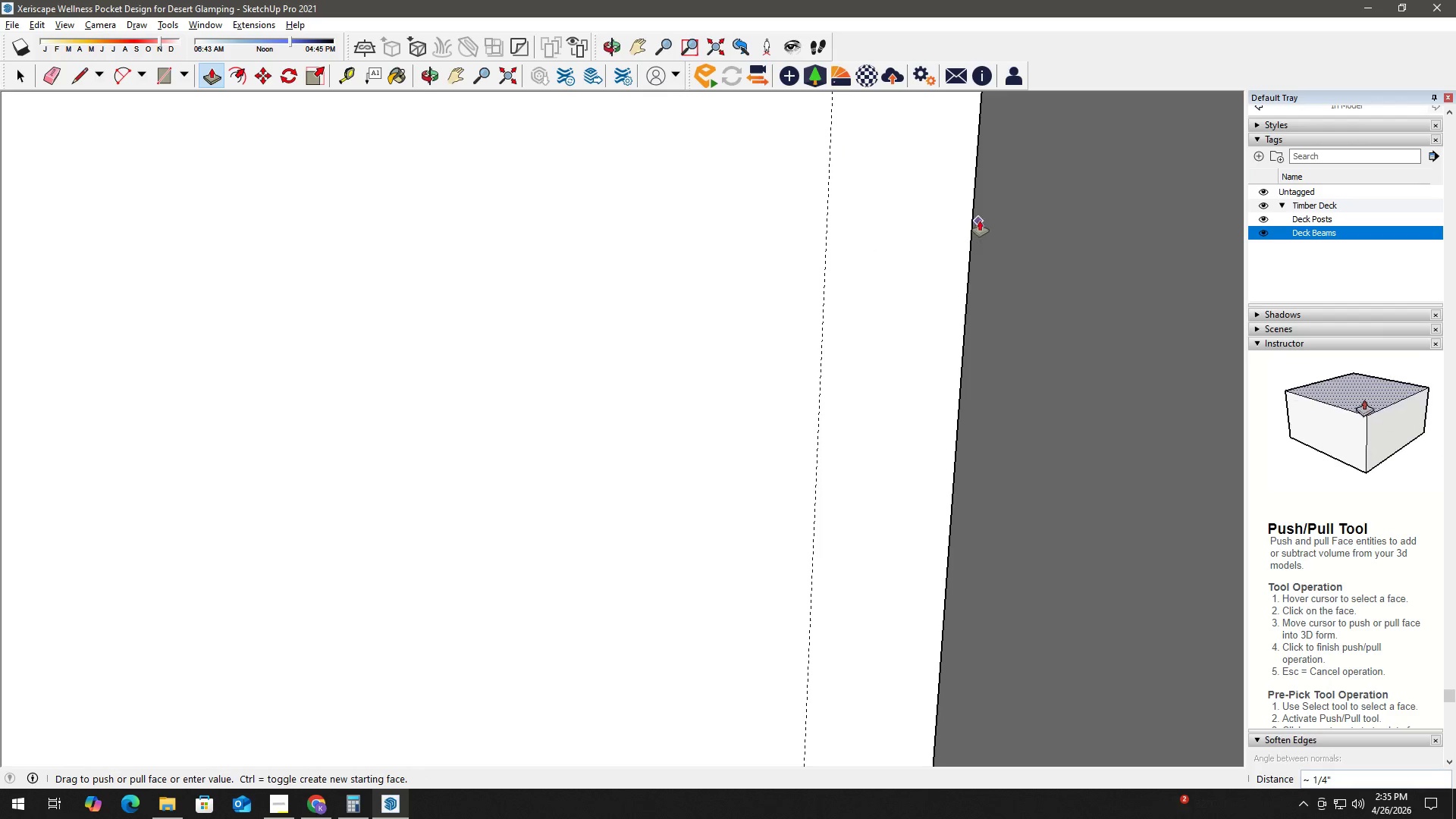 
left_click([993, 221])
 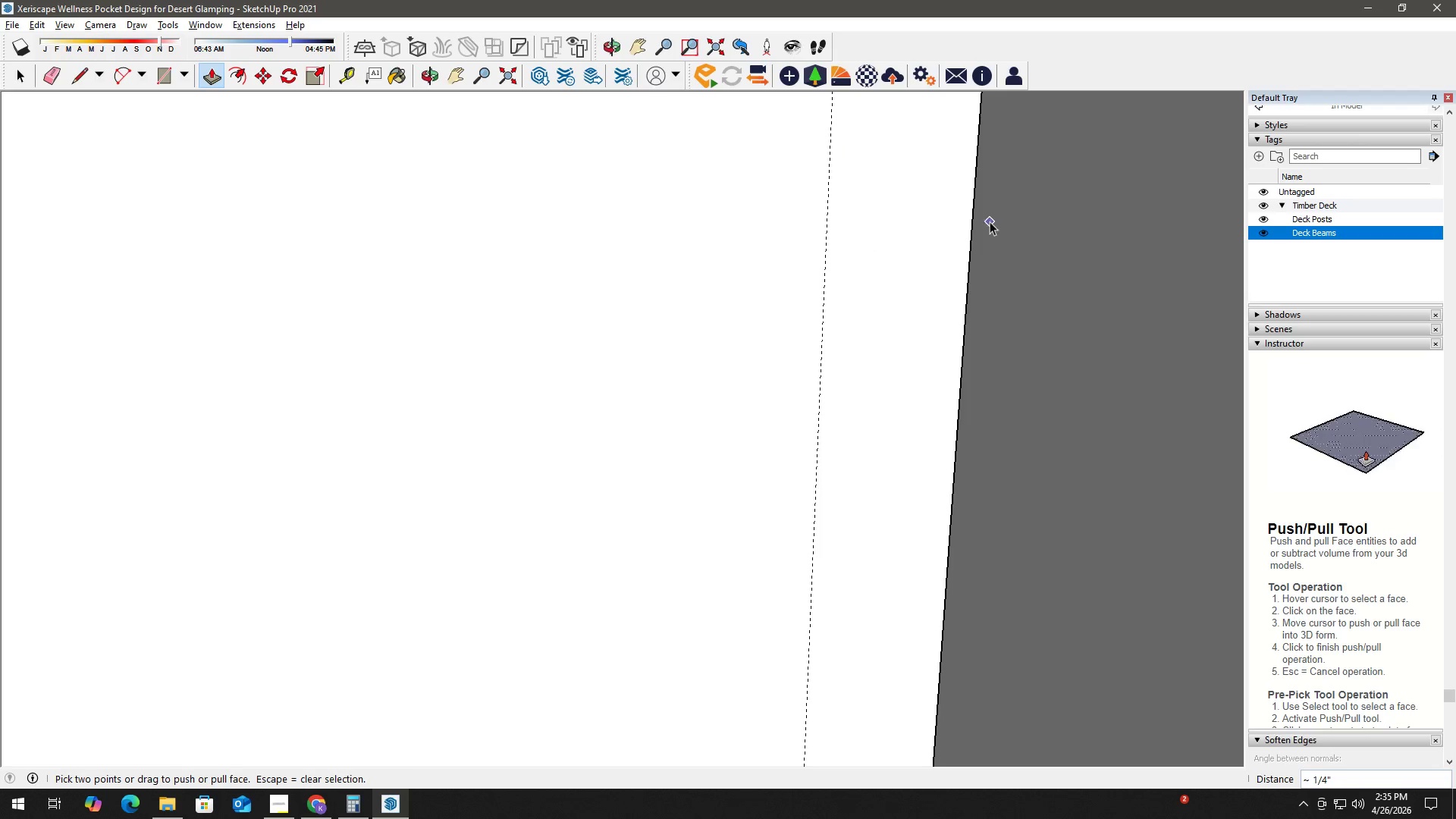 
key(Space)
 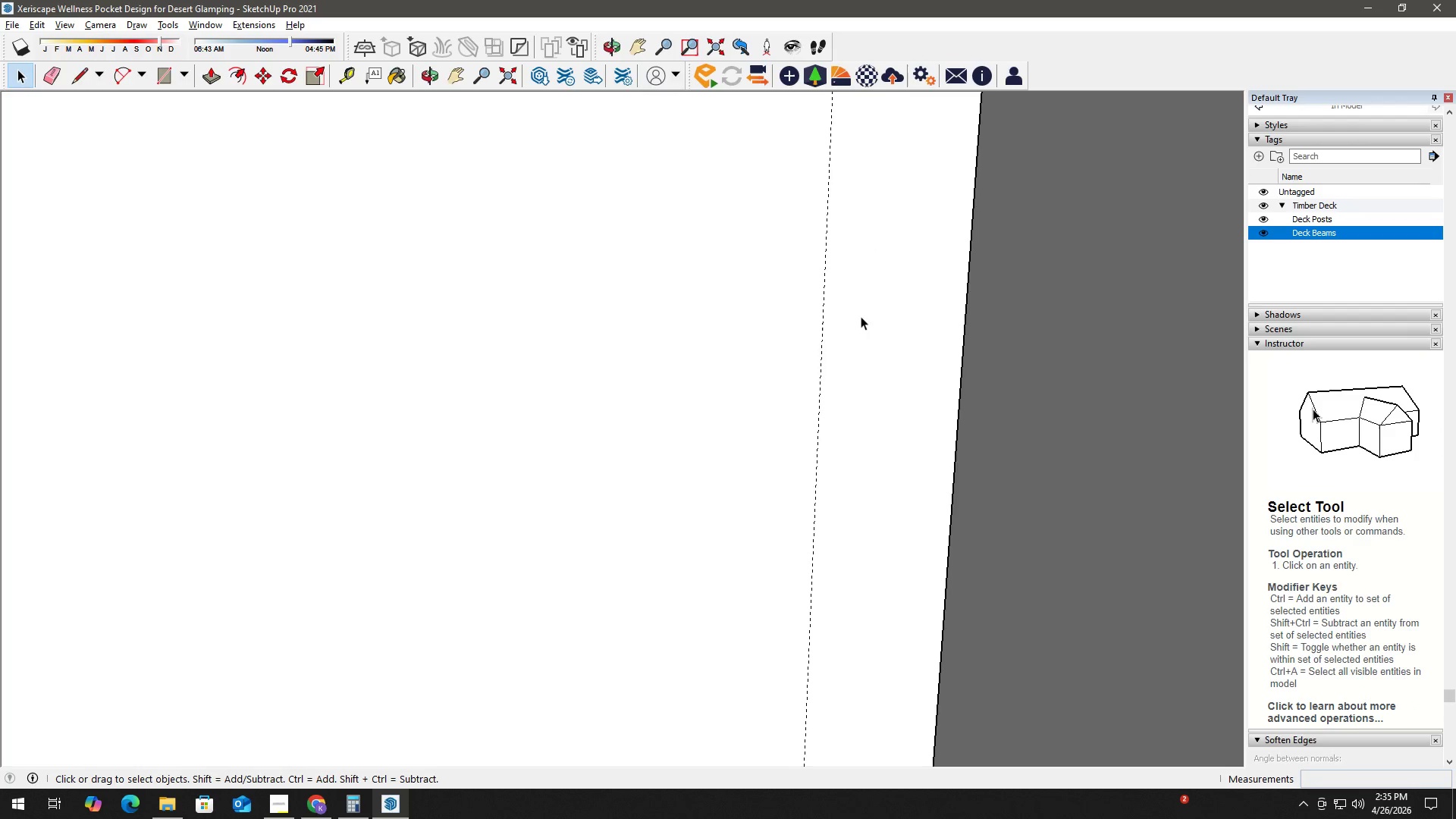 
scroll: coordinate [858, 320], scroll_direction: down, amount: 3.0
 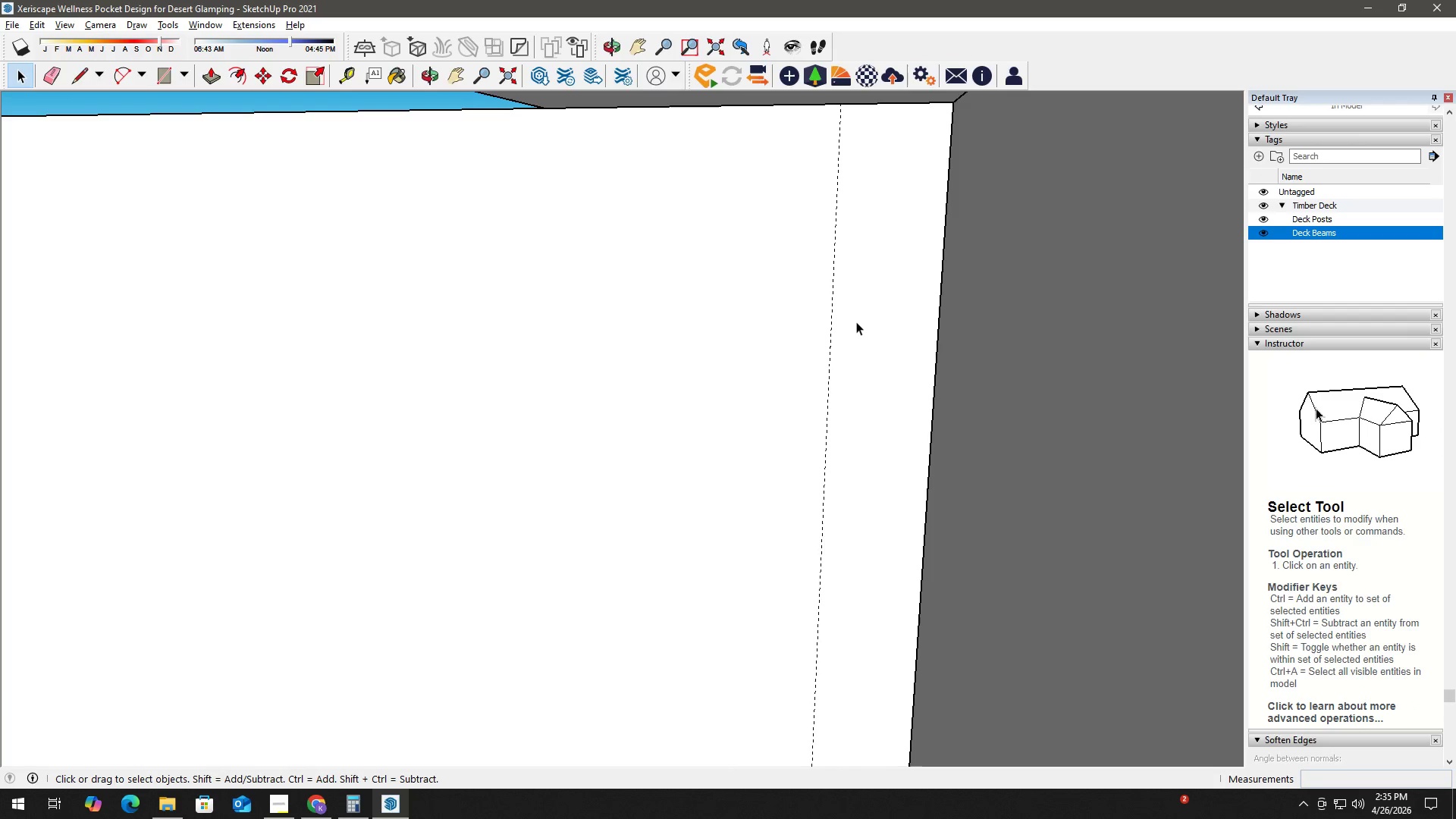 
key(Control+S)
 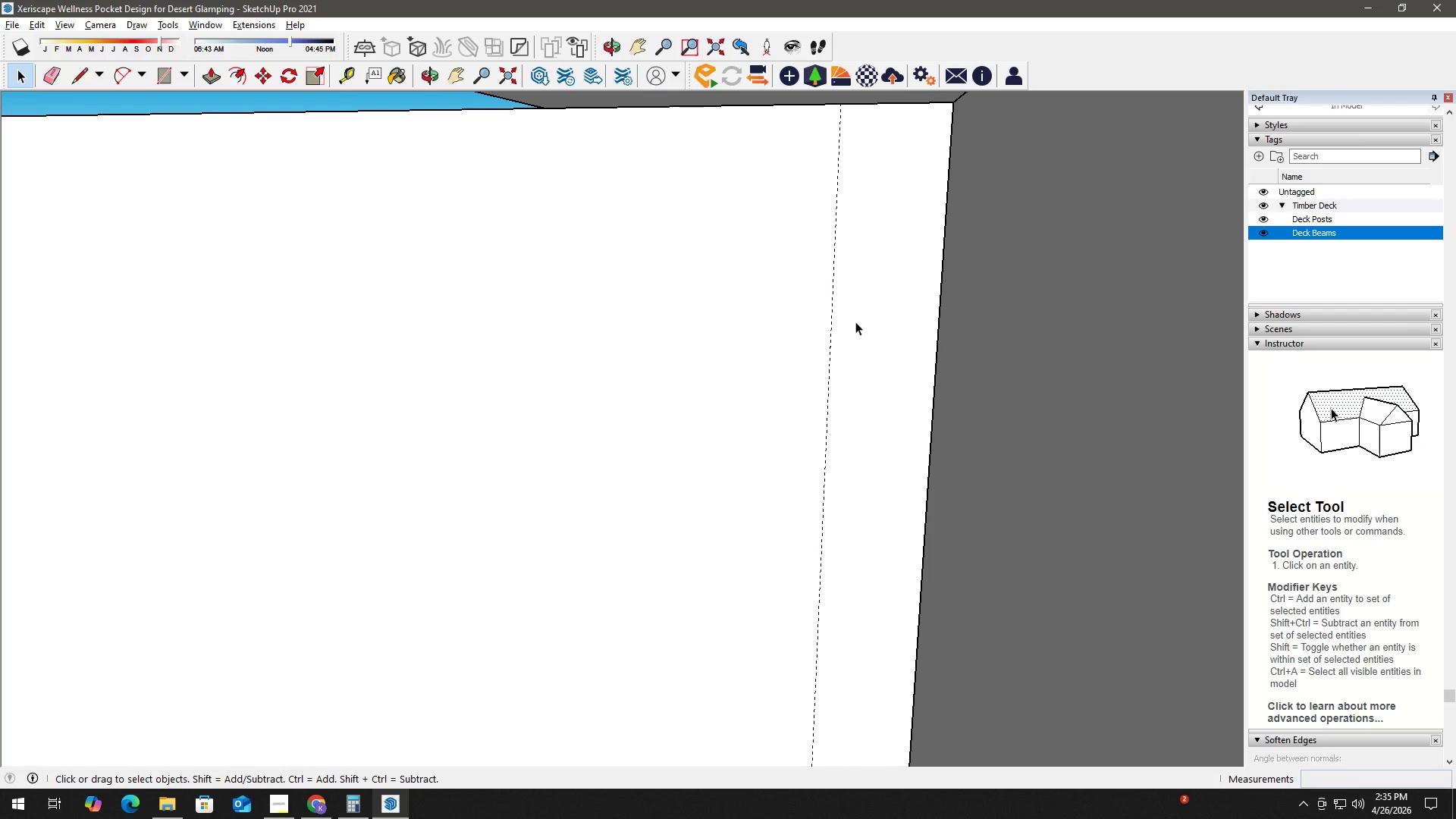 
scroll: coordinate [798, 234], scroll_direction: down, amount: 7.0
 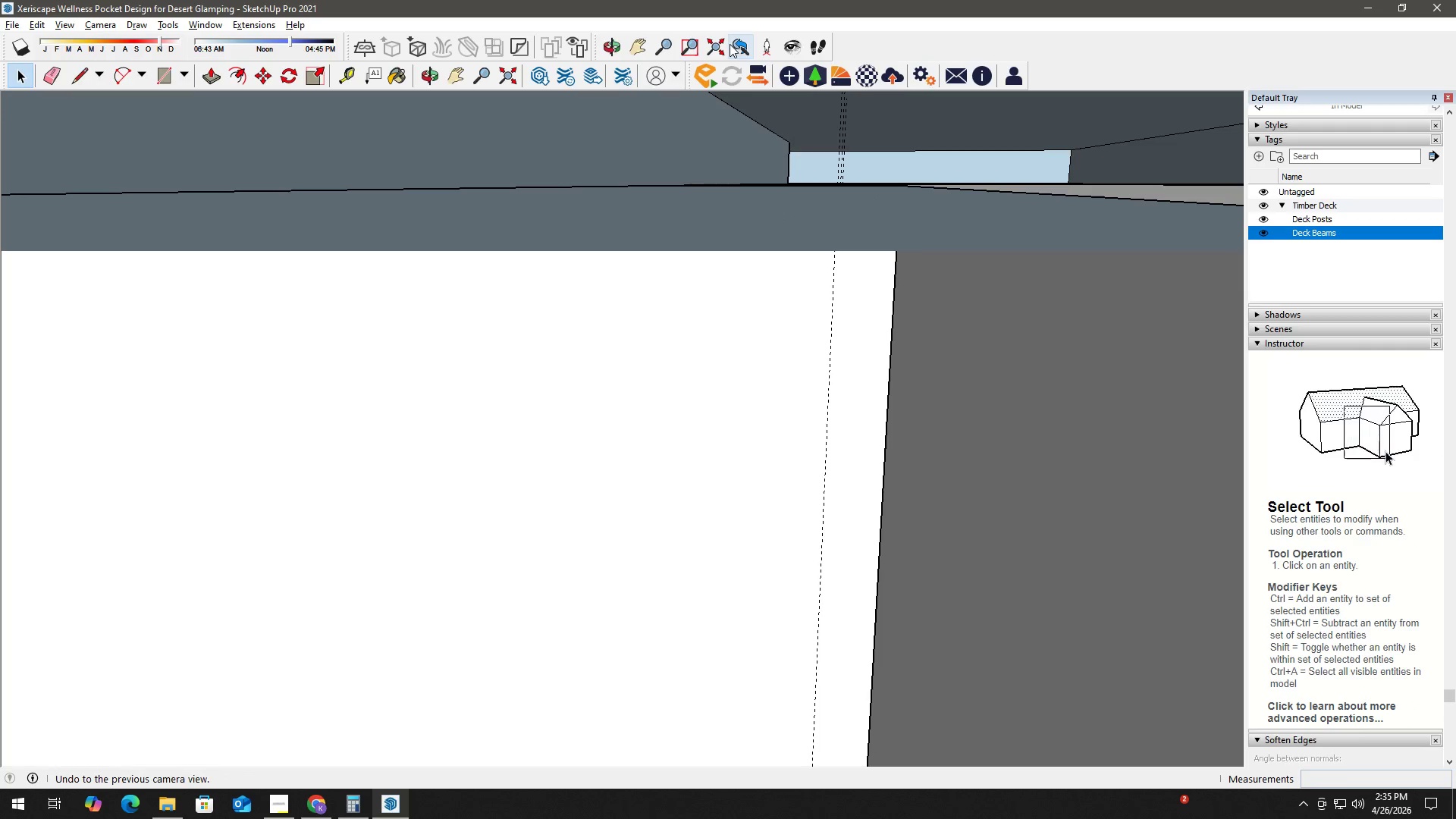 
left_click([724, 45])
 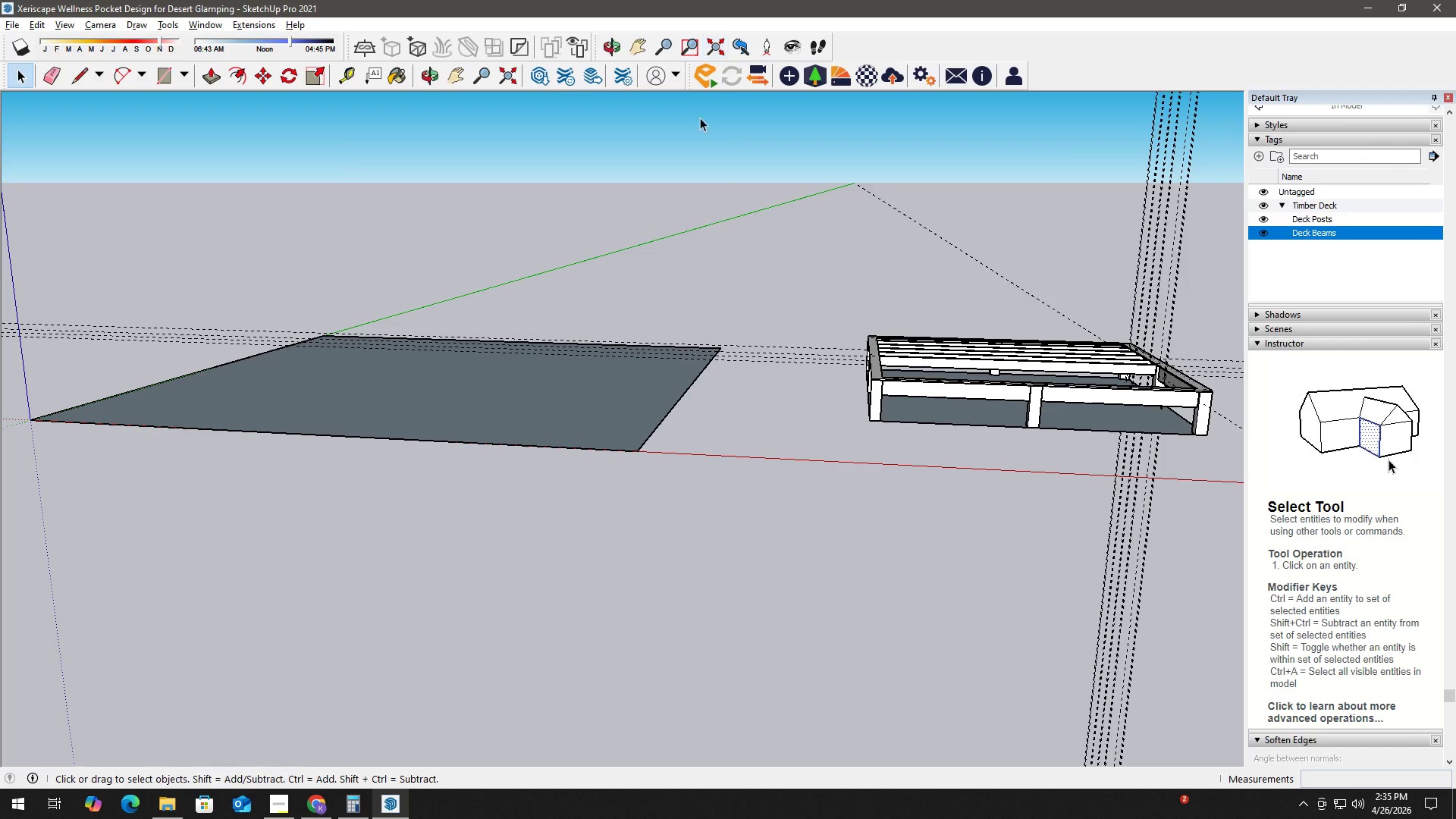 
scroll: coordinate [687, 162], scroll_direction: down, amount: 2.0
 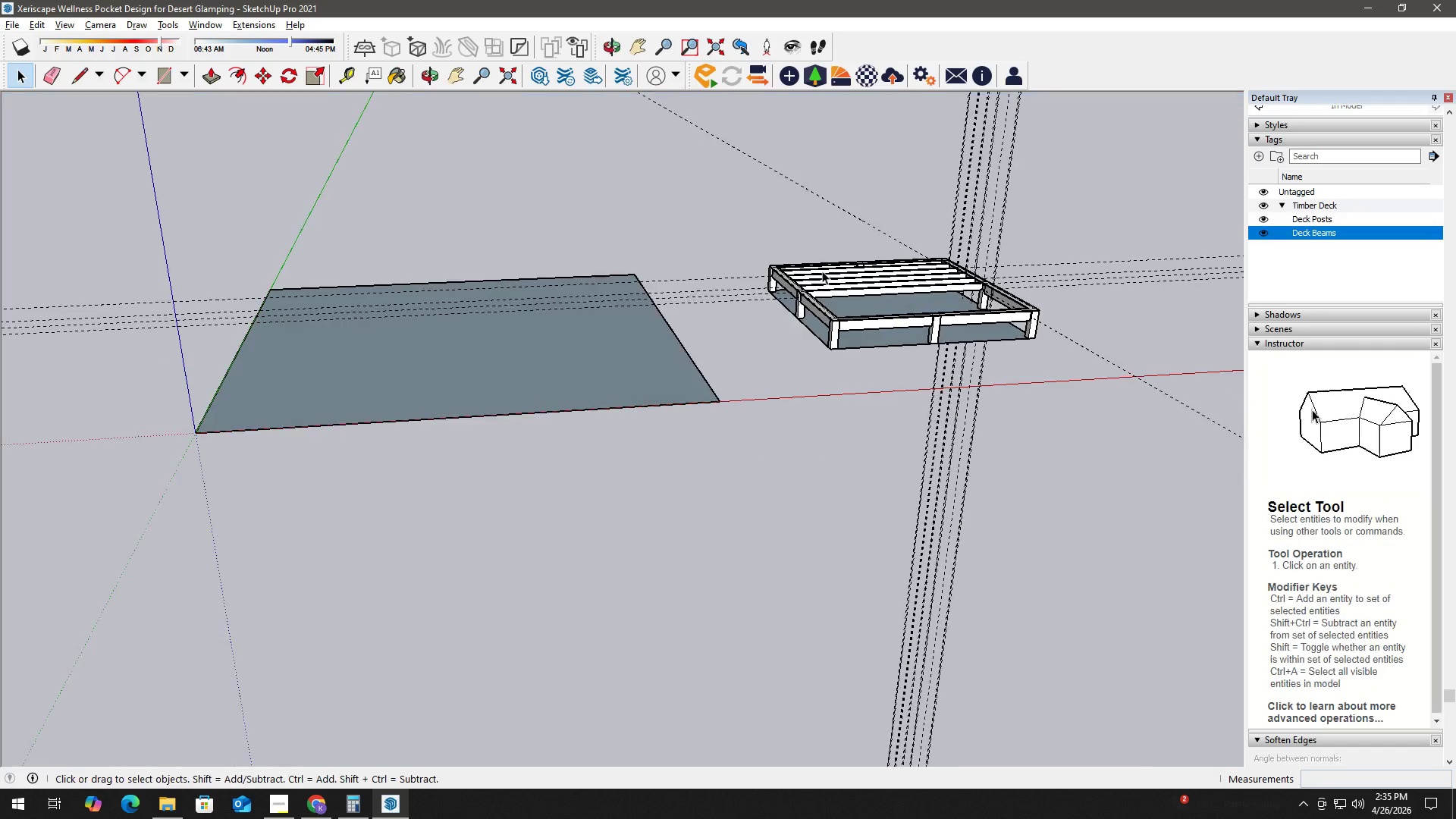 
left_click([814, 205])
 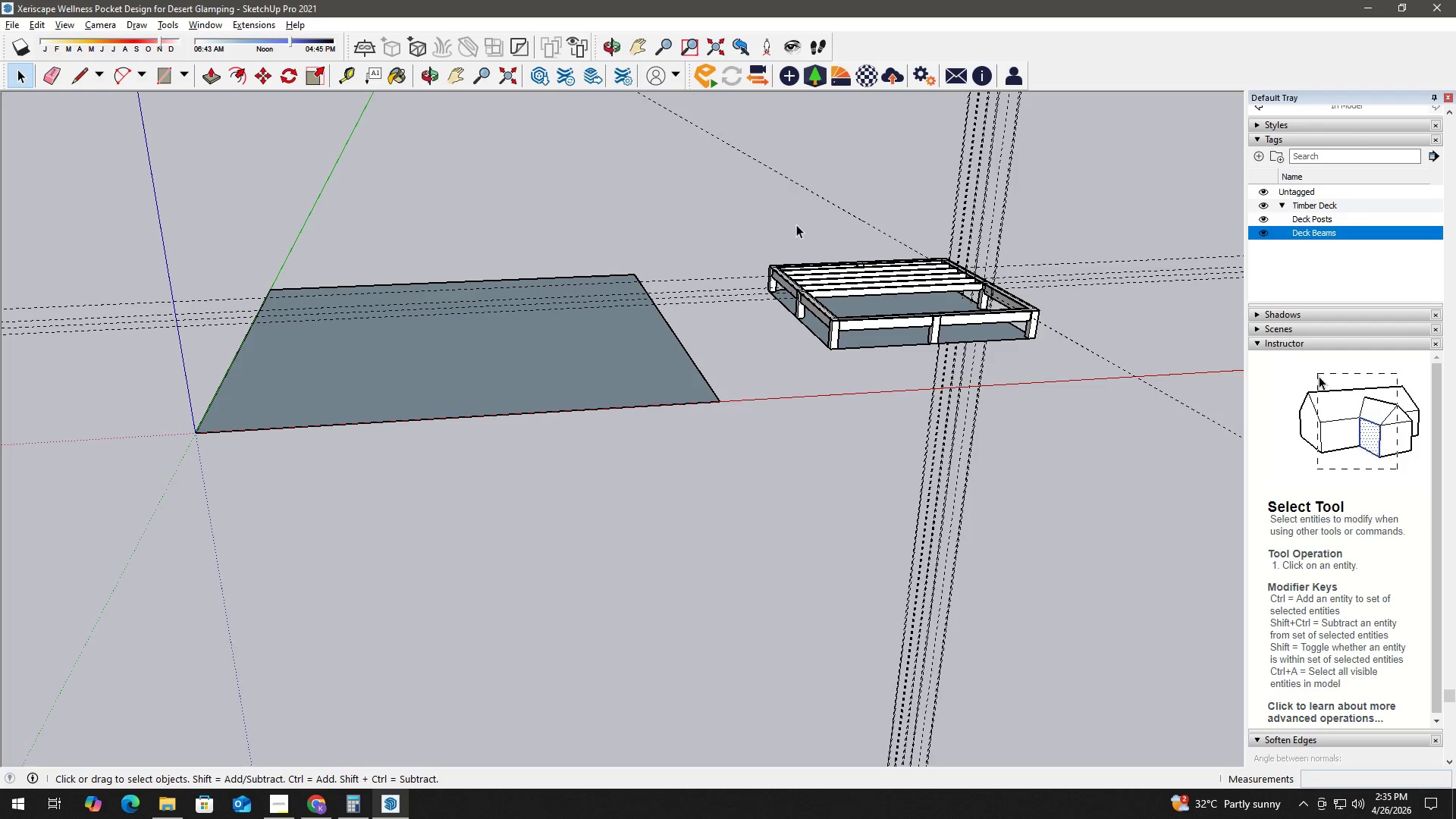 
wait(25.12)
 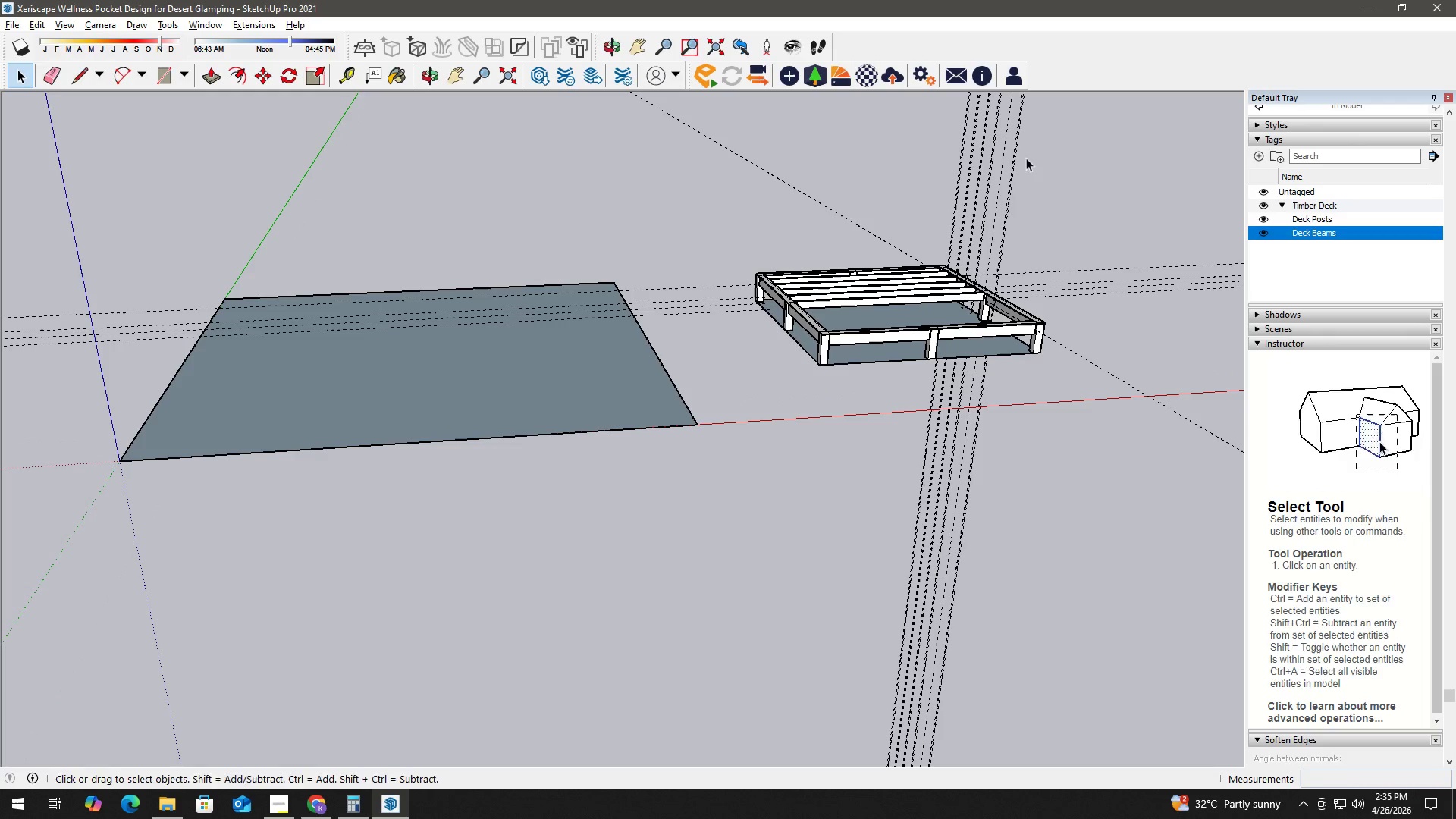 
key(E)
 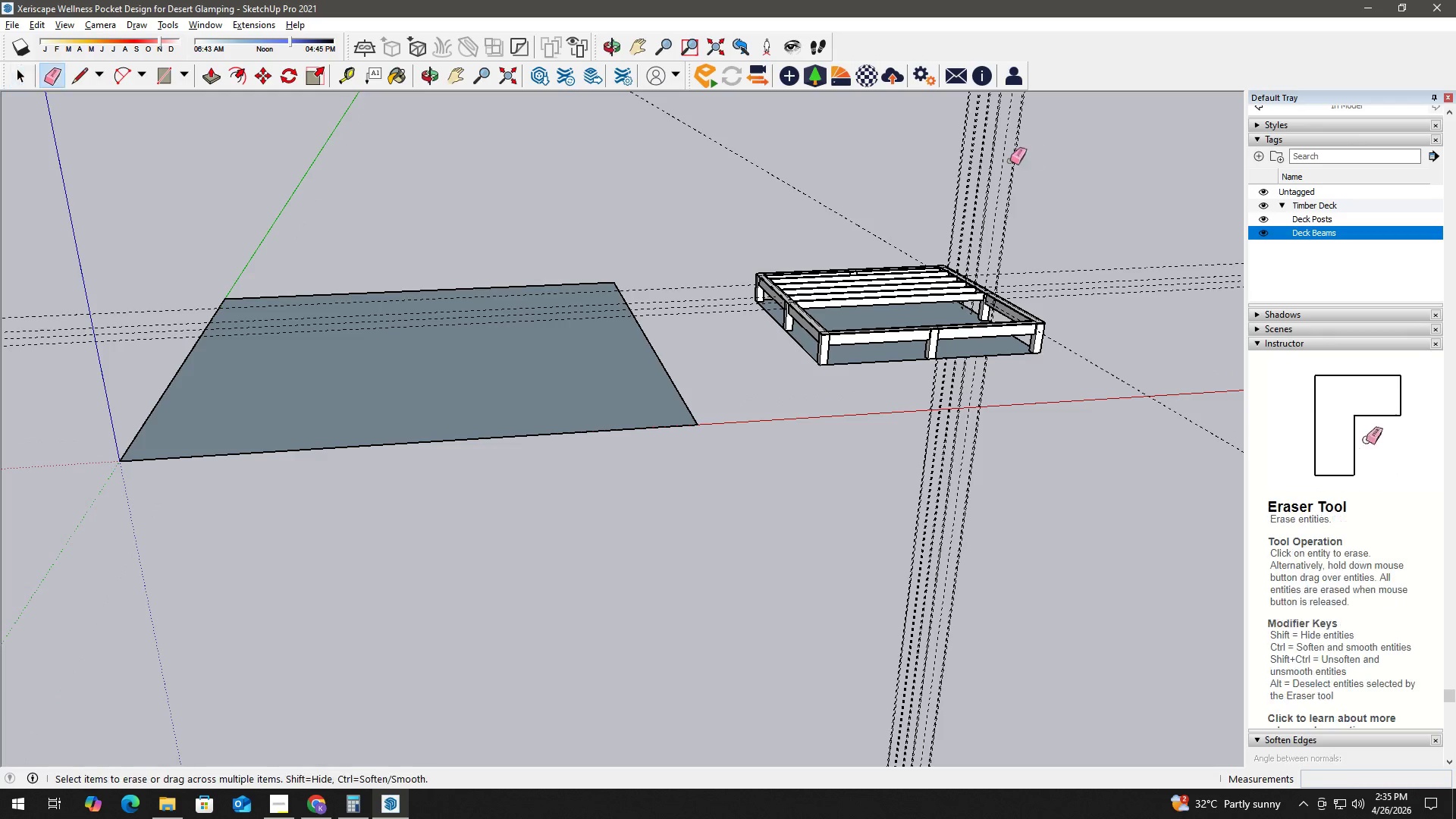 
left_click_drag(start_coordinate=[1021, 161], to_coordinate=[935, 145])
 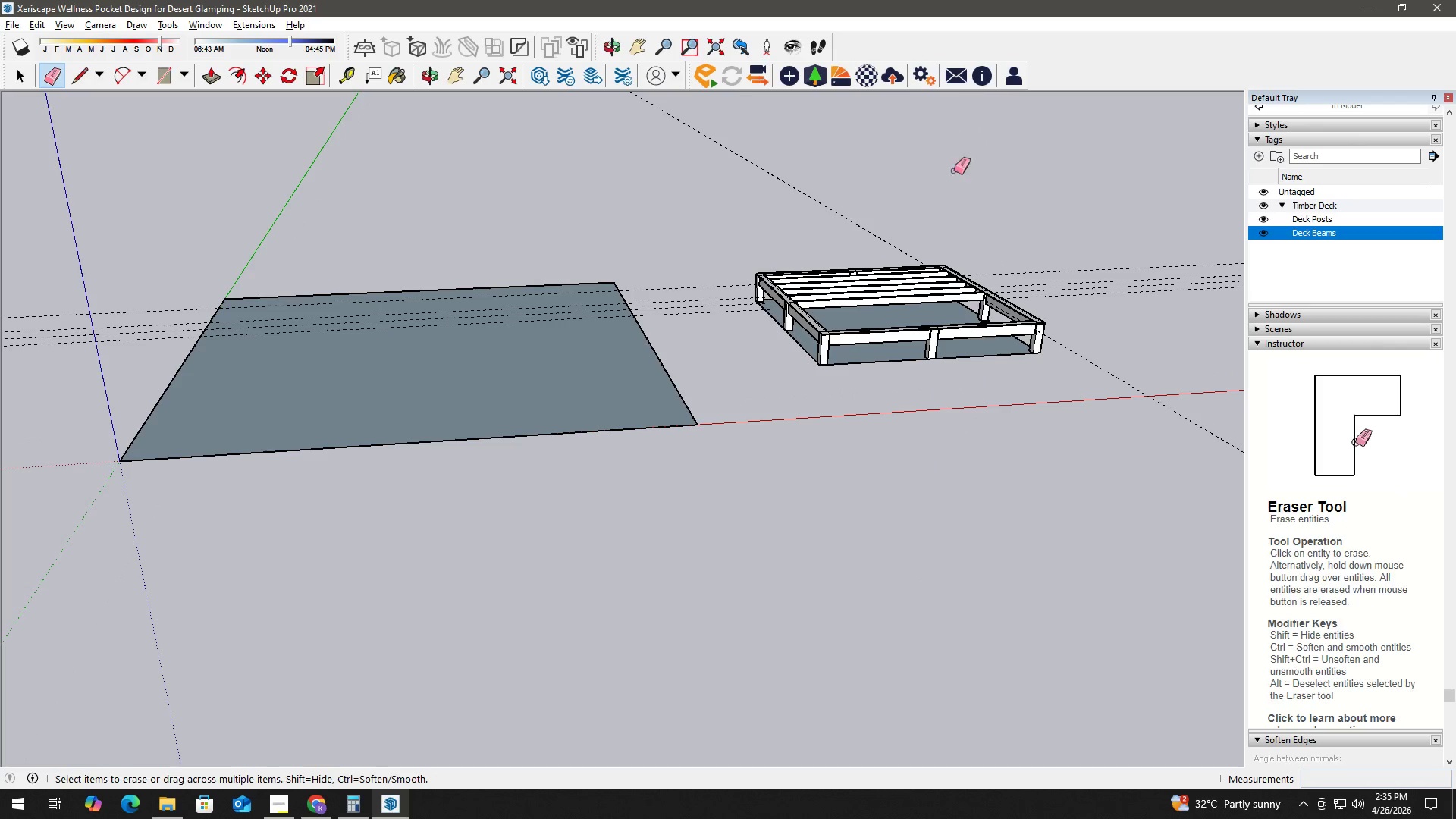 
scroll: coordinate [967, 147], scroll_direction: up, amount: 1.0
 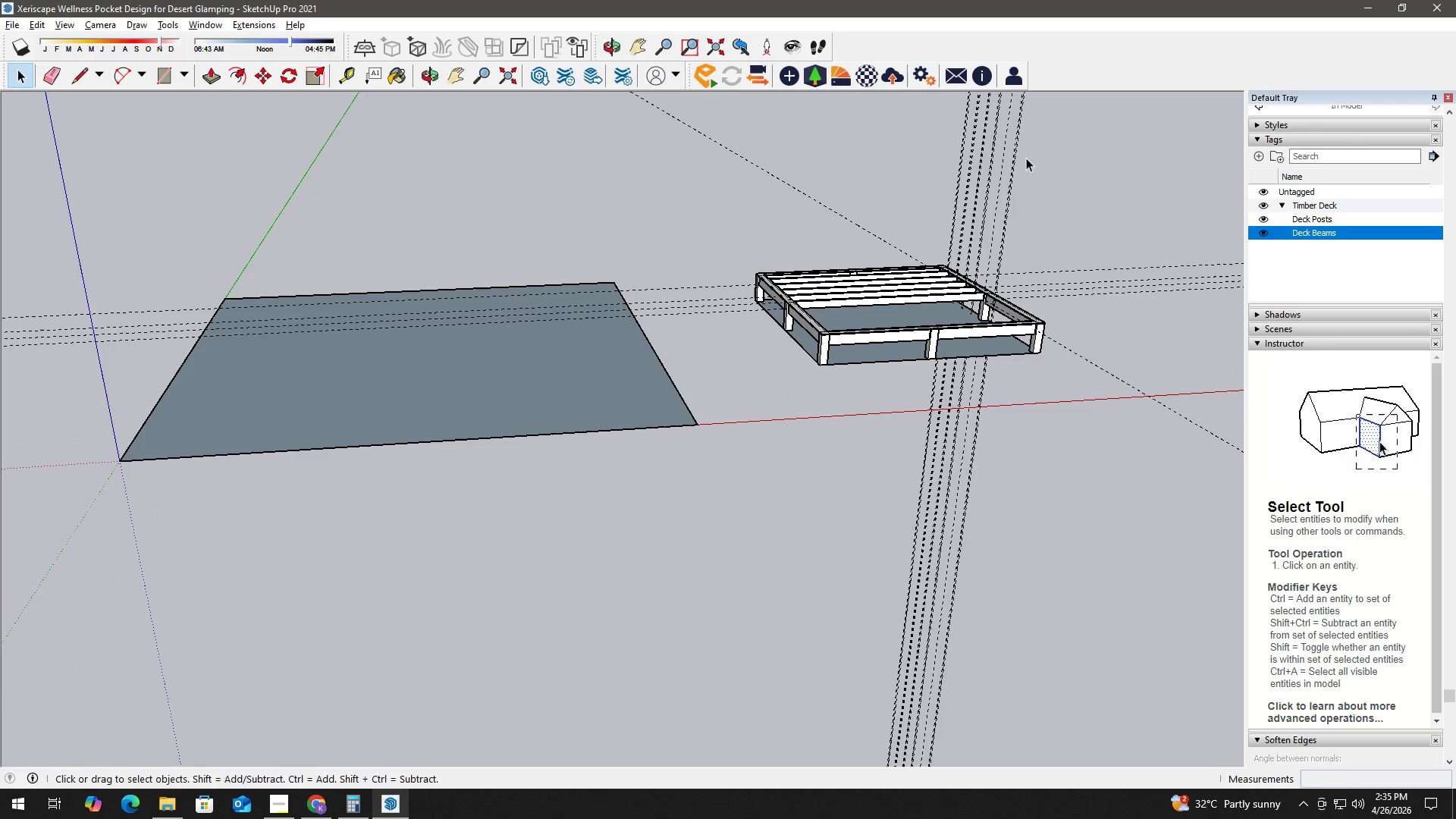 
key(Space)
 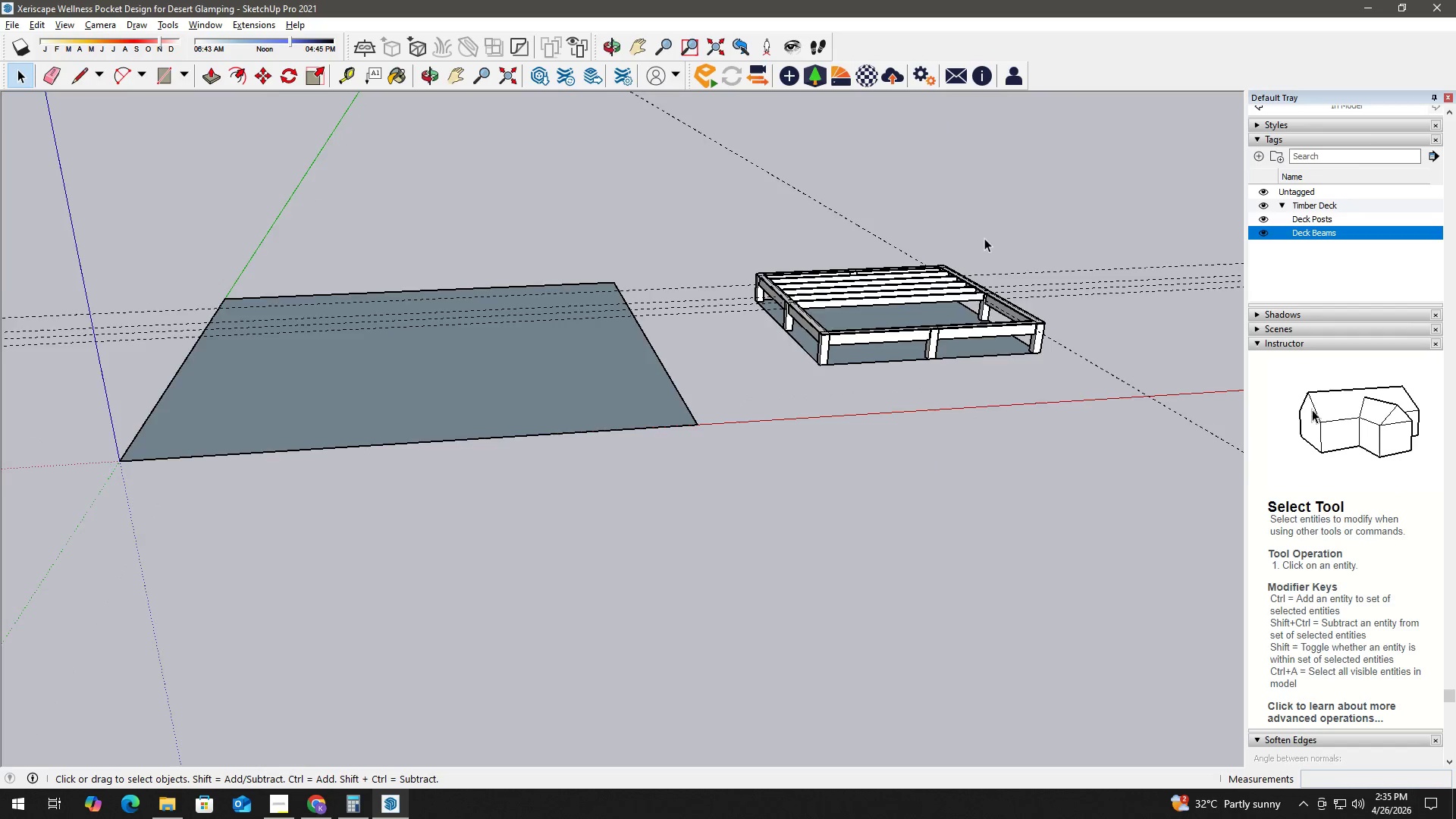 
scroll: coordinate [1008, 253], scroll_direction: up, amount: 28.0
 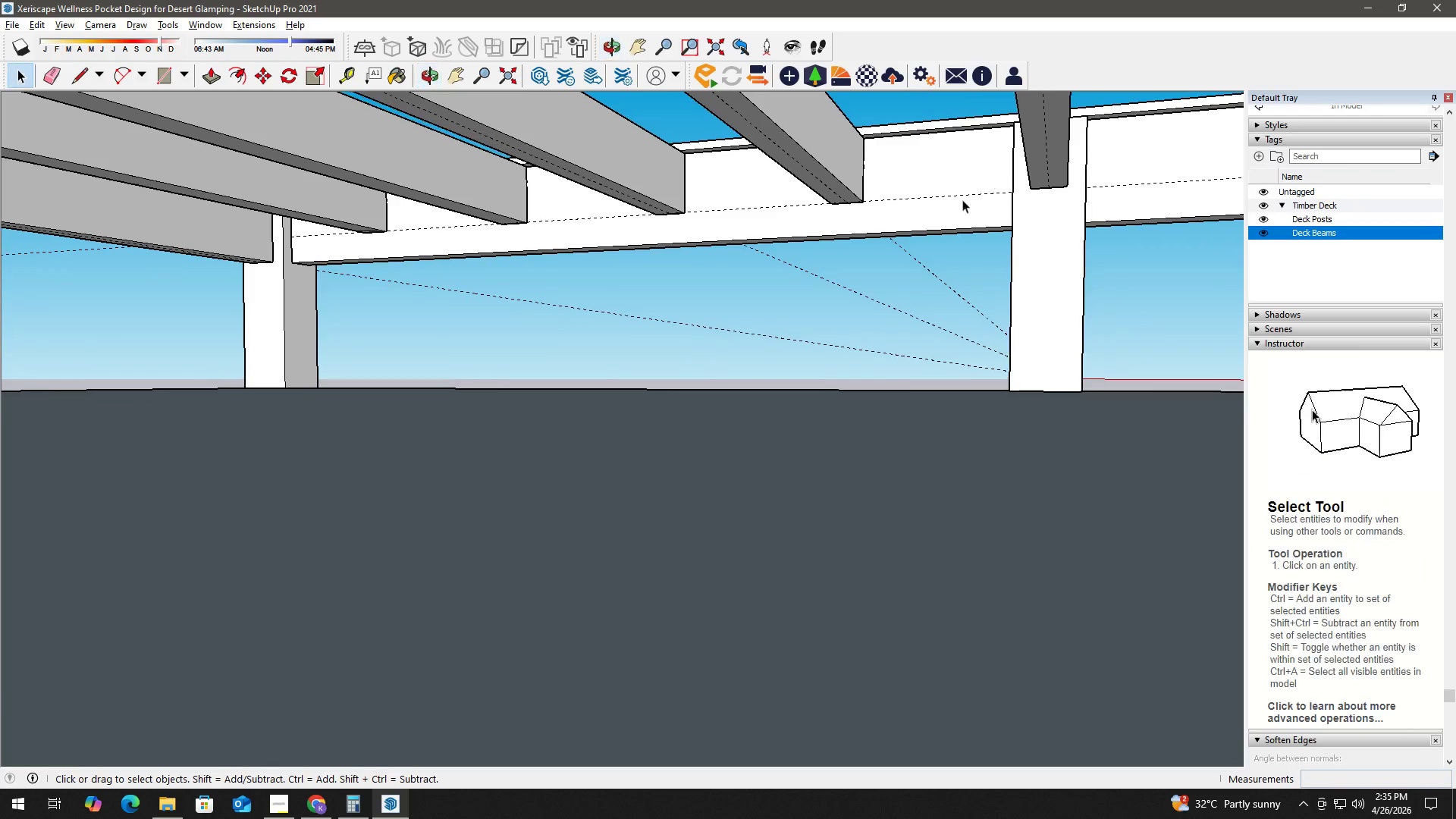 
key(T)
 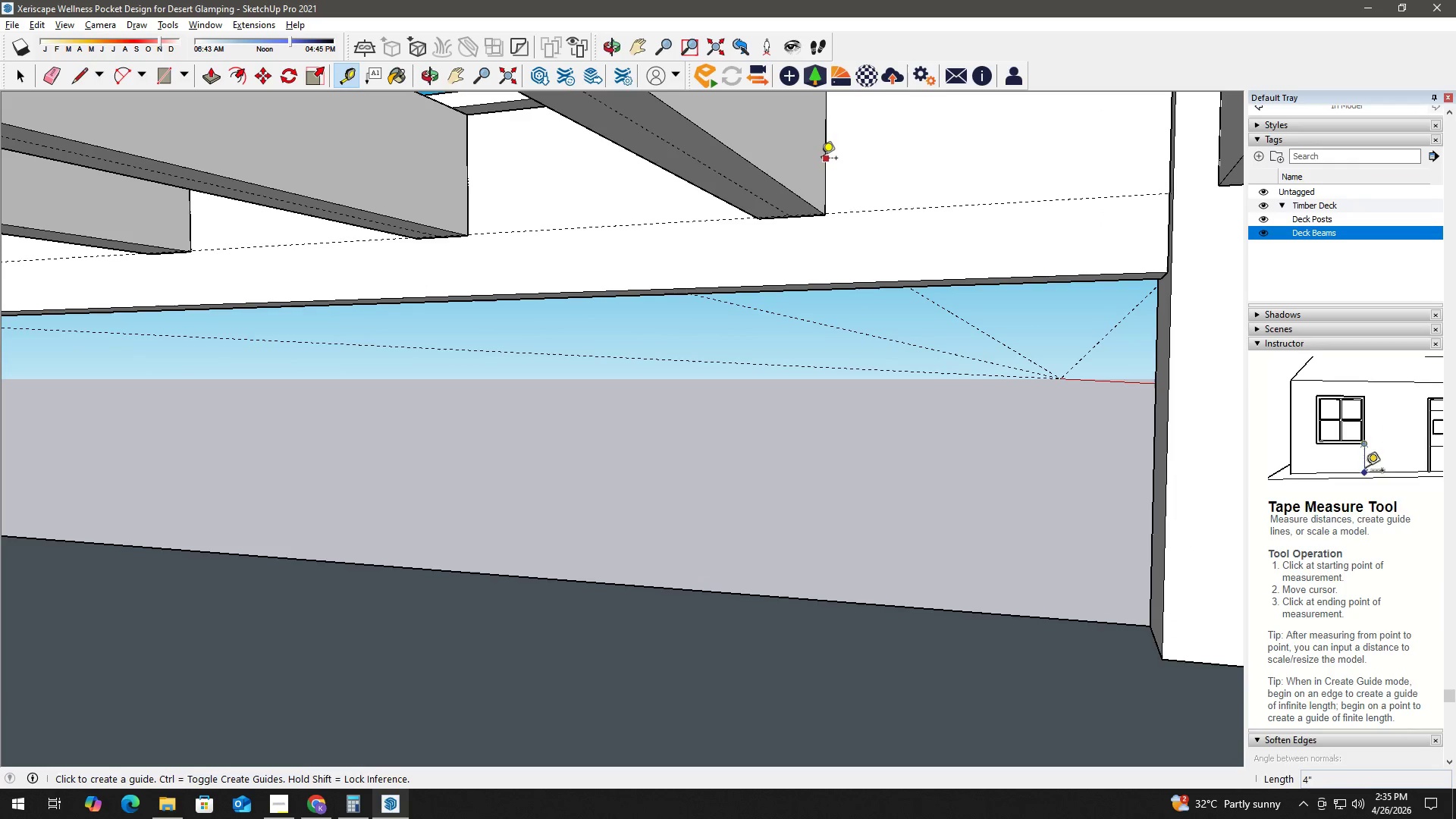 
scroll: coordinate [818, 158], scroll_direction: up, amount: 8.0
 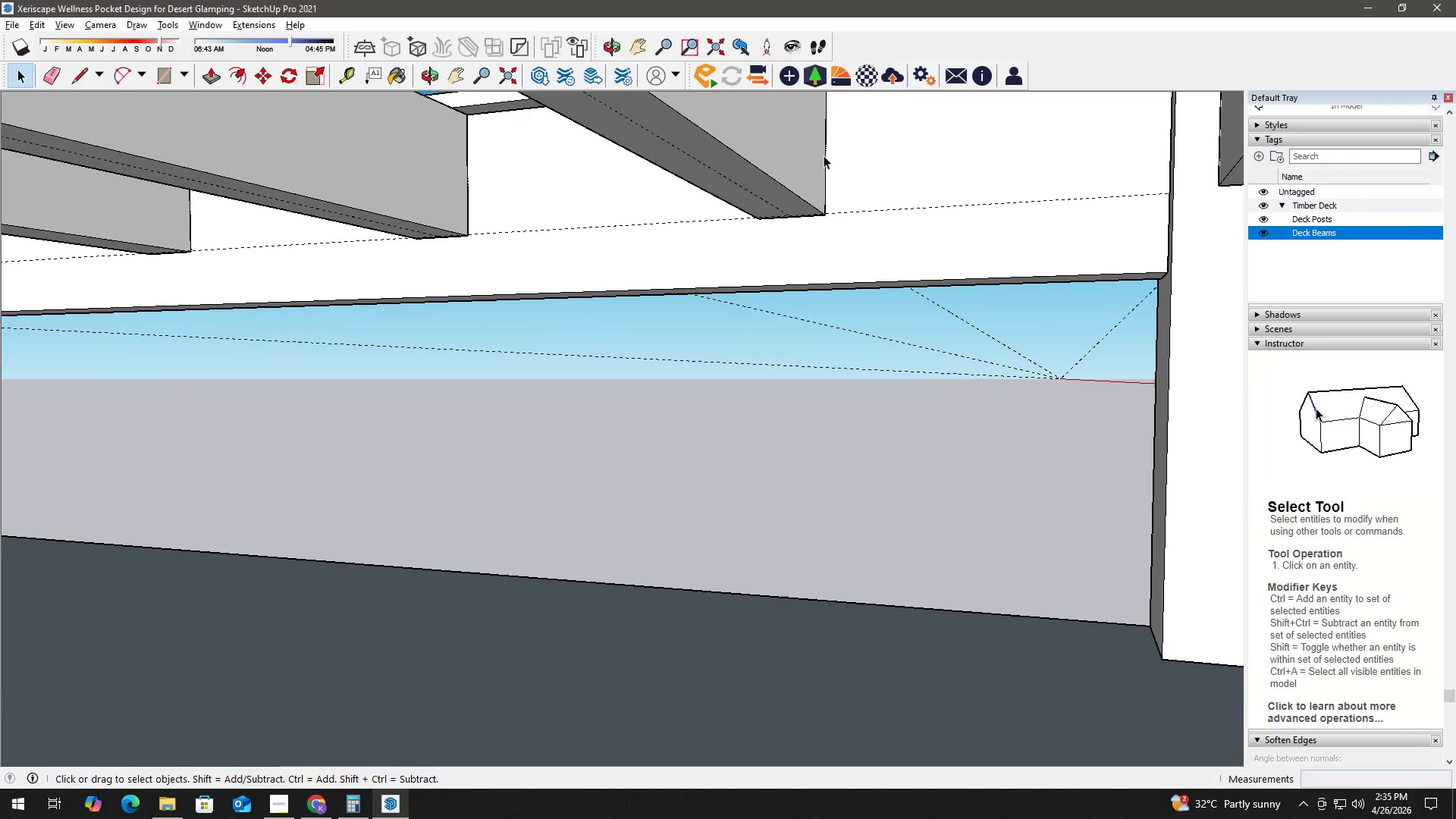 
left_click([822, 159])
 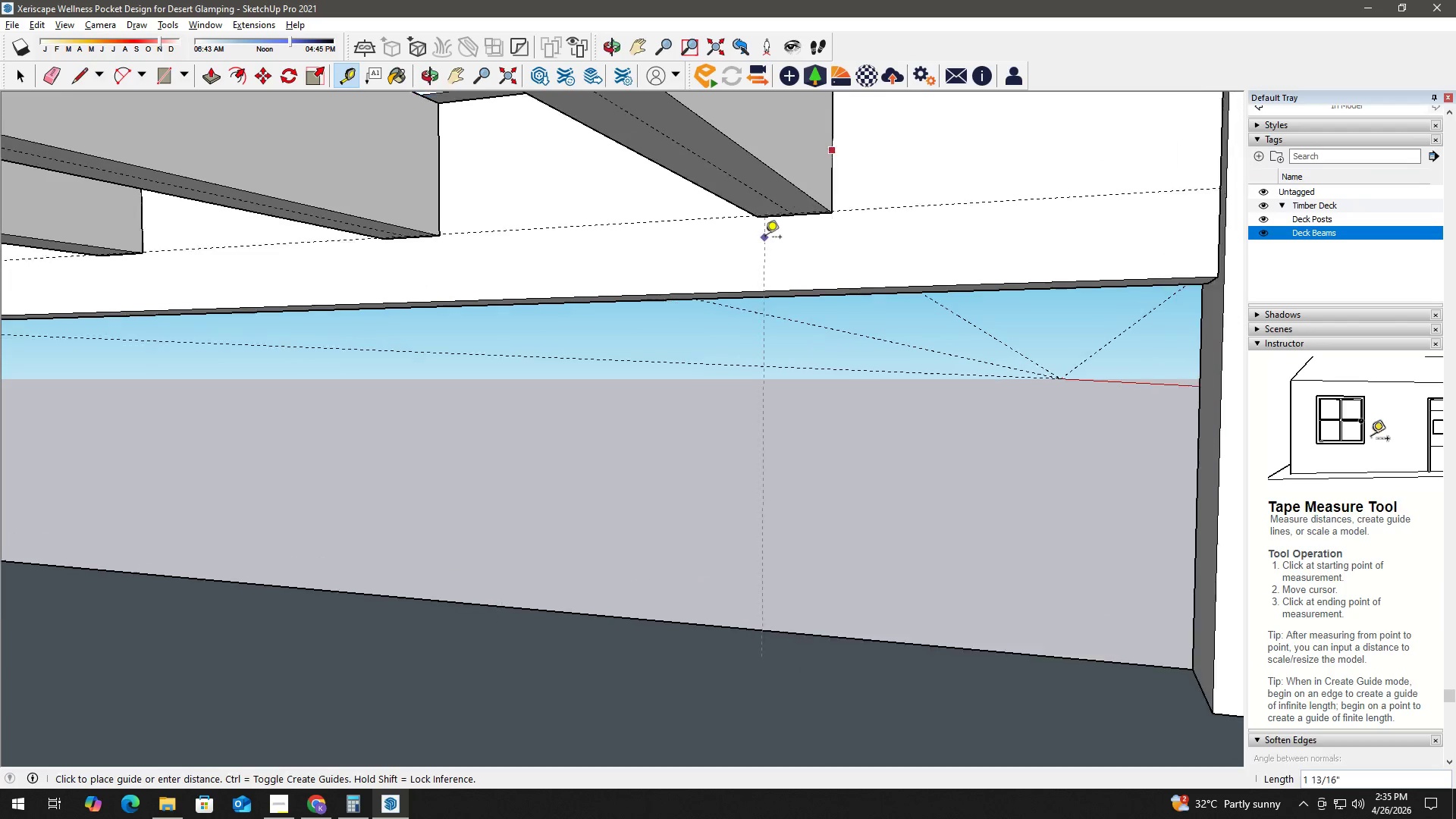 
scroll: coordinate [814, 203], scroll_direction: up, amount: 19.0
 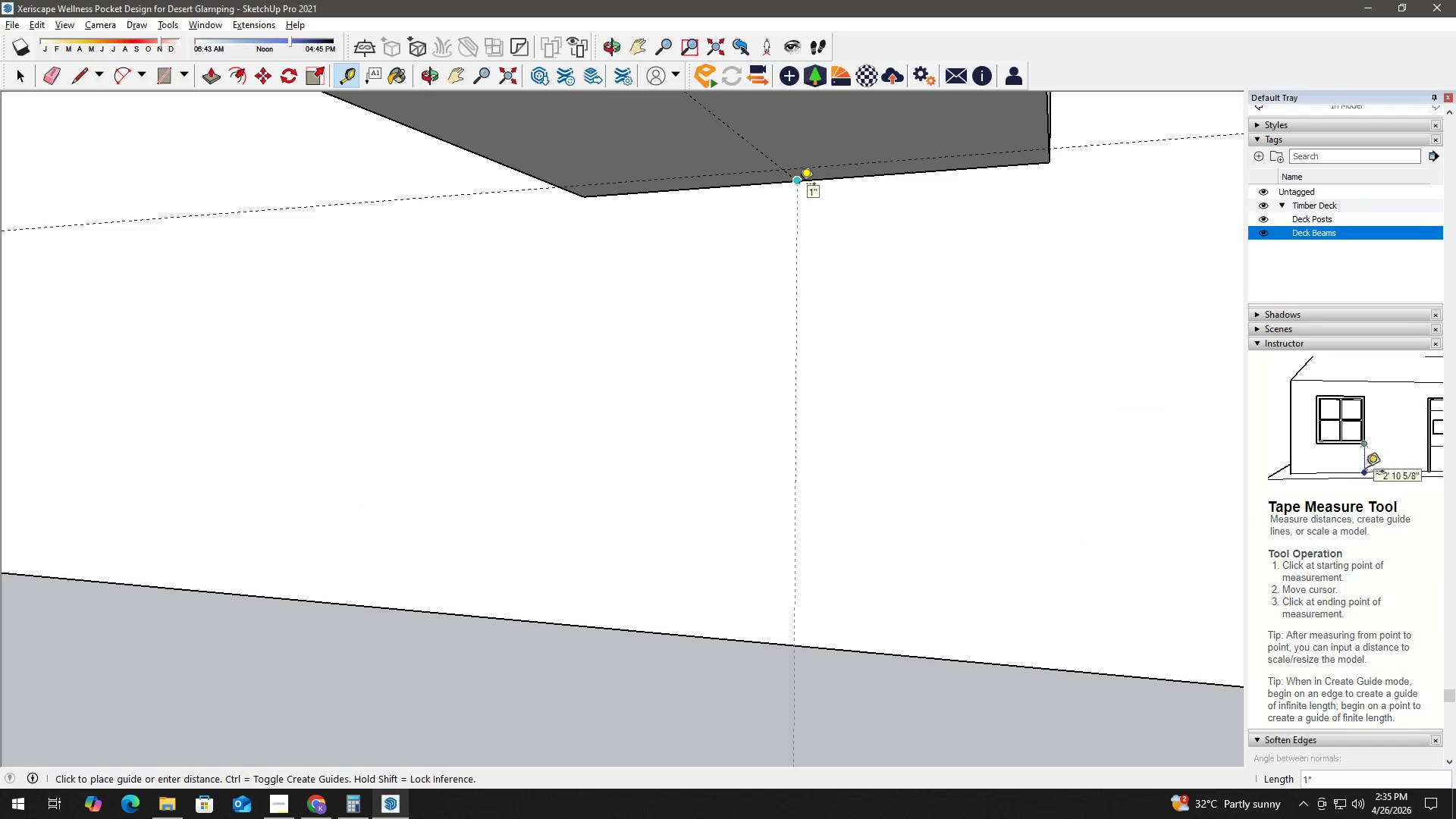 
left_click([799, 185])
 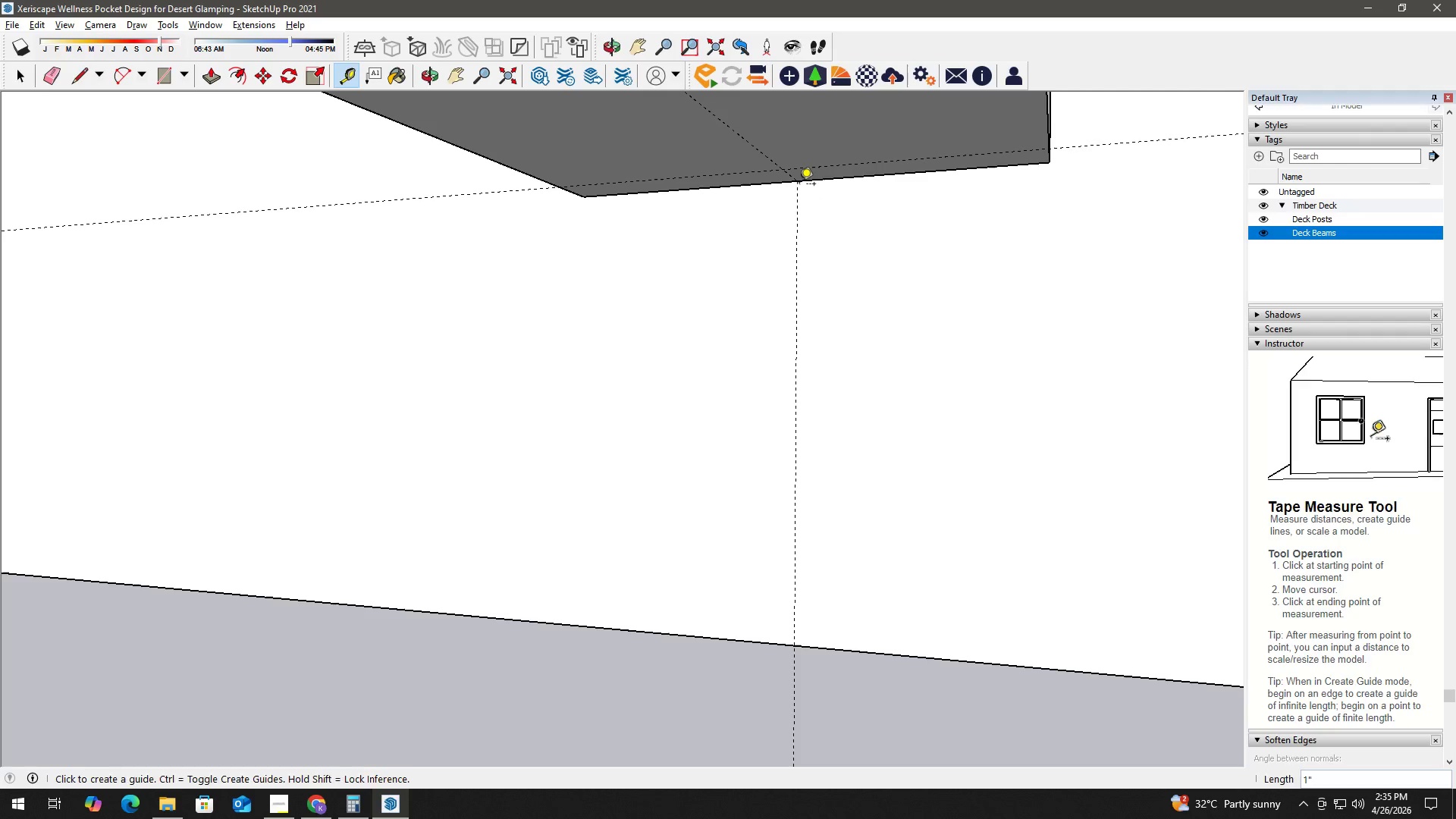 
key(Space)
 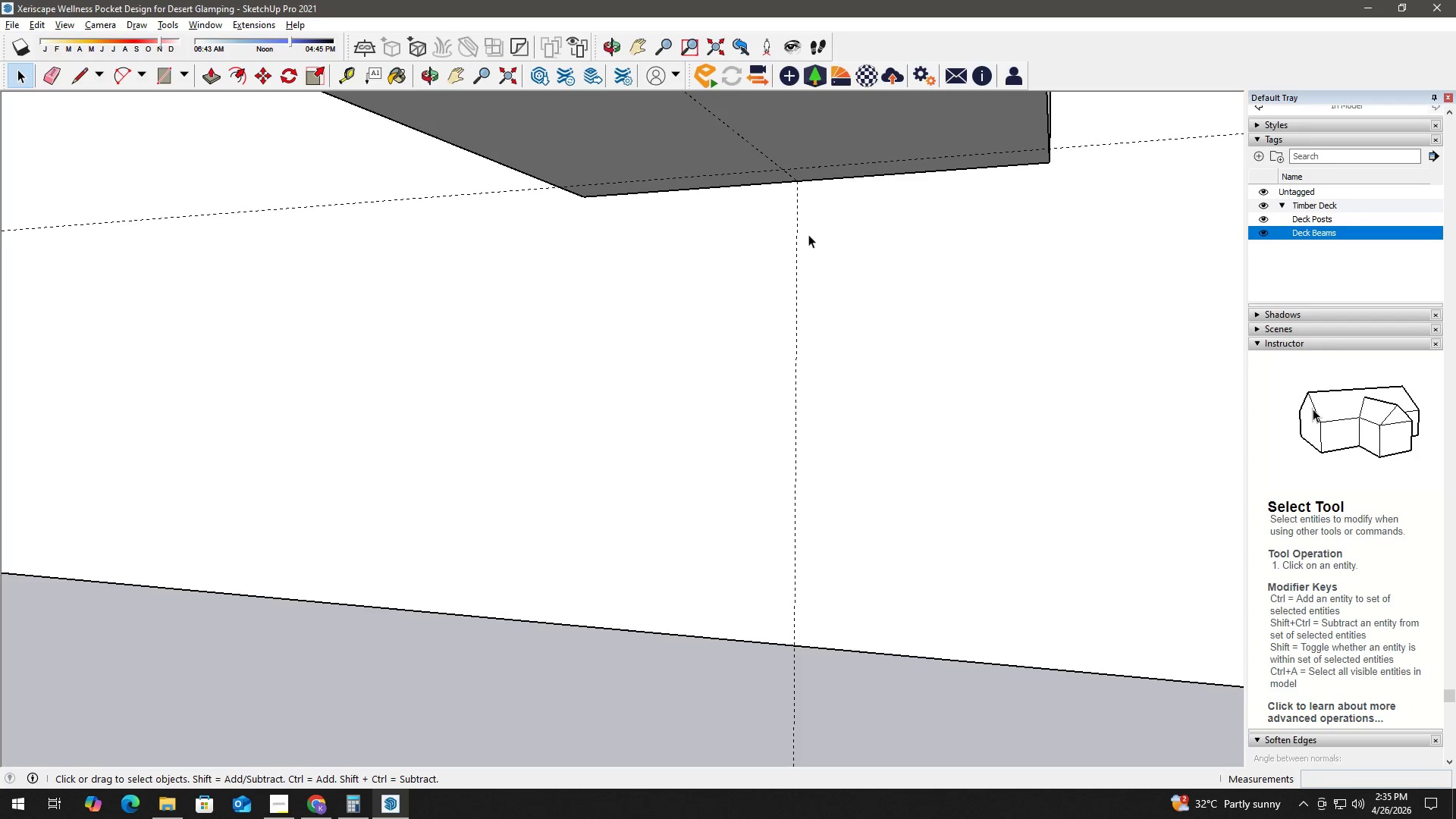 
key(T)
 